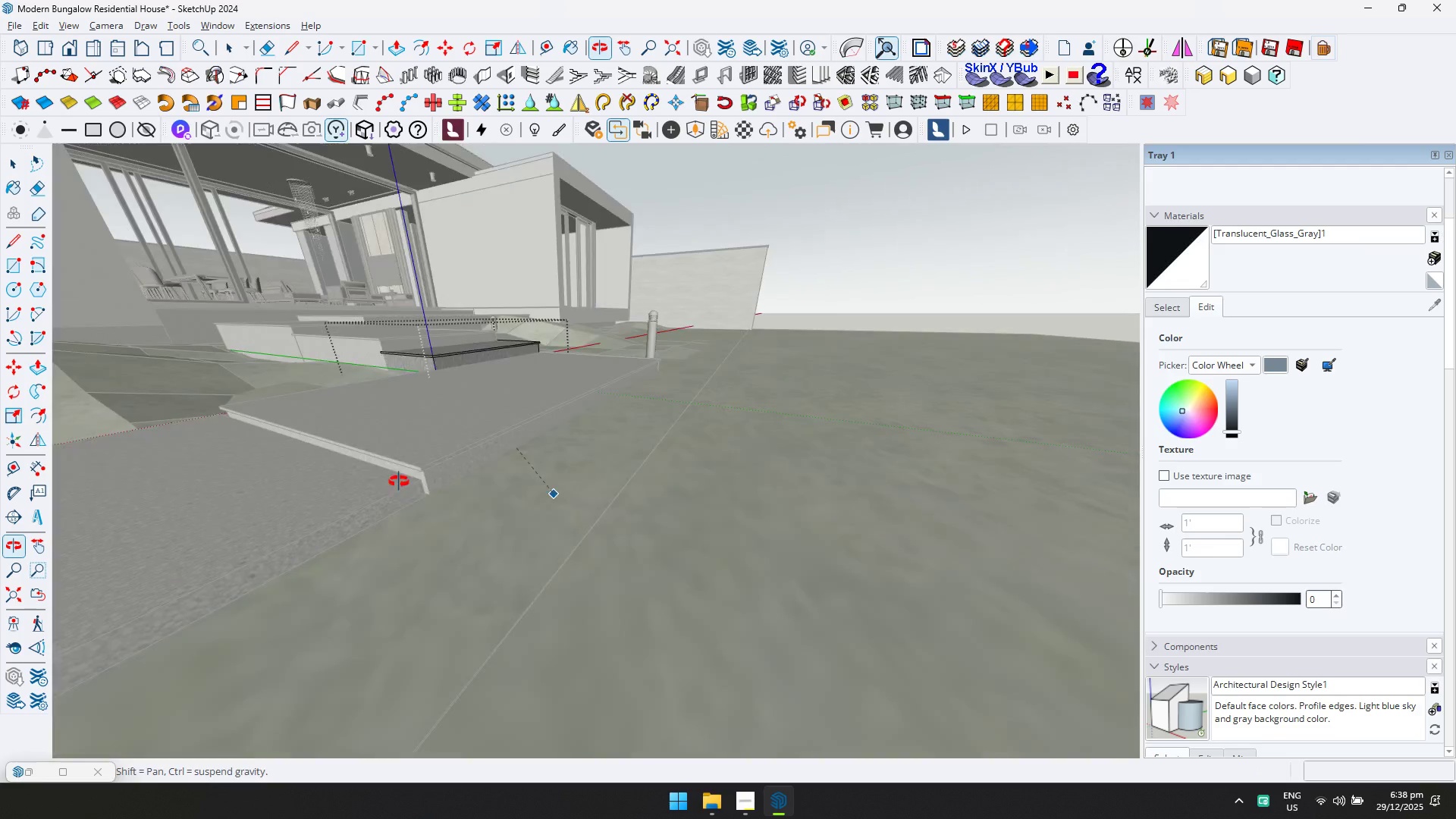 
scroll: coordinate [675, 654], scroll_direction: down, amount: 3.0
 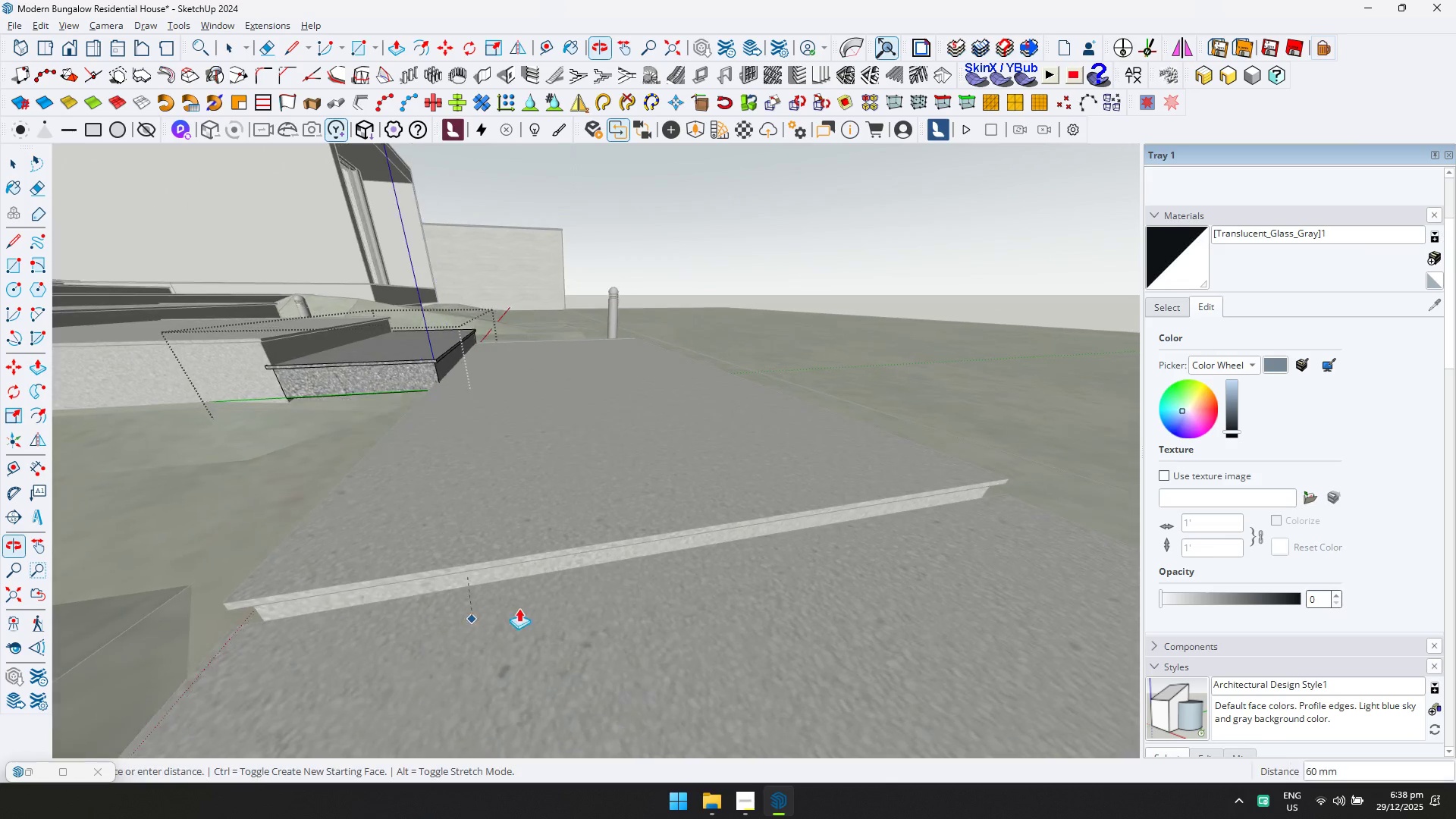 
left_click([422, 500])
 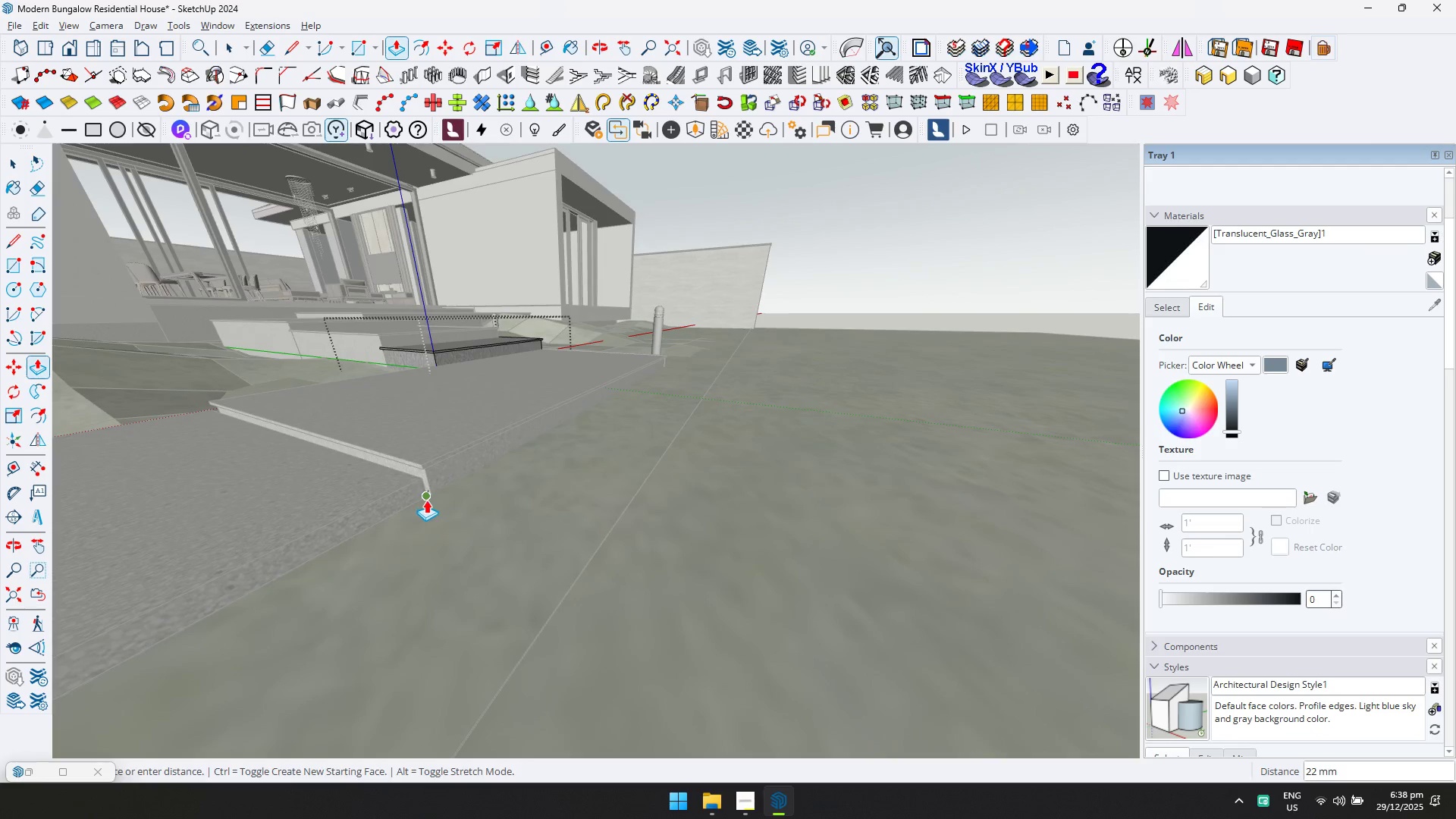 
scroll: coordinate [409, 496], scroll_direction: up, amount: 1.0
 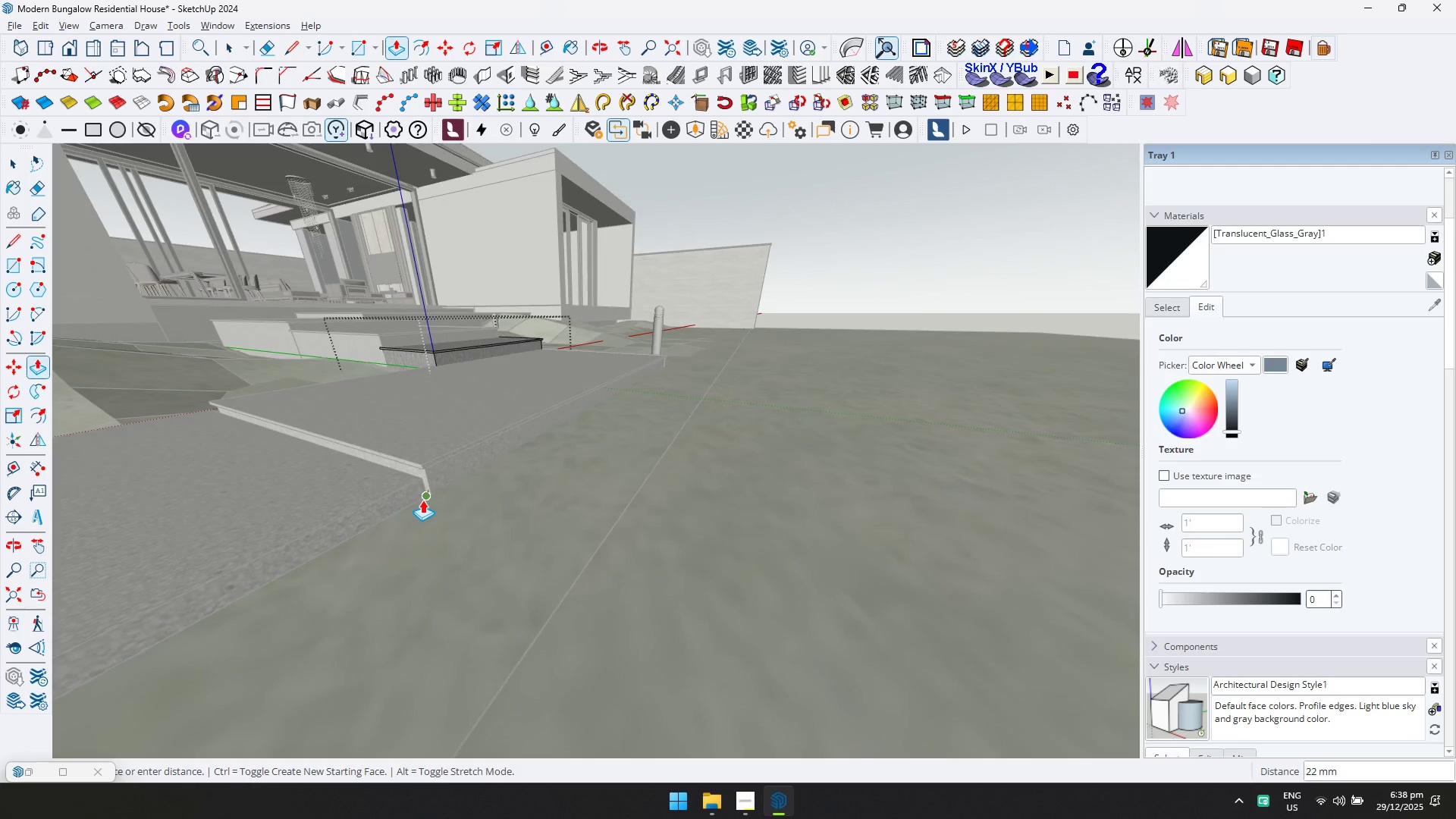 
key(Space)
 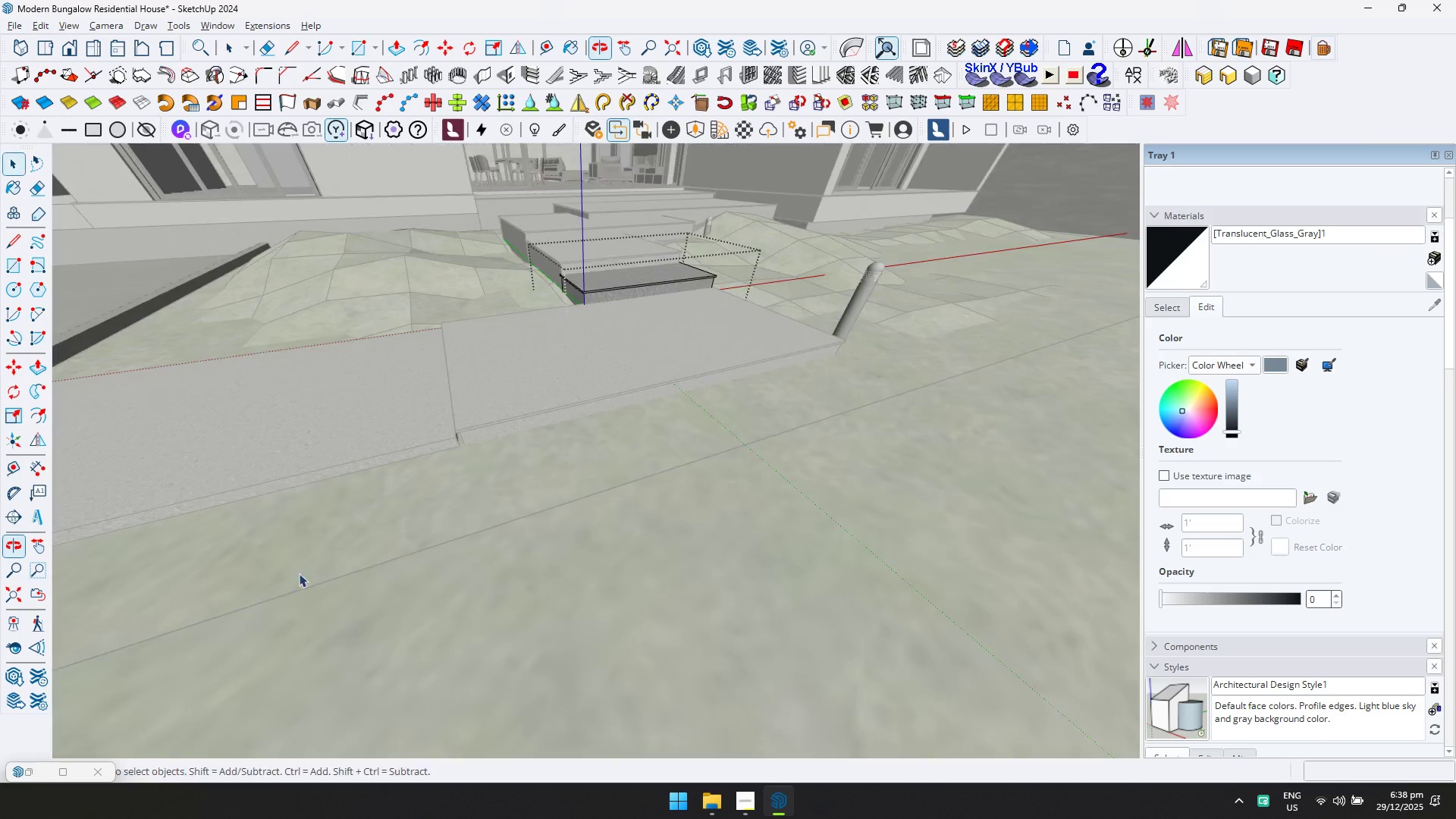 
key(Escape)
 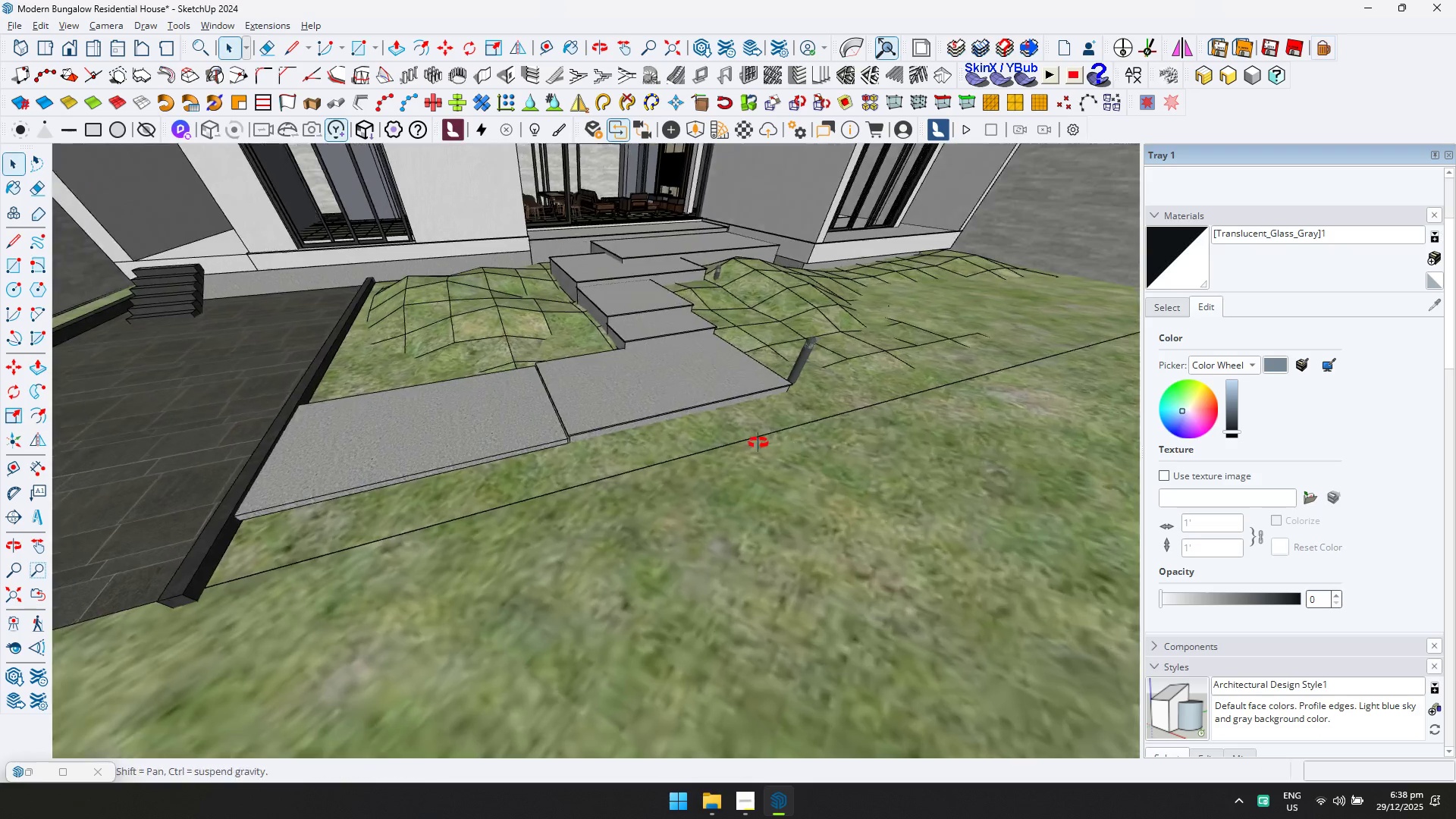 
key(Shift+ShiftLeft)
 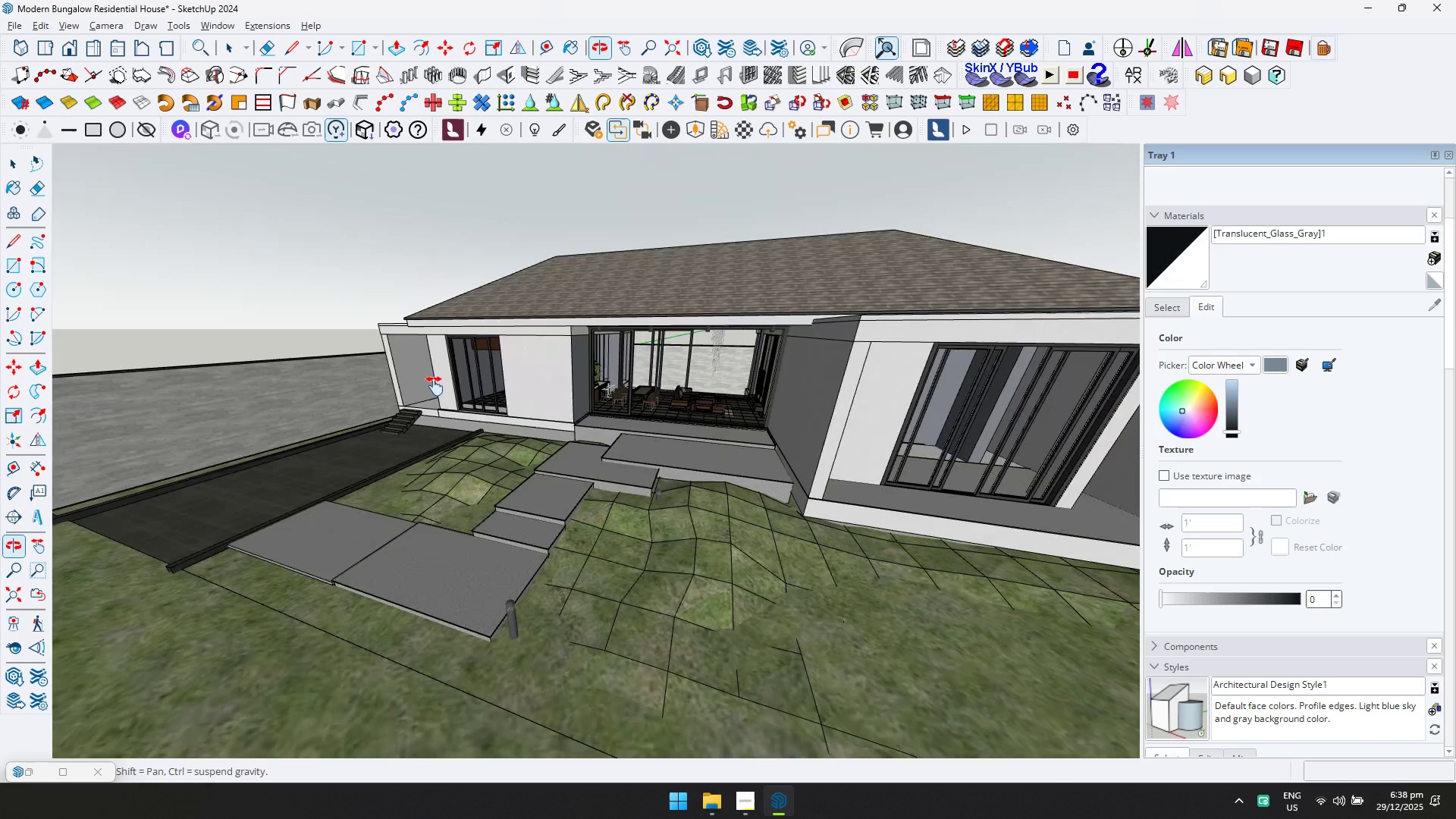 
scroll: coordinate [452, 366], scroll_direction: down, amount: 11.0
 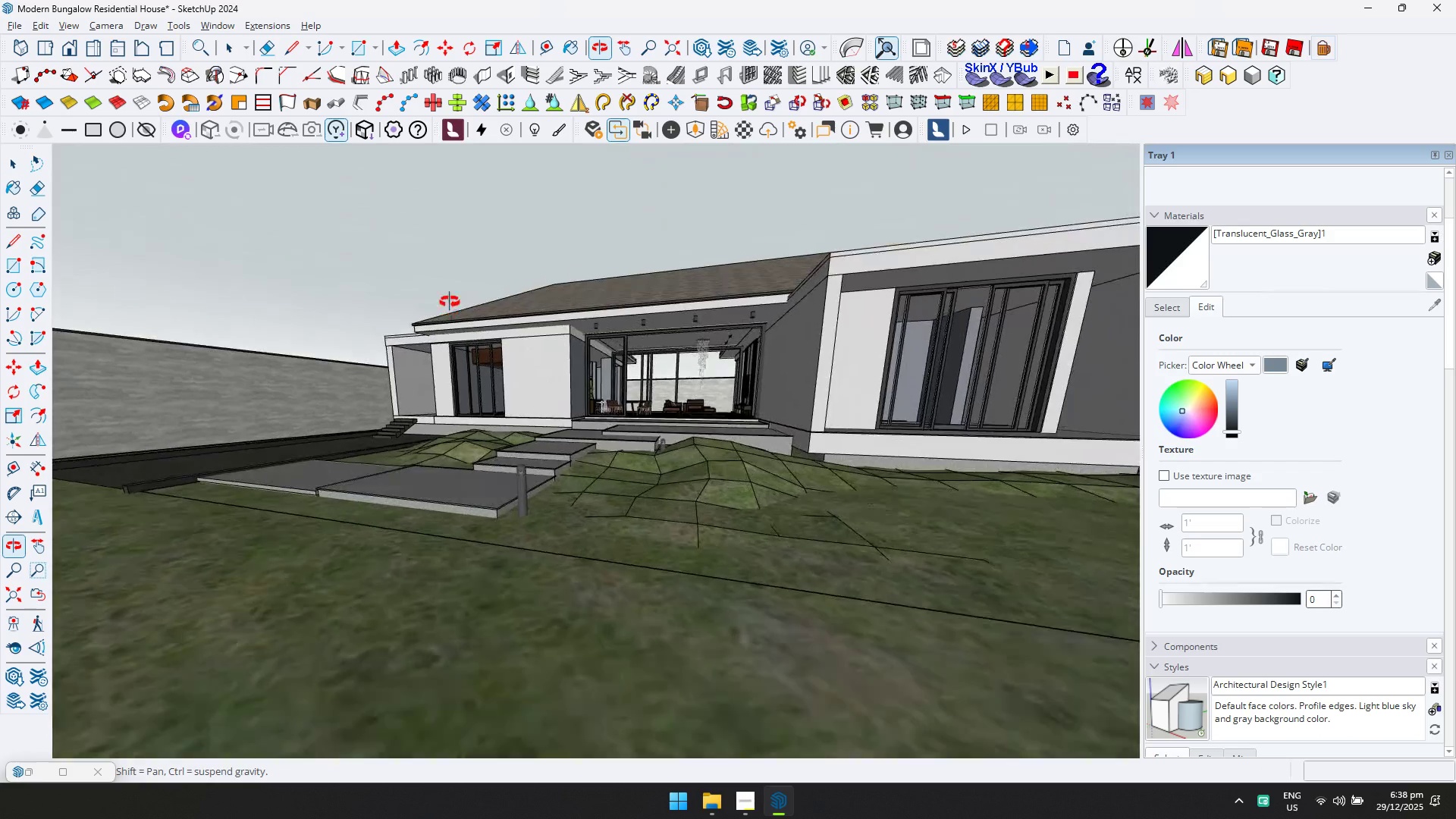 
key(Control+ControlLeft)
 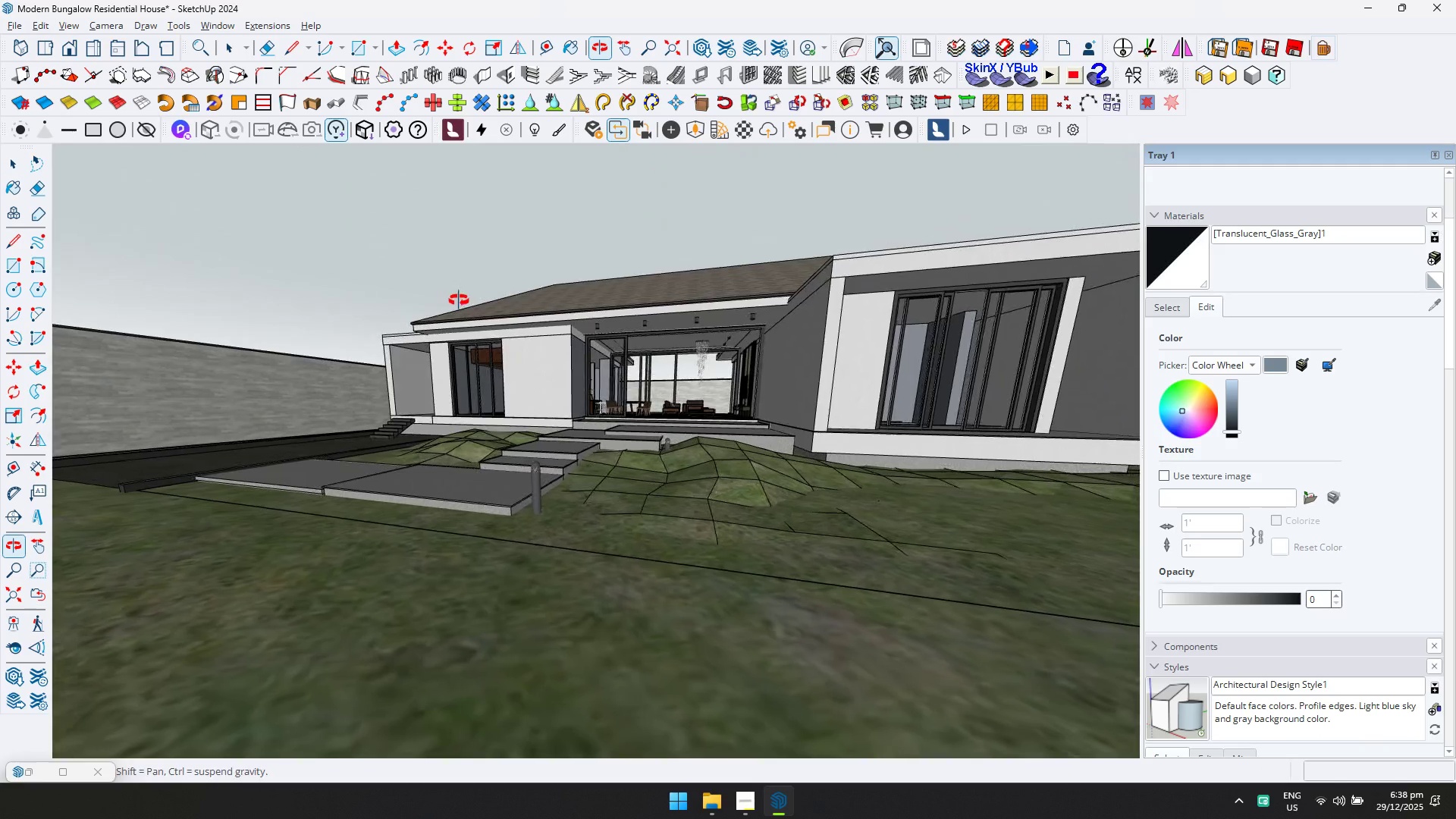 
key(Control+S)
 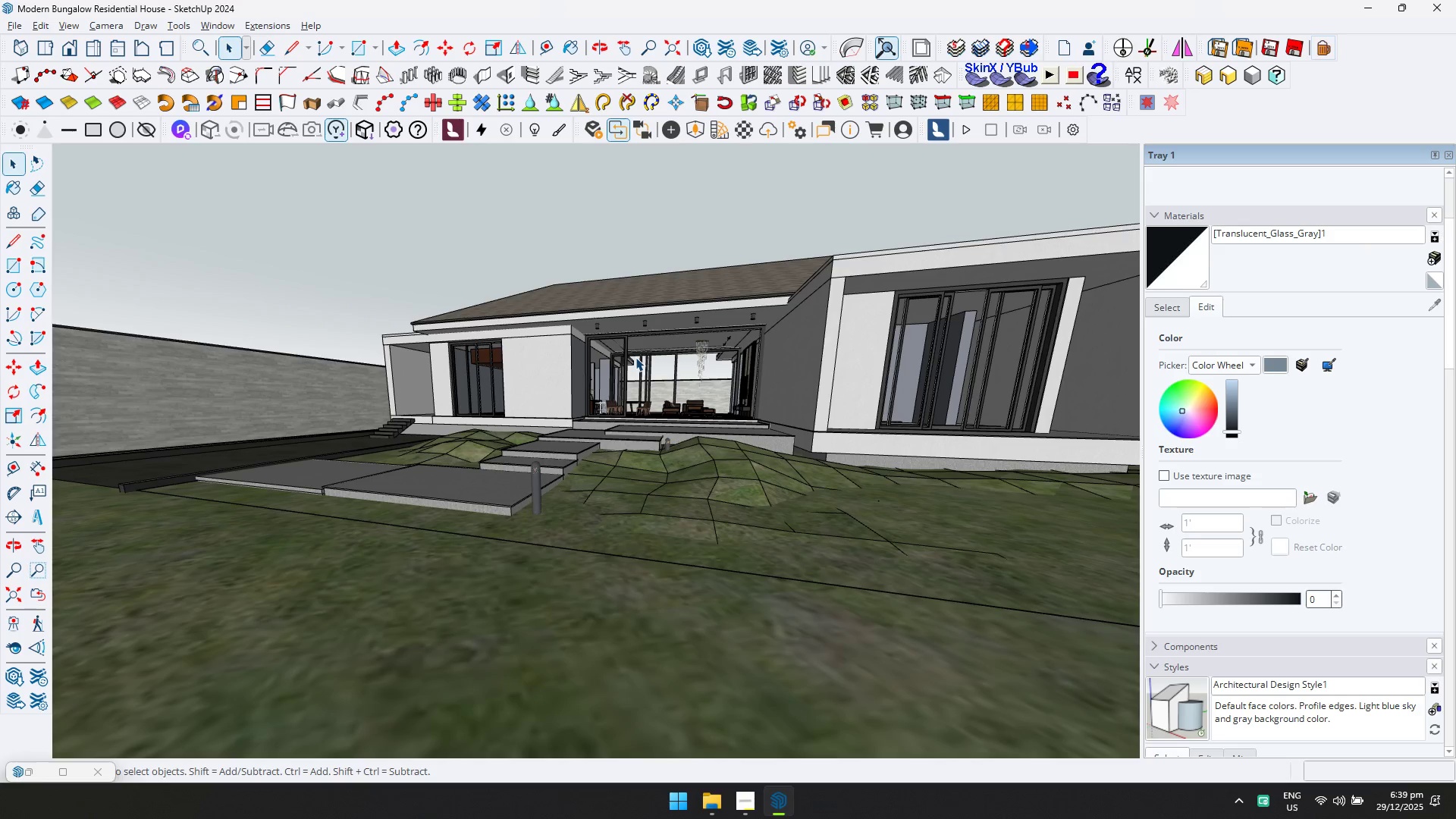 
wait(63.73)
 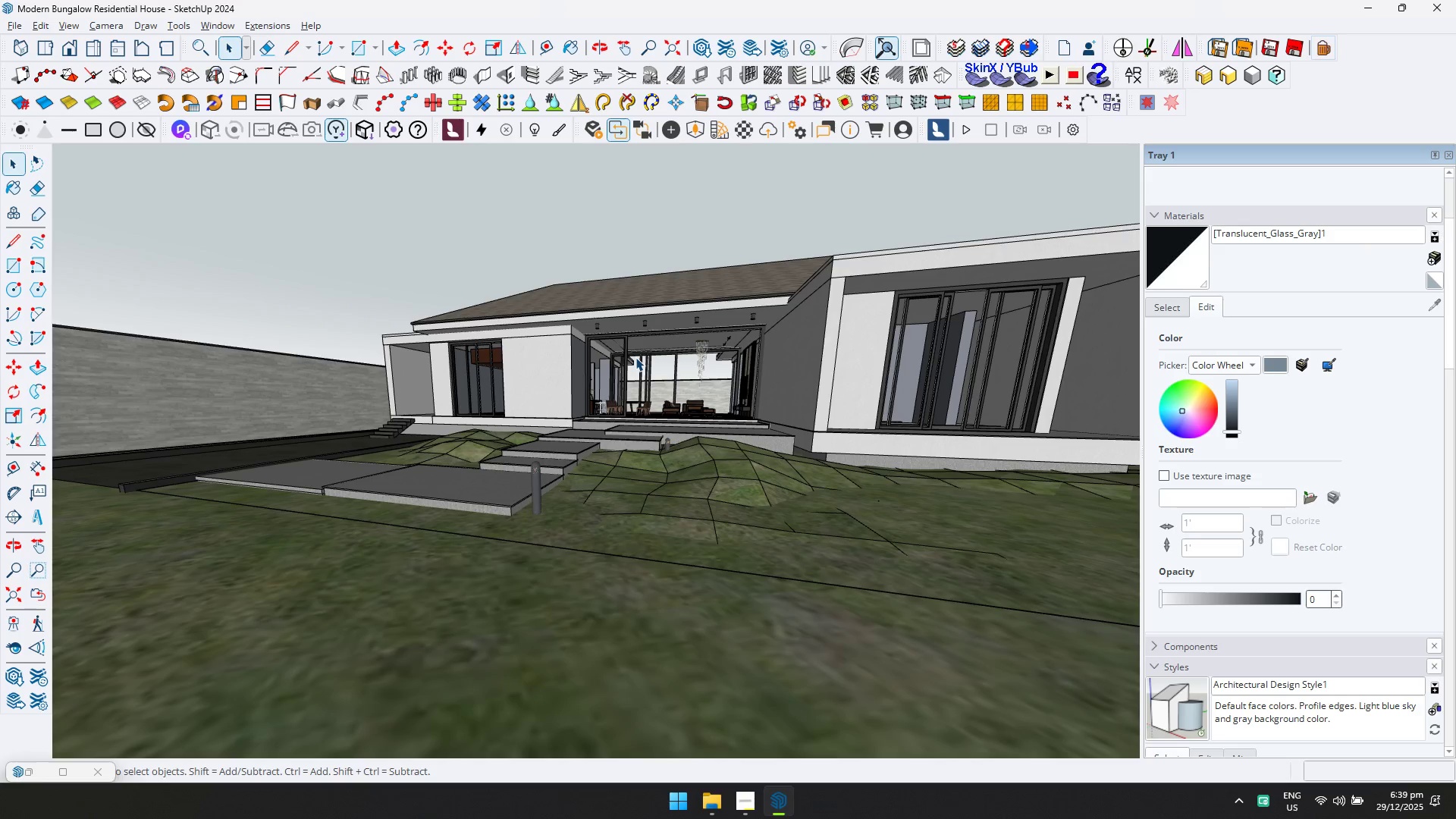 
scroll: coordinate [803, 420], scroll_direction: down, amount: 3.0
 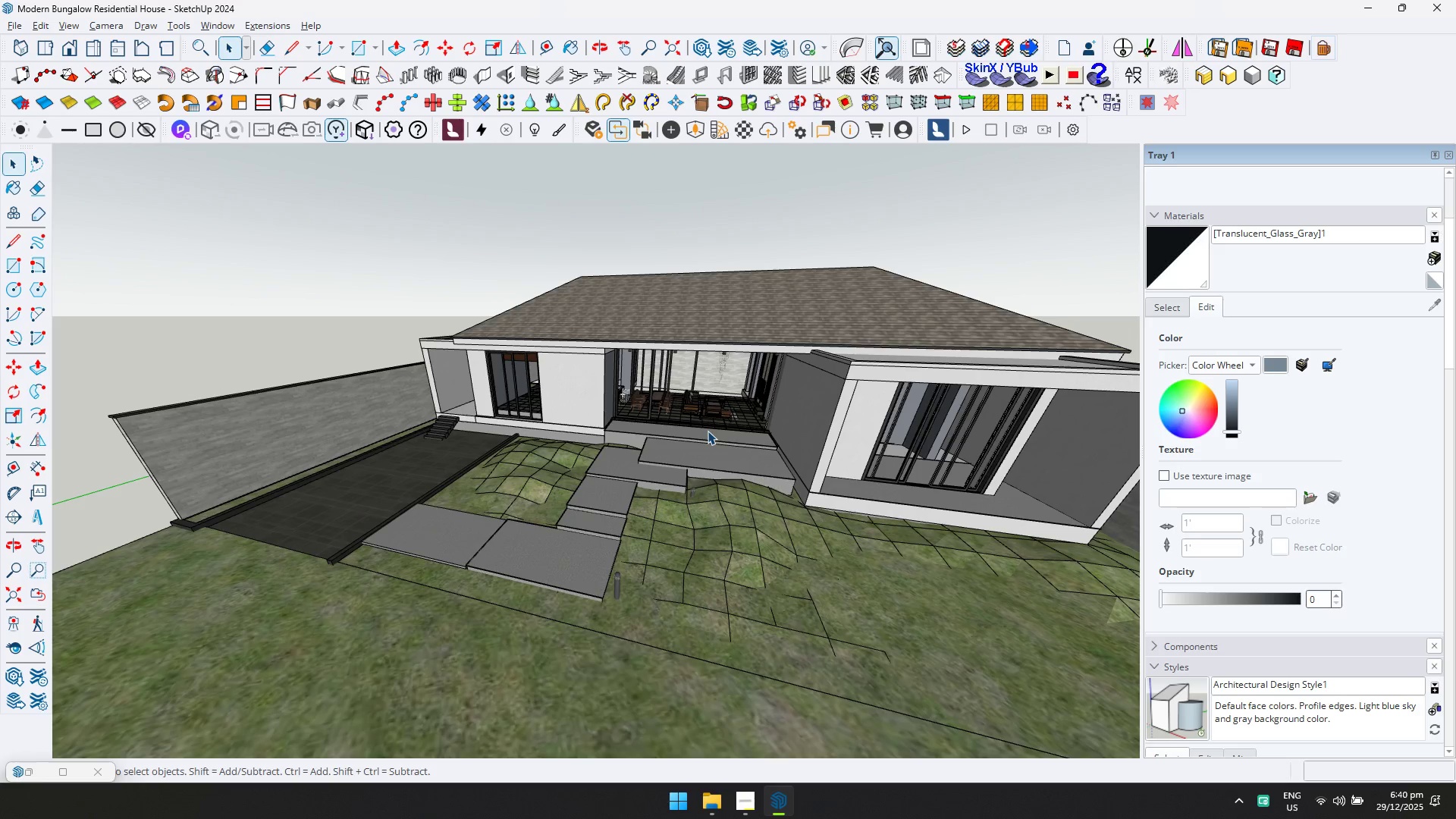 
wait(14.06)
 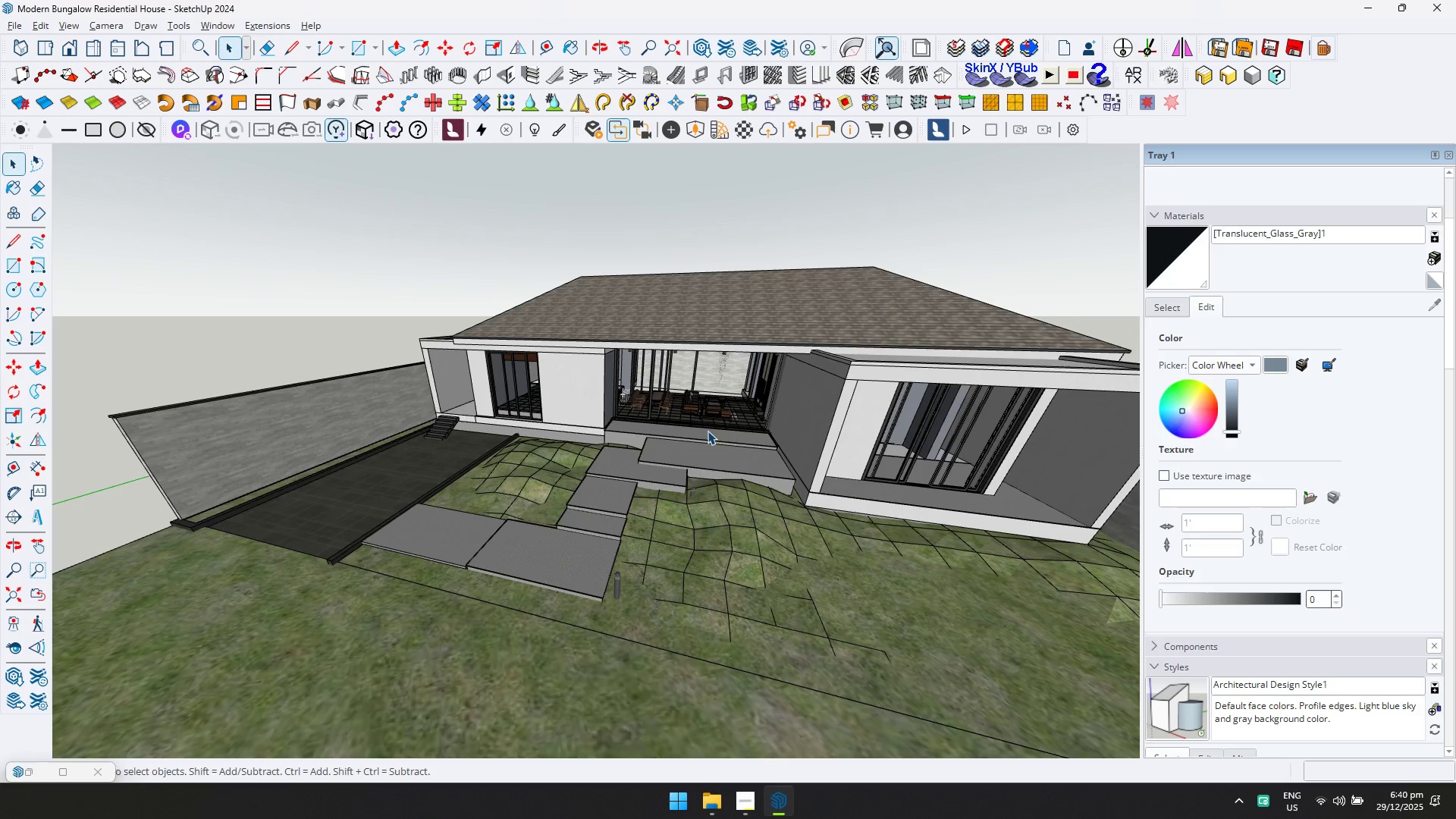 
scroll: coordinate [708, 431], scroll_direction: down, amount: 1.0
 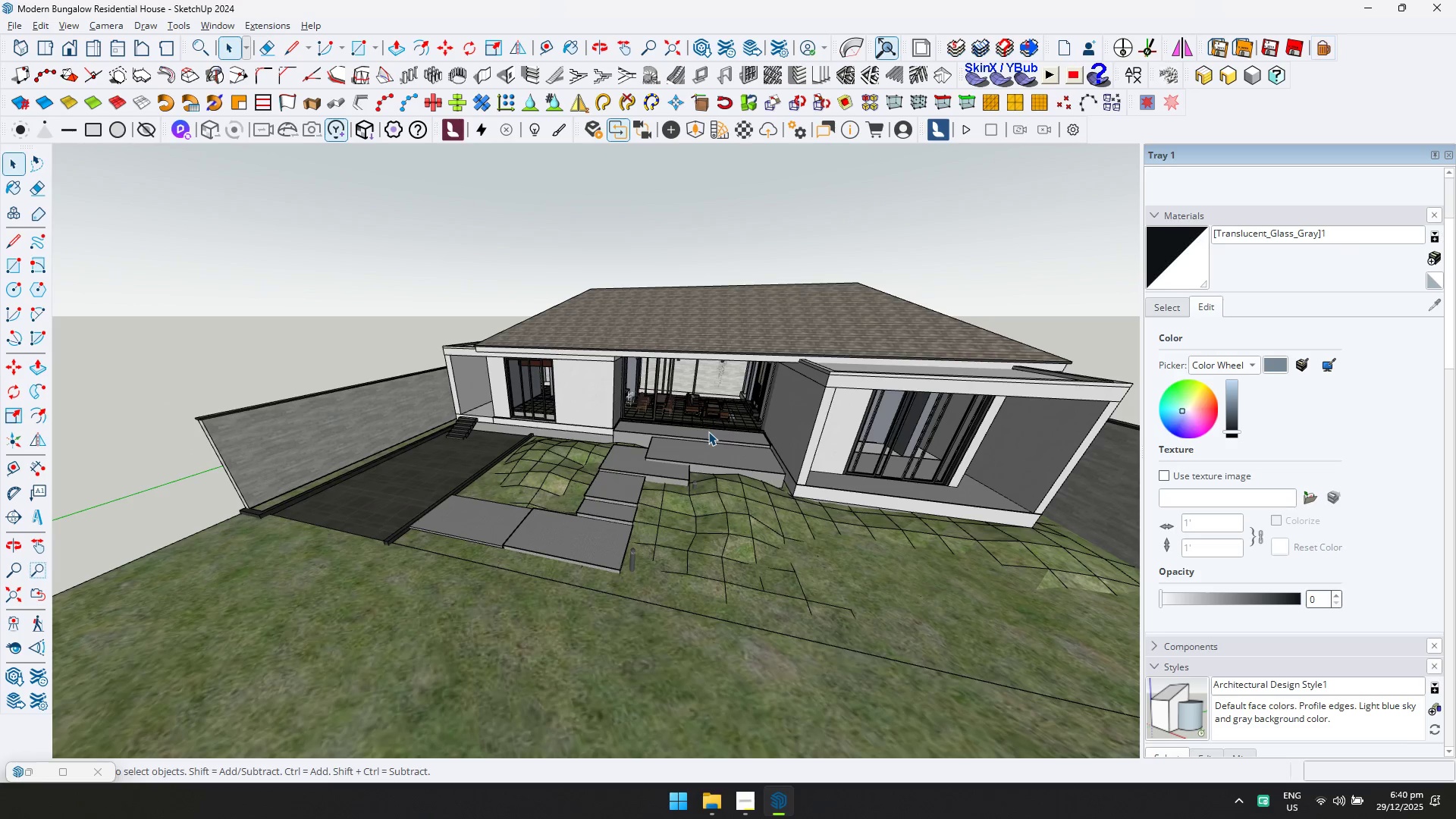 
scroll: coordinate [708, 434], scroll_direction: up, amount: 2.0
 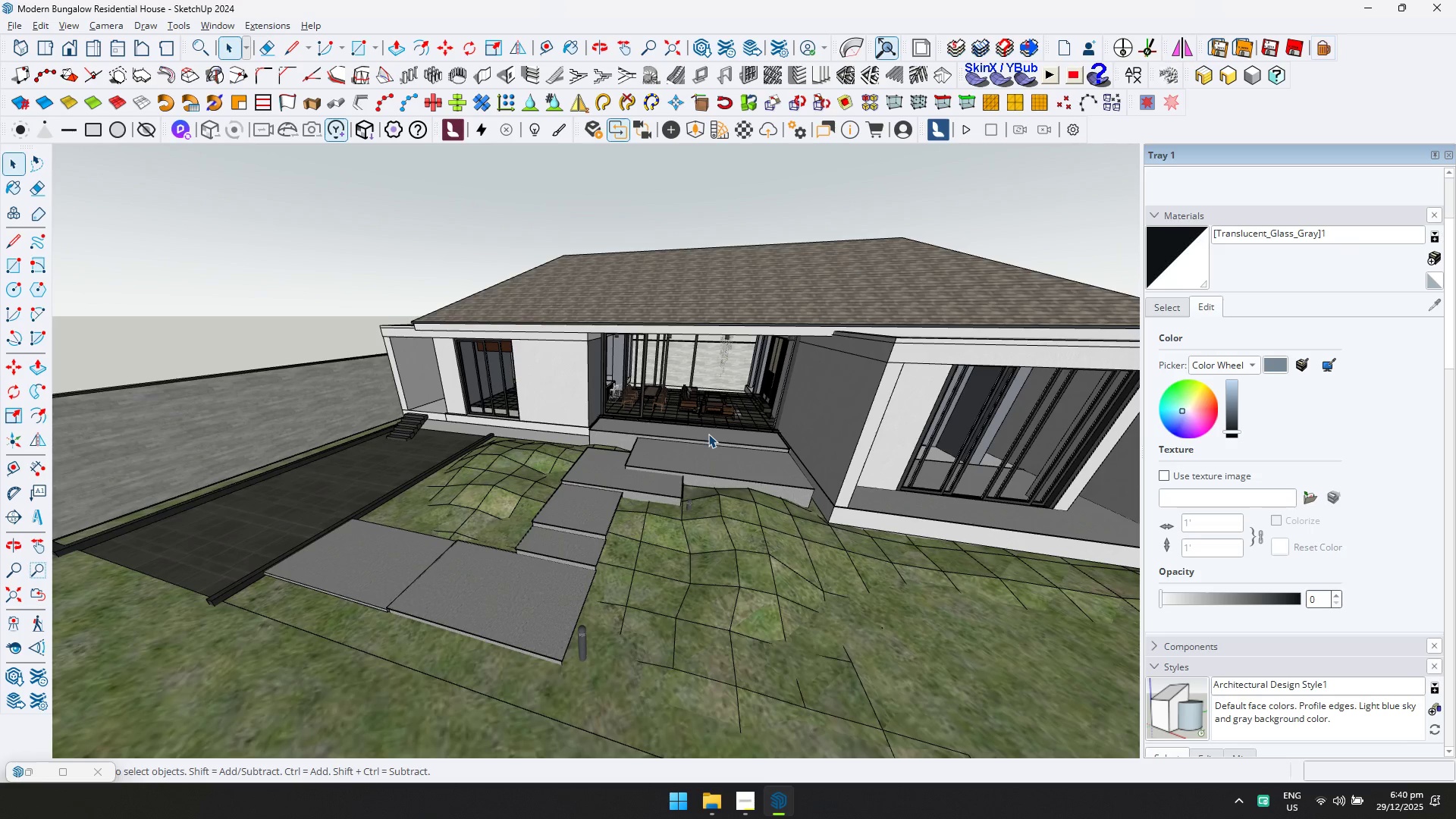 
scroll: coordinate [708, 441], scroll_direction: down, amount: 5.0
 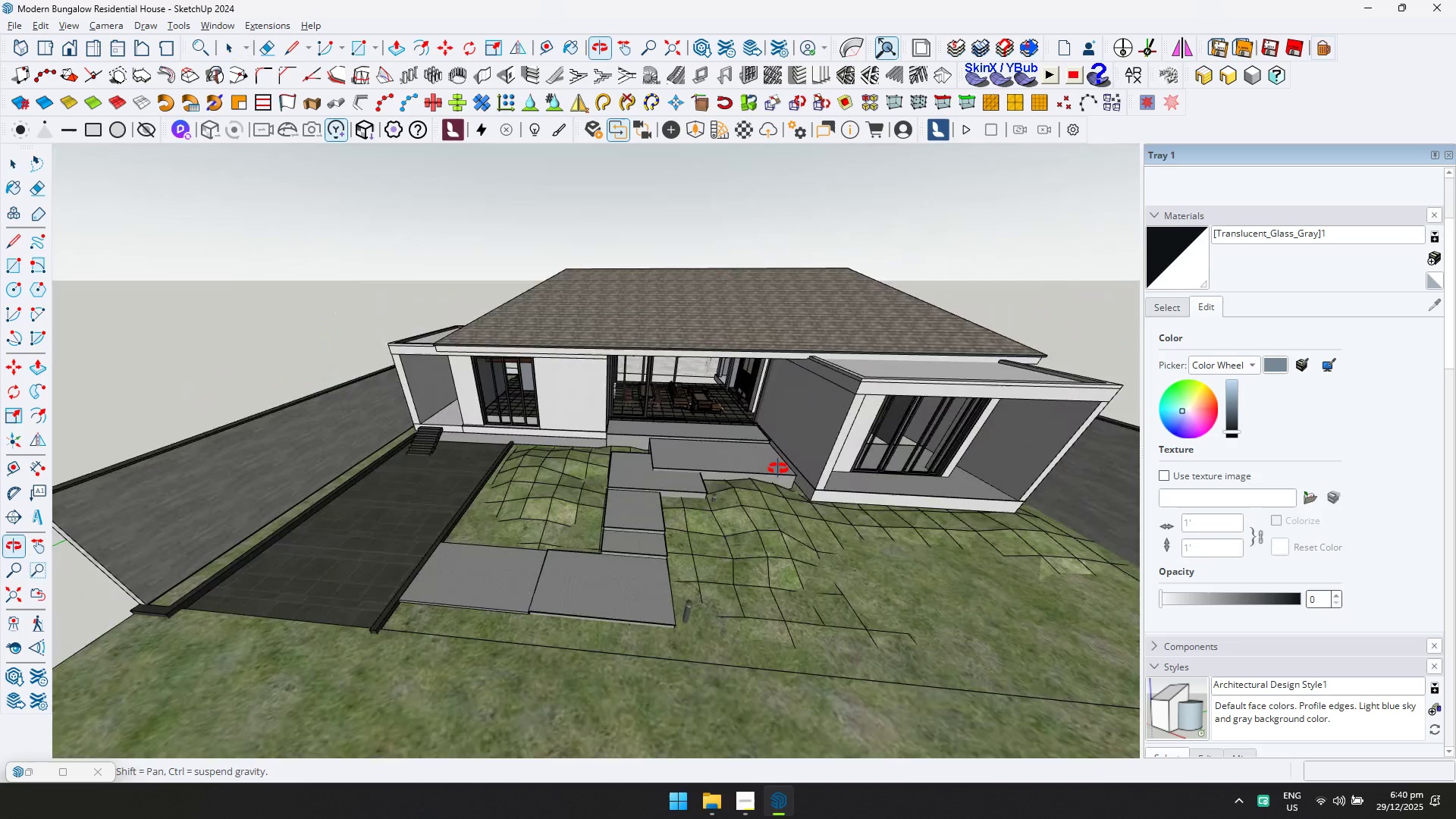 
scroll: coordinate [512, 303], scroll_direction: up, amount: 18.0
 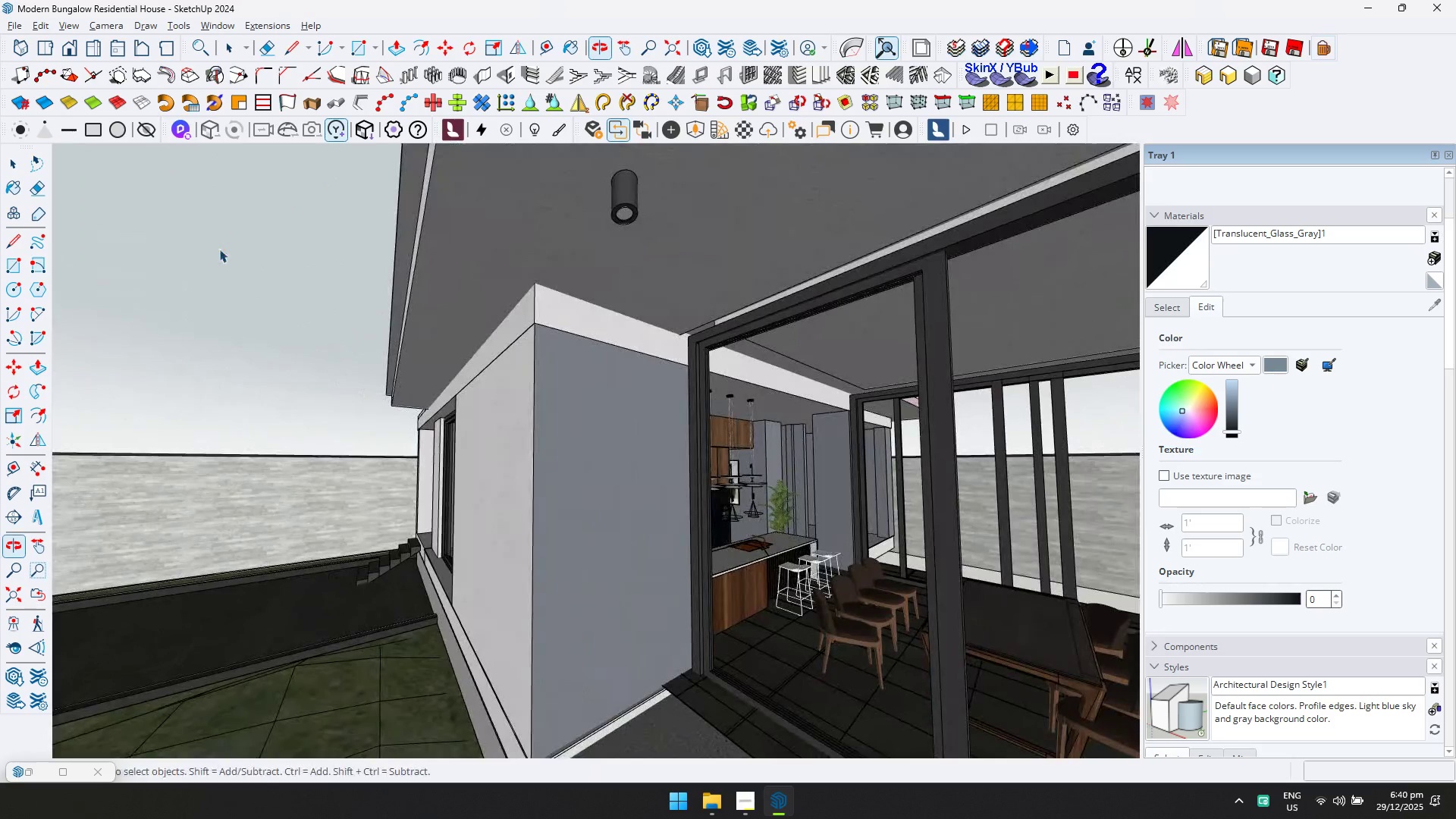 
double_click([626, 474])
 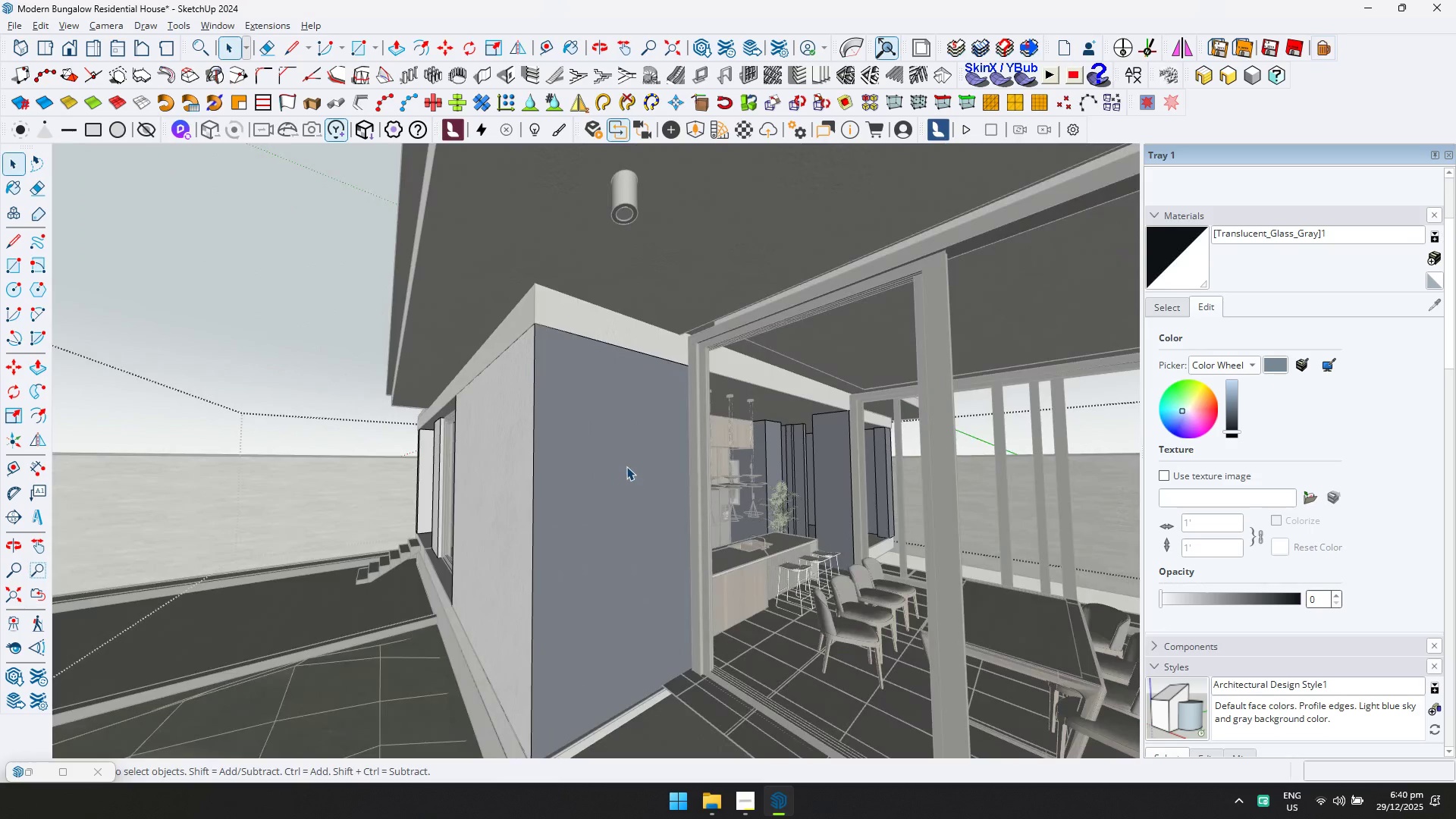 
triple_click([626, 466])
 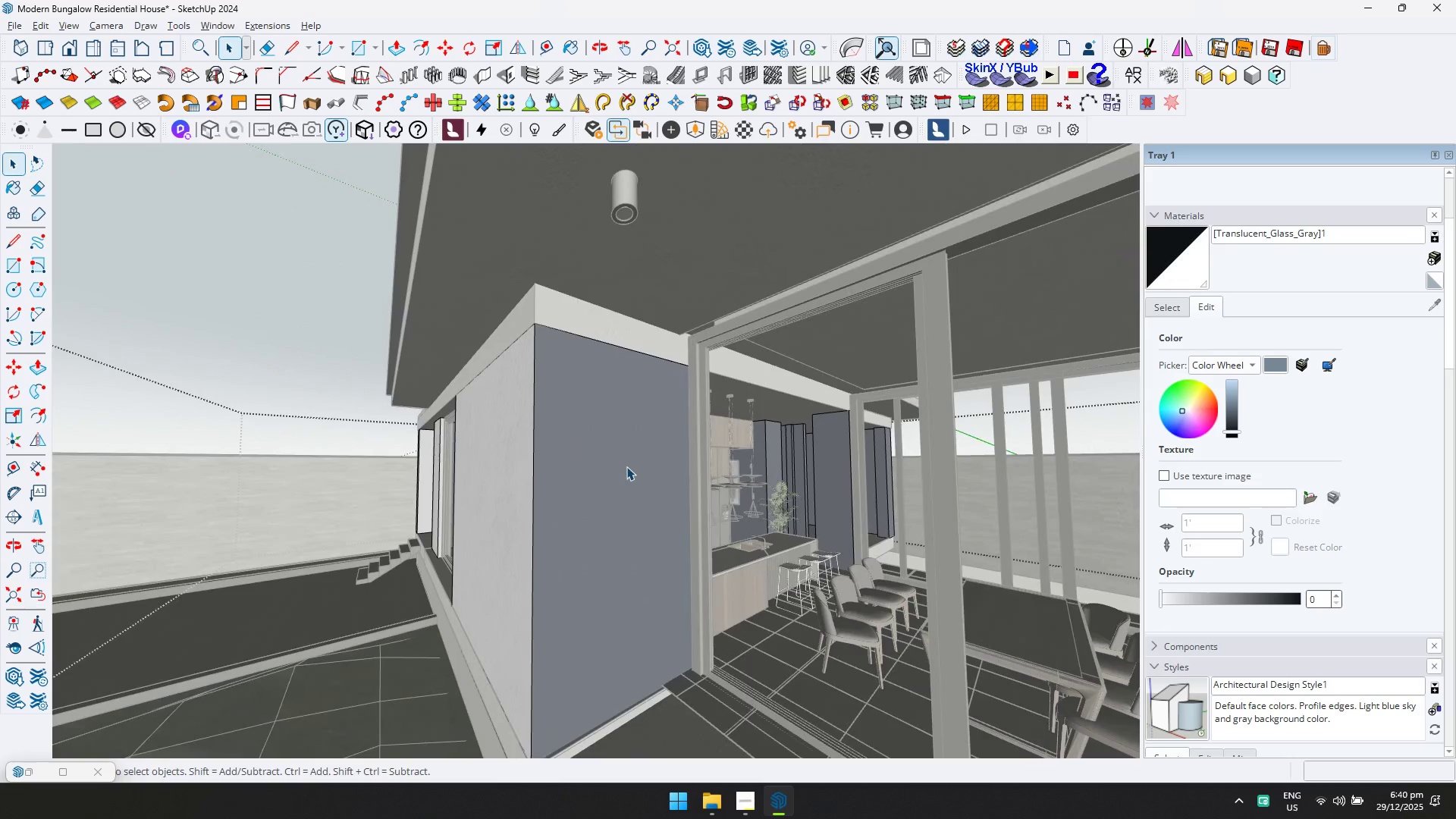 
triple_click([626, 466])
 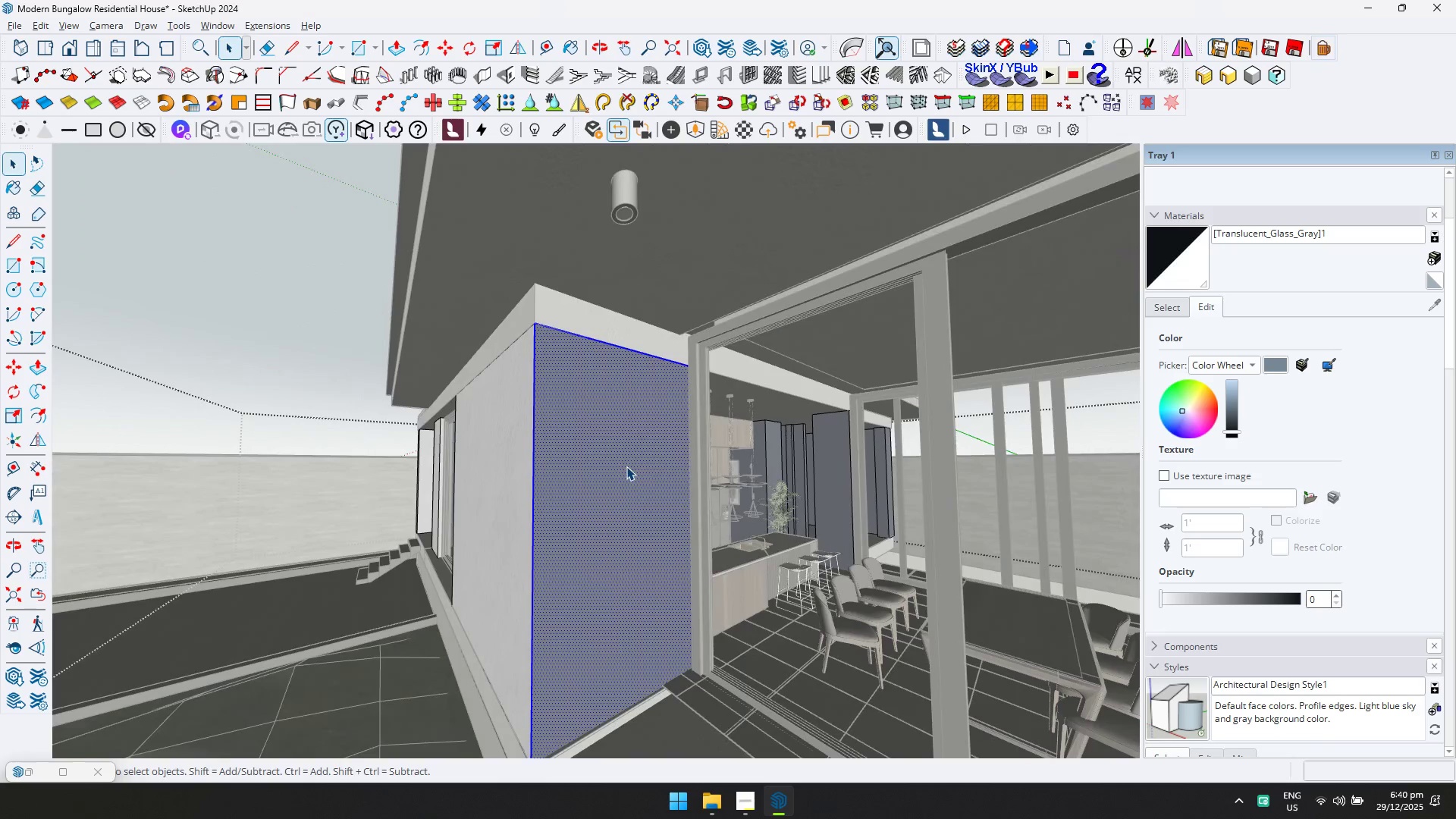 
triple_click([626, 466])
 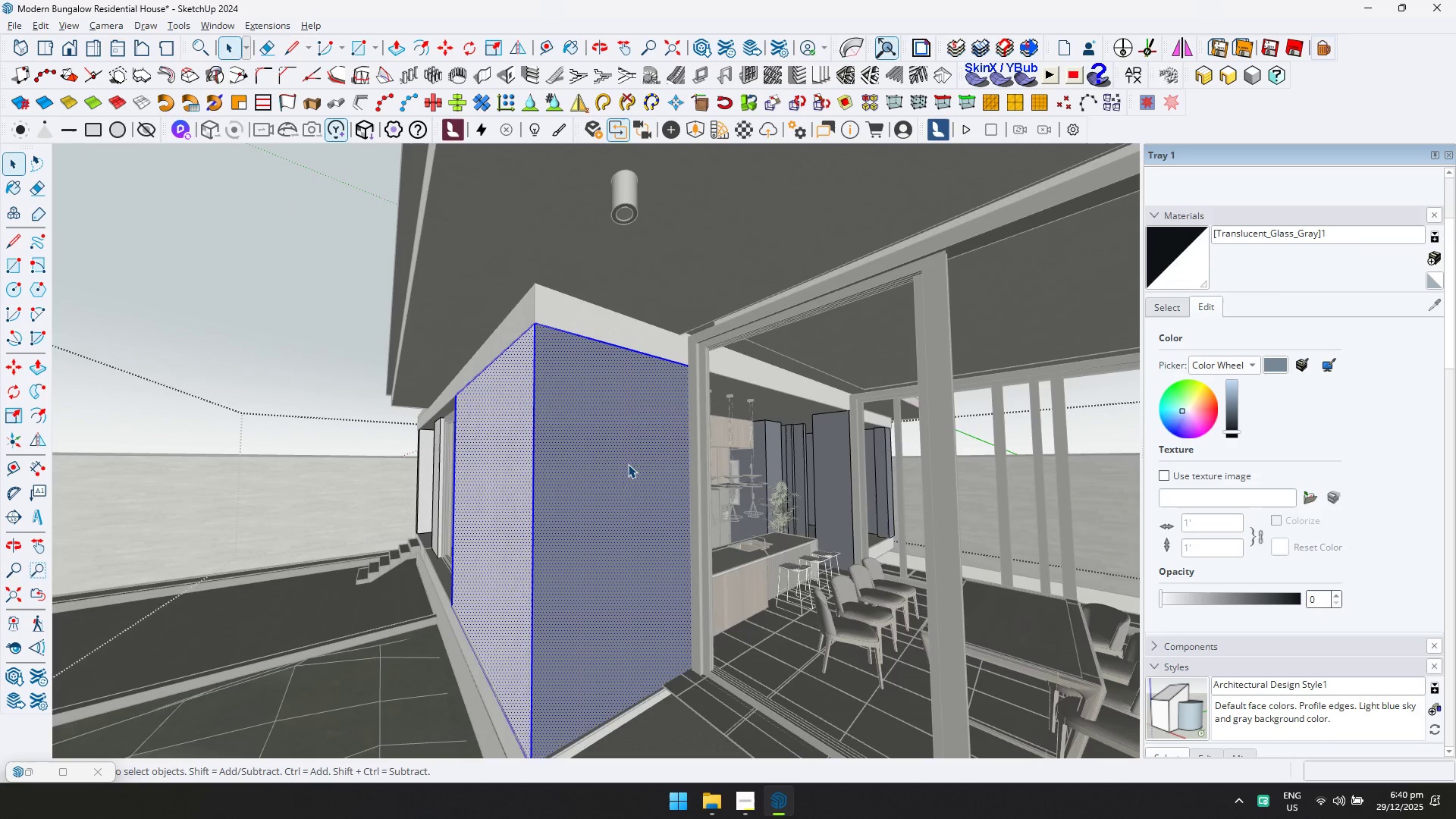 
left_click([634, 454])
 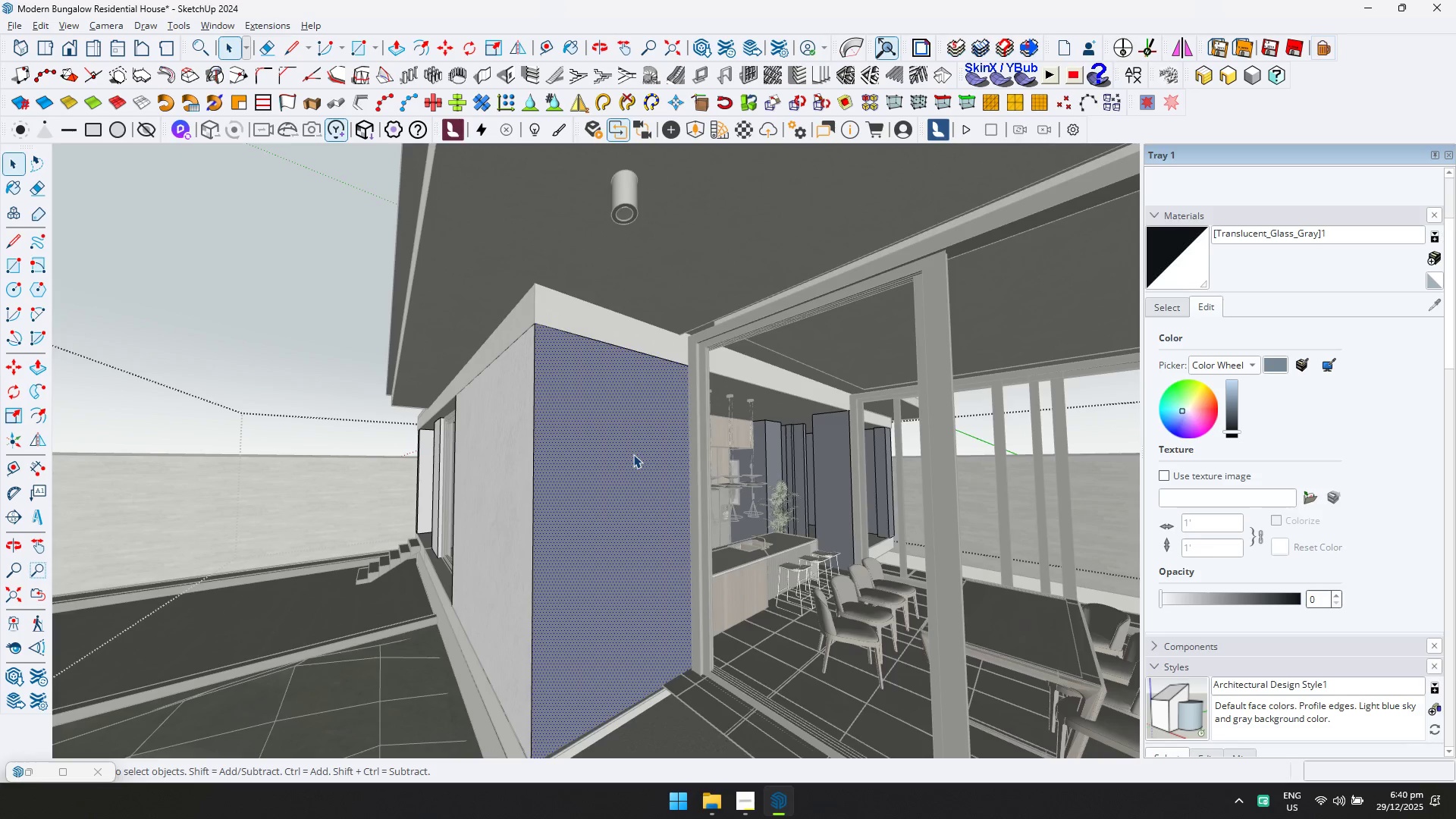 
wait(6.38)
 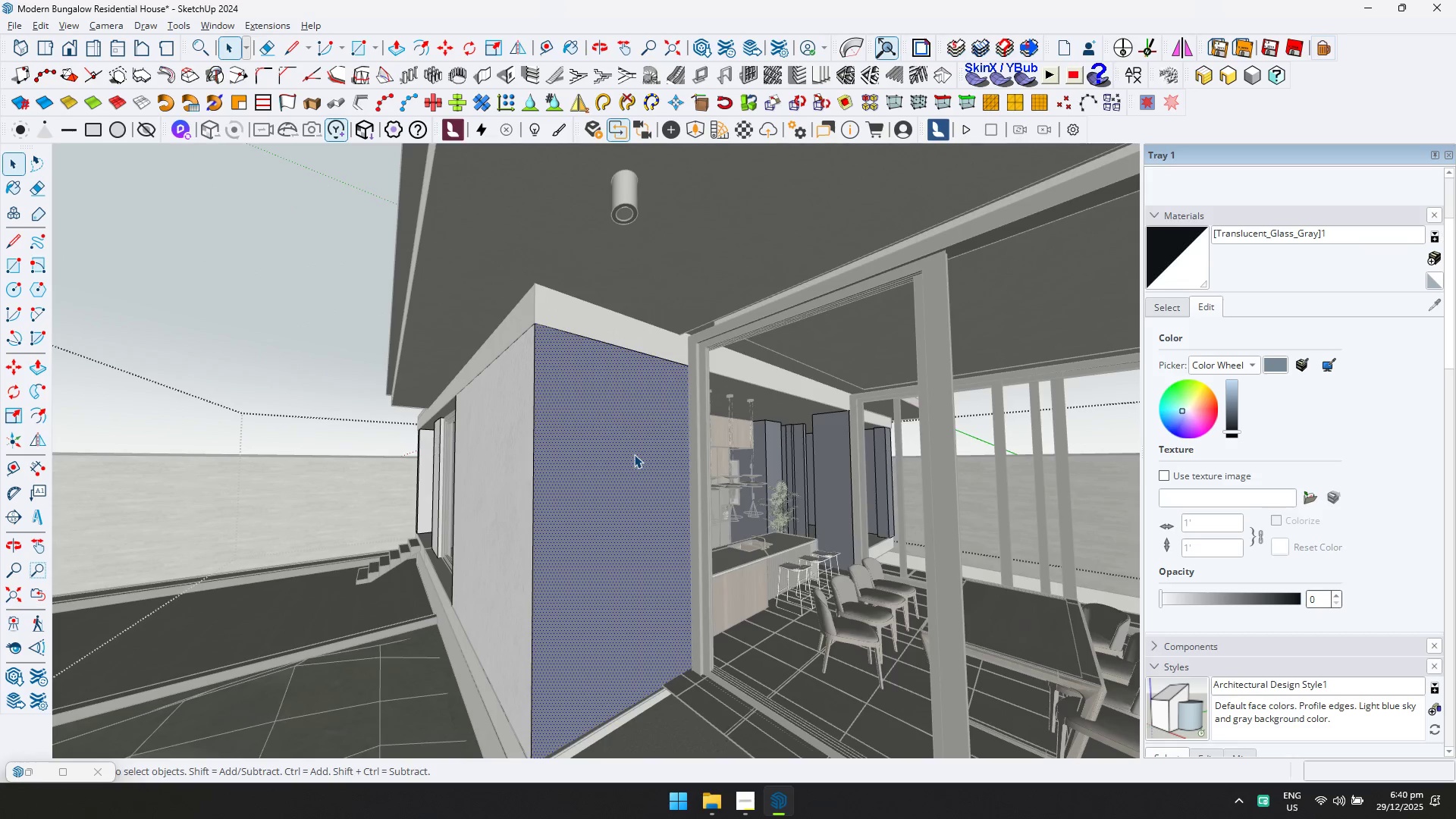 
key(D)
 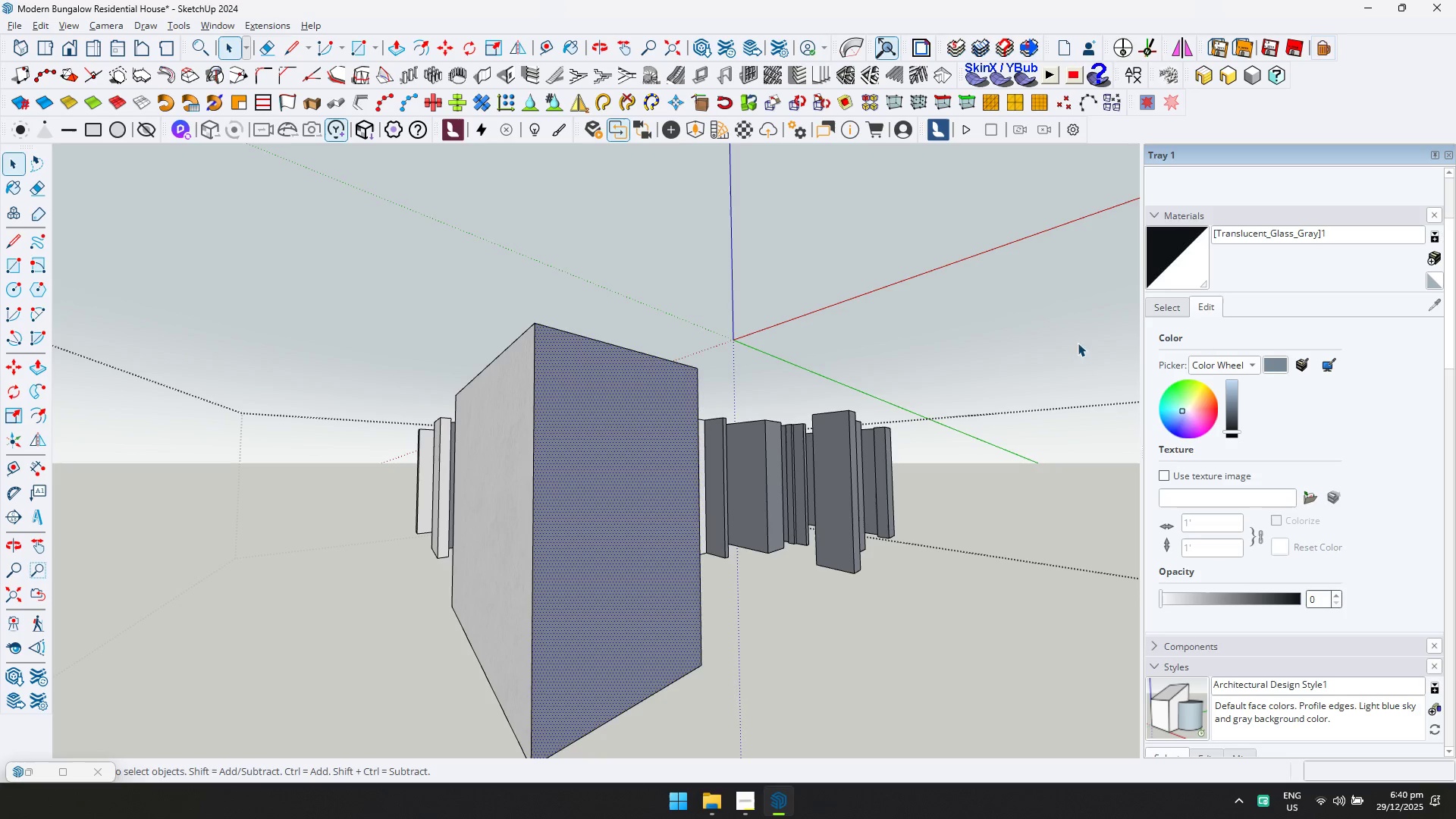 
left_click([1150, 308])
 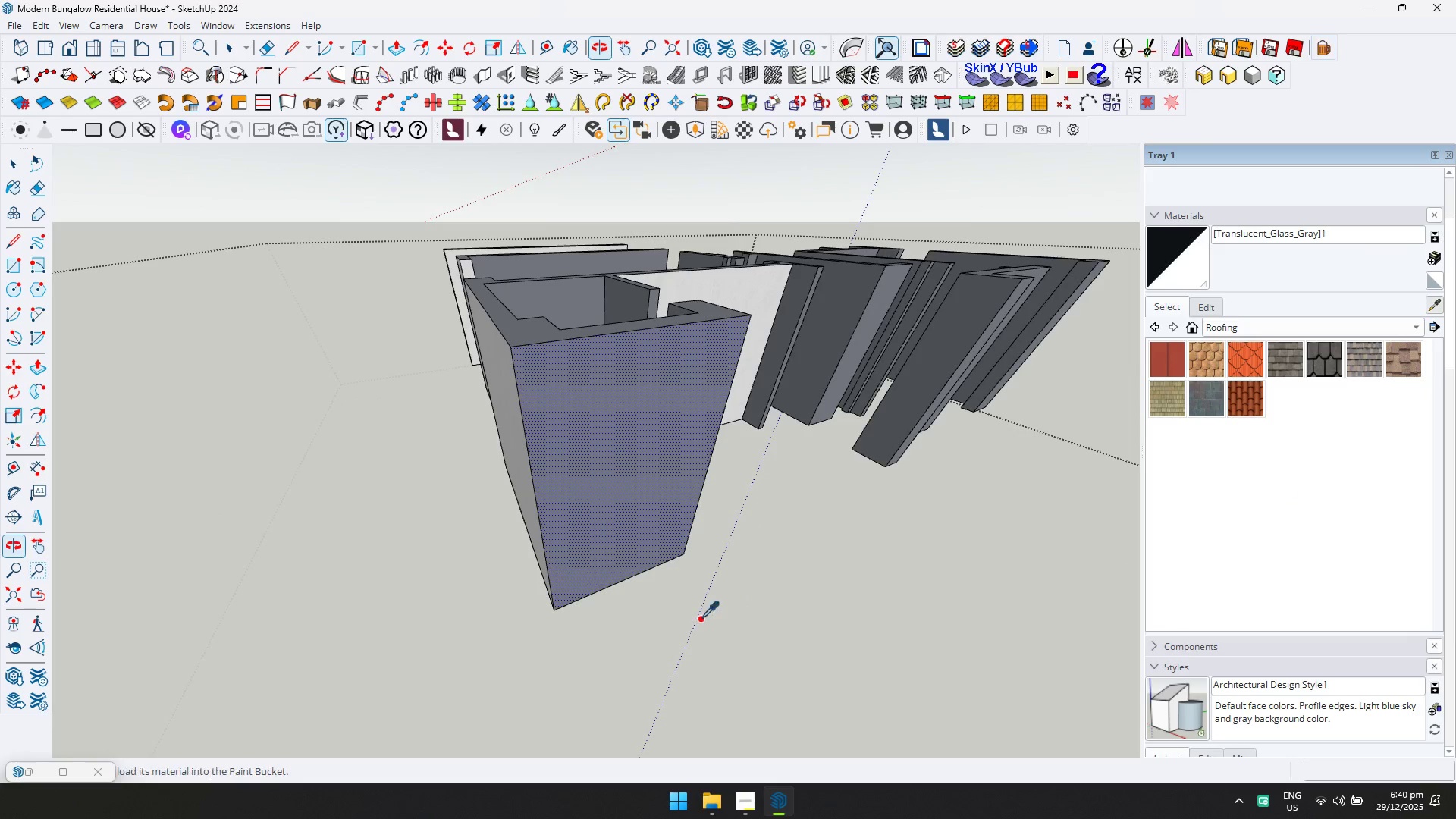 
left_click([494, 348])
 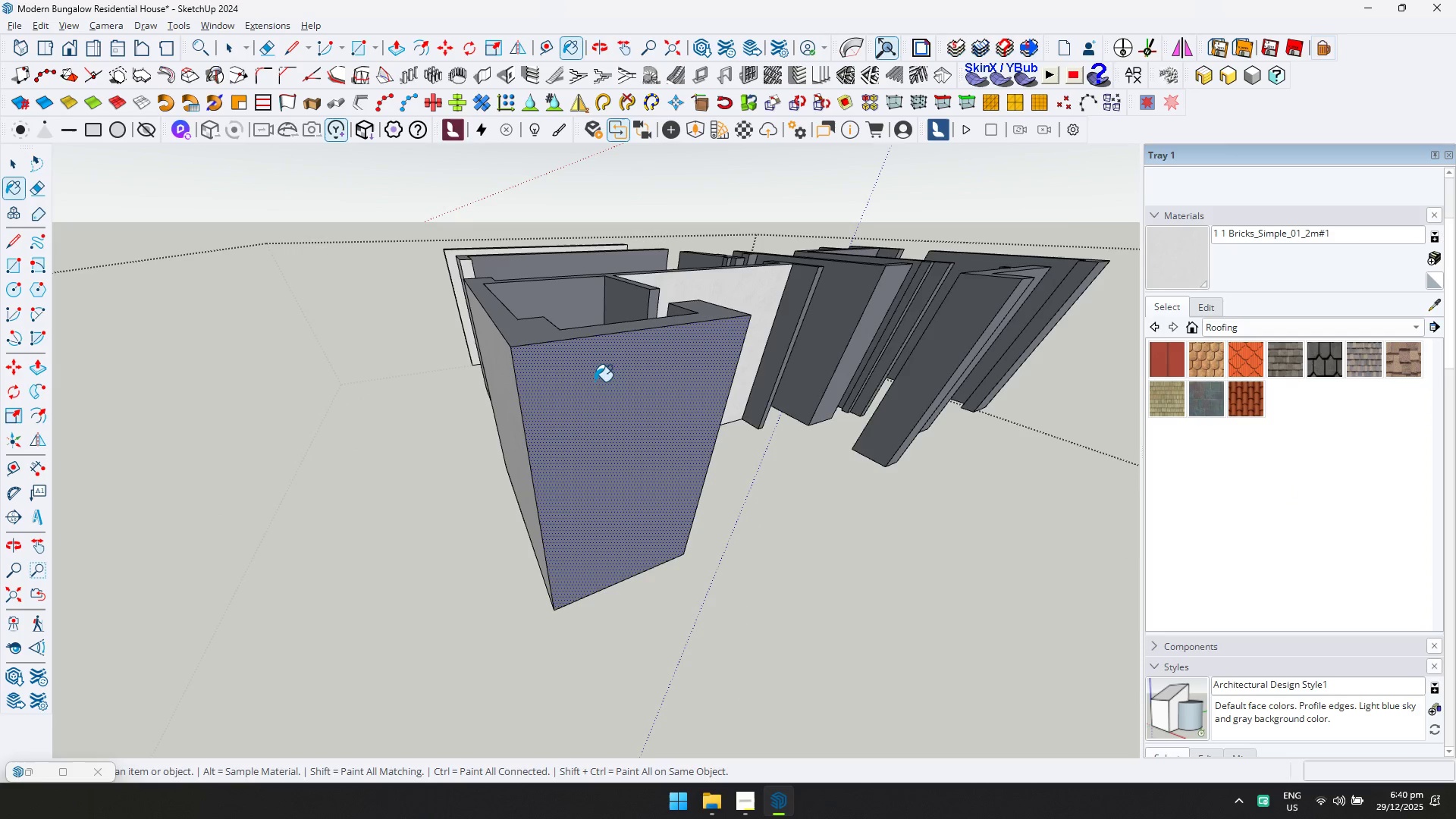 
hold_key(key=ControlLeft, duration=0.36)
left_click([604, 386])
 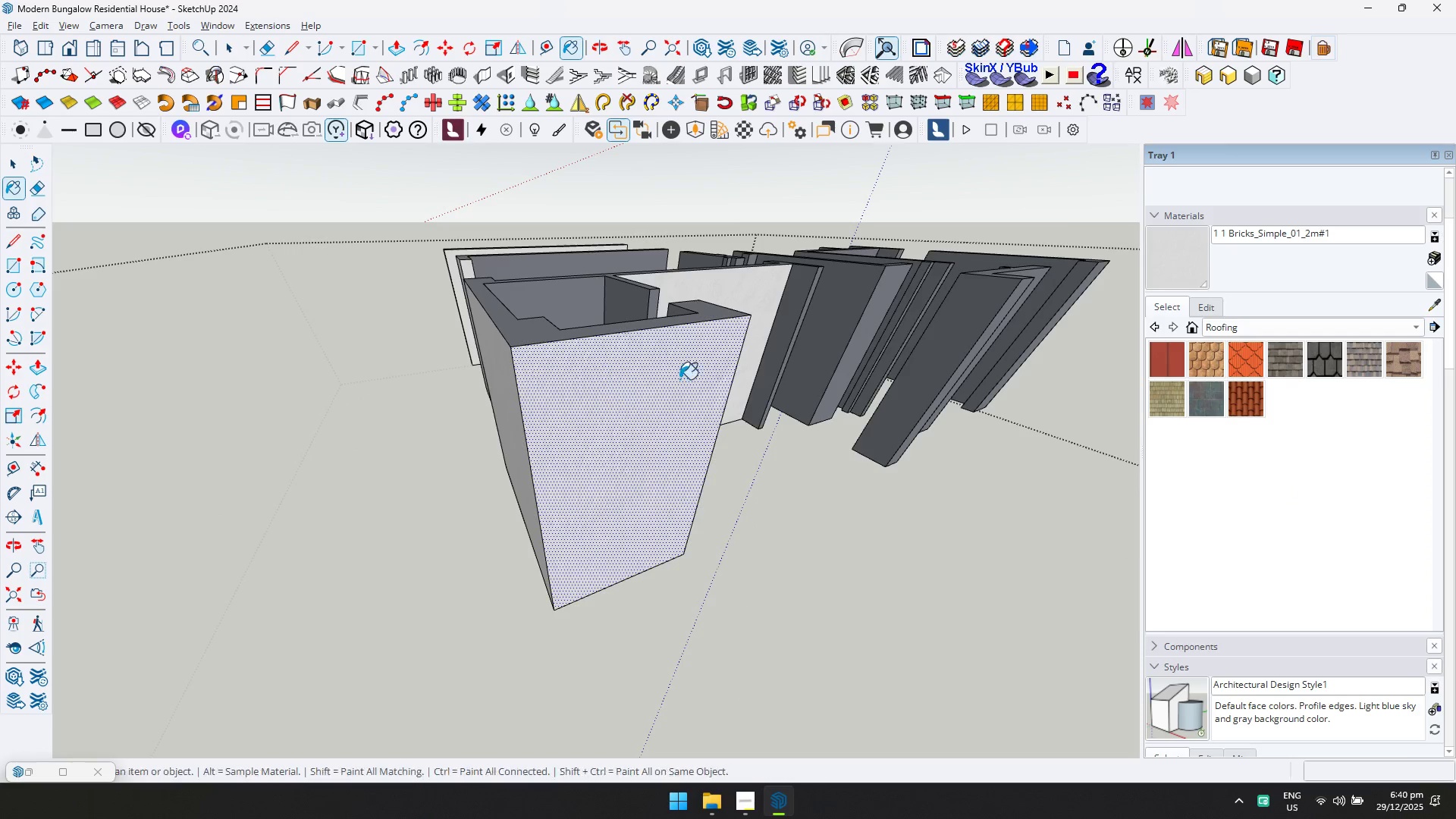 
key(Shift+ShiftLeft)
 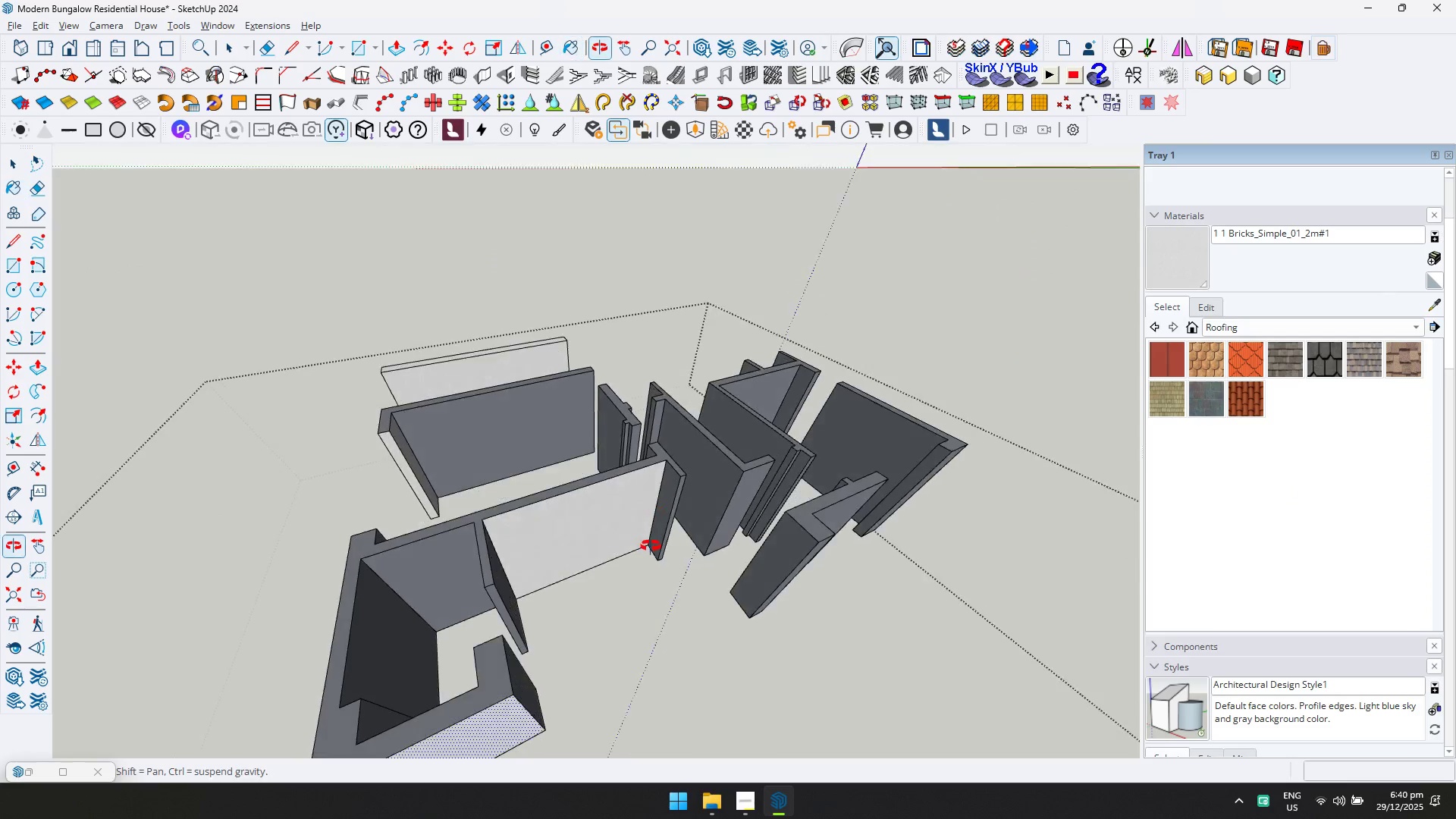 
key(Control+ControlLeft)
 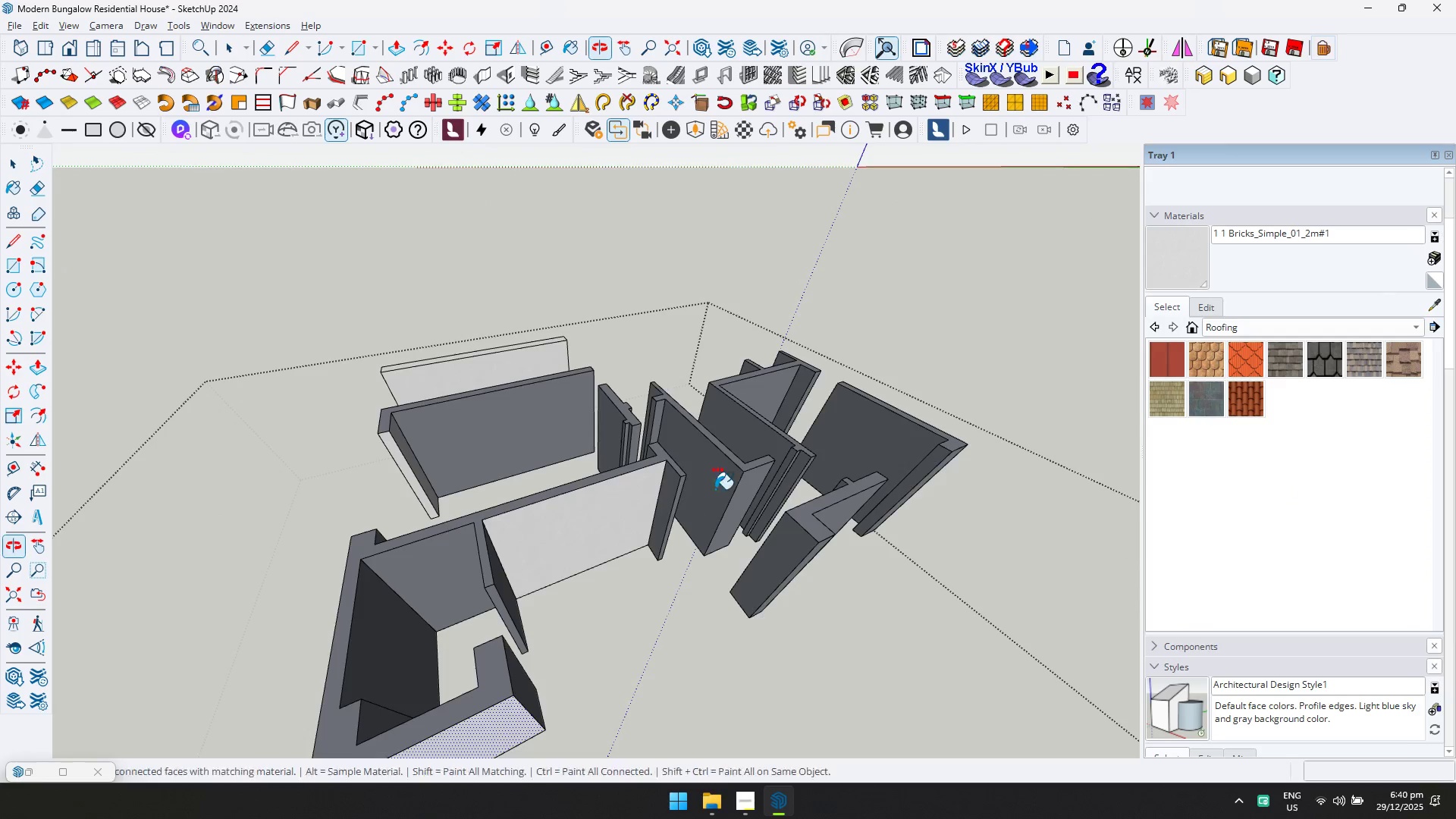 
key(Control+A)
 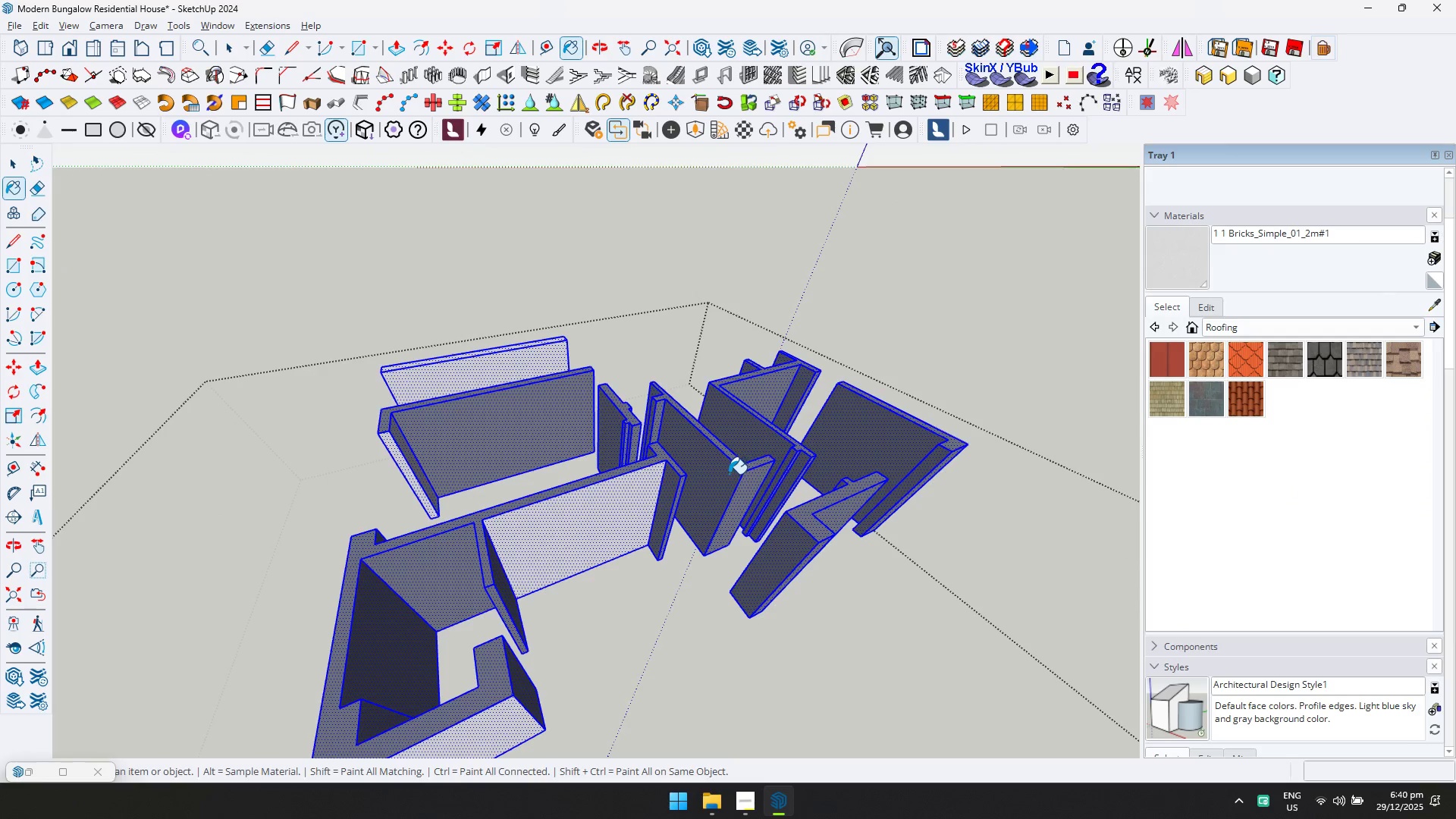 
left_click([729, 472])
 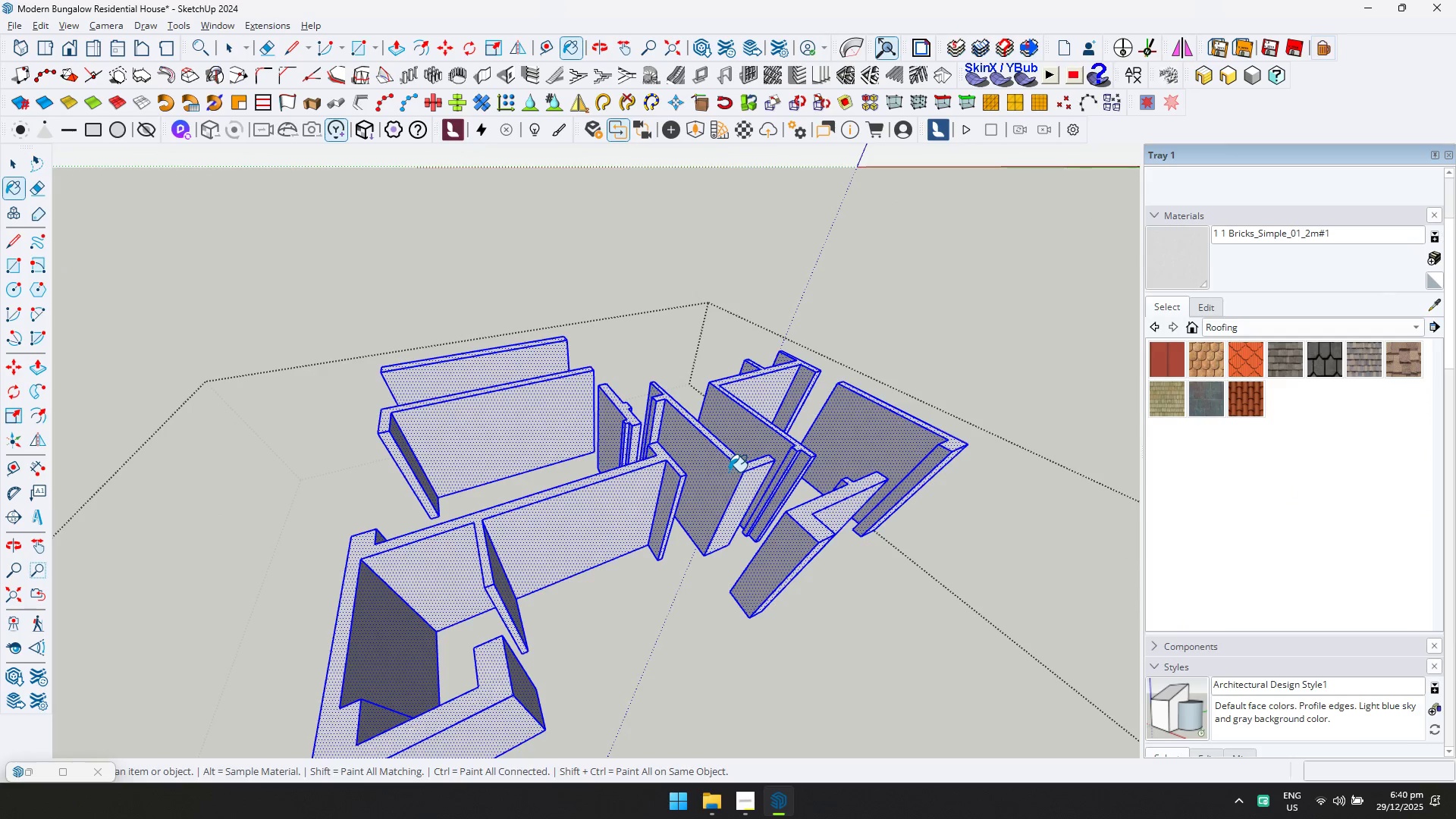 
key(Space)
 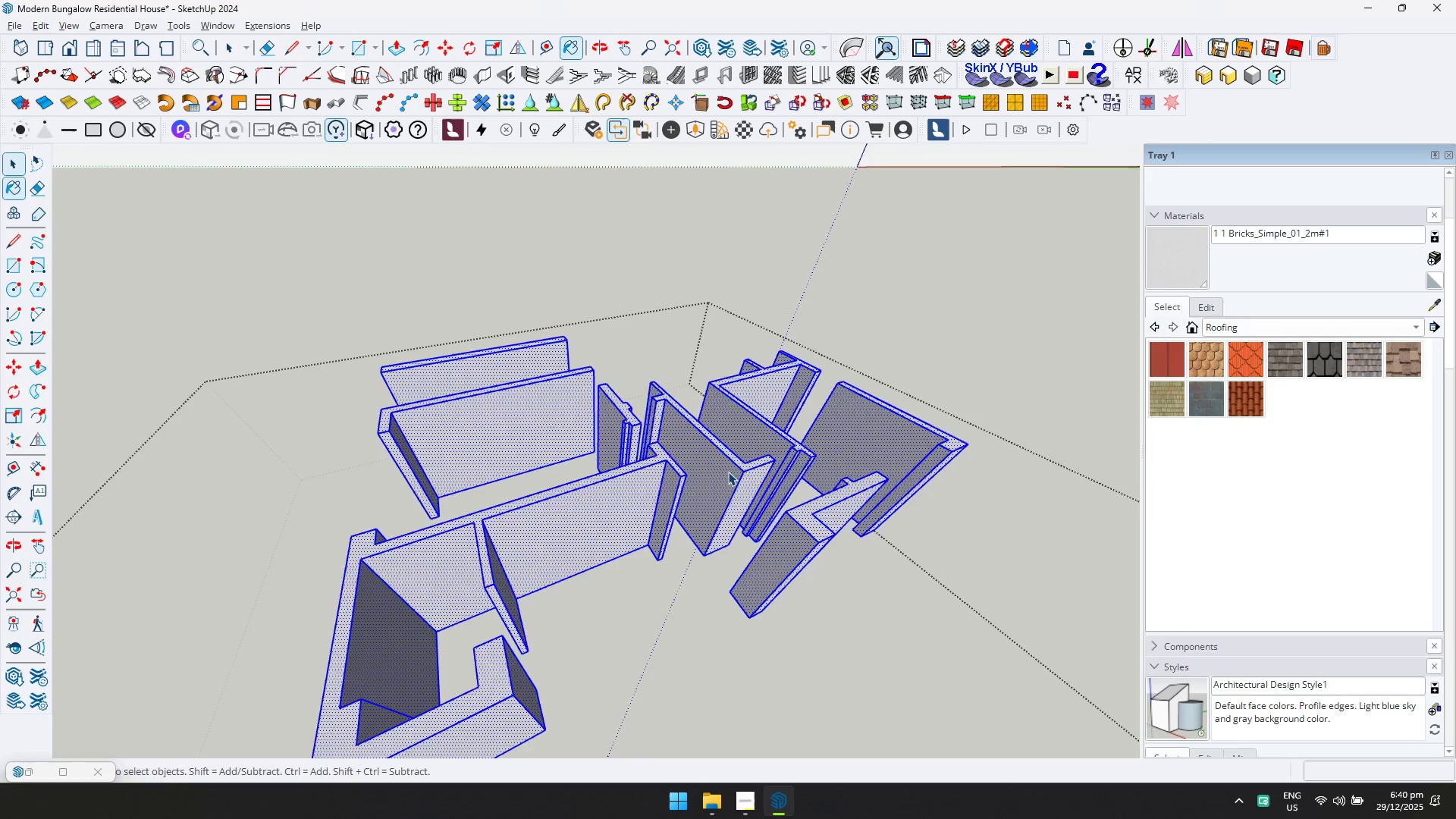 
key(Escape)
 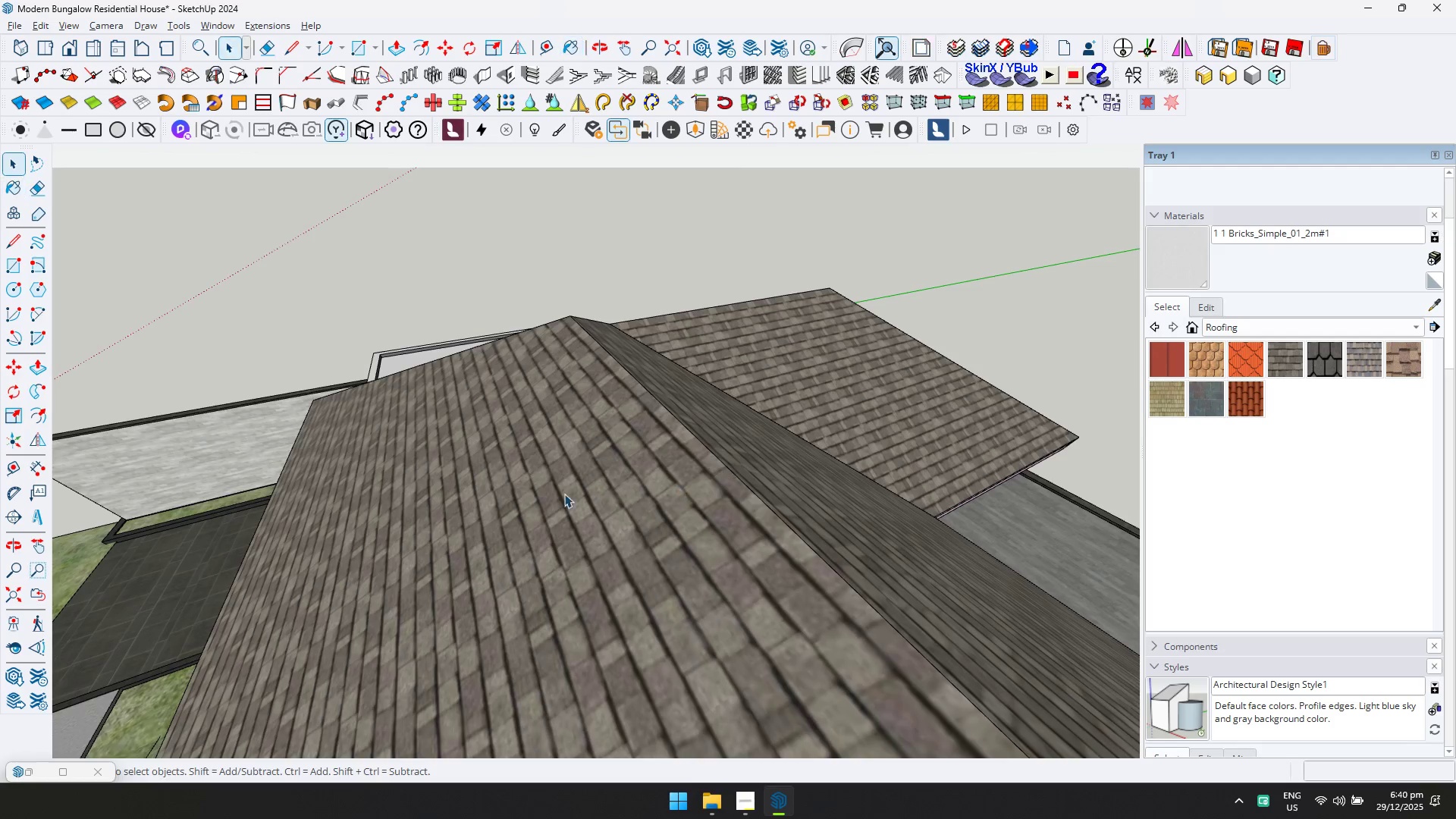 
key(Shift+ShiftLeft)
 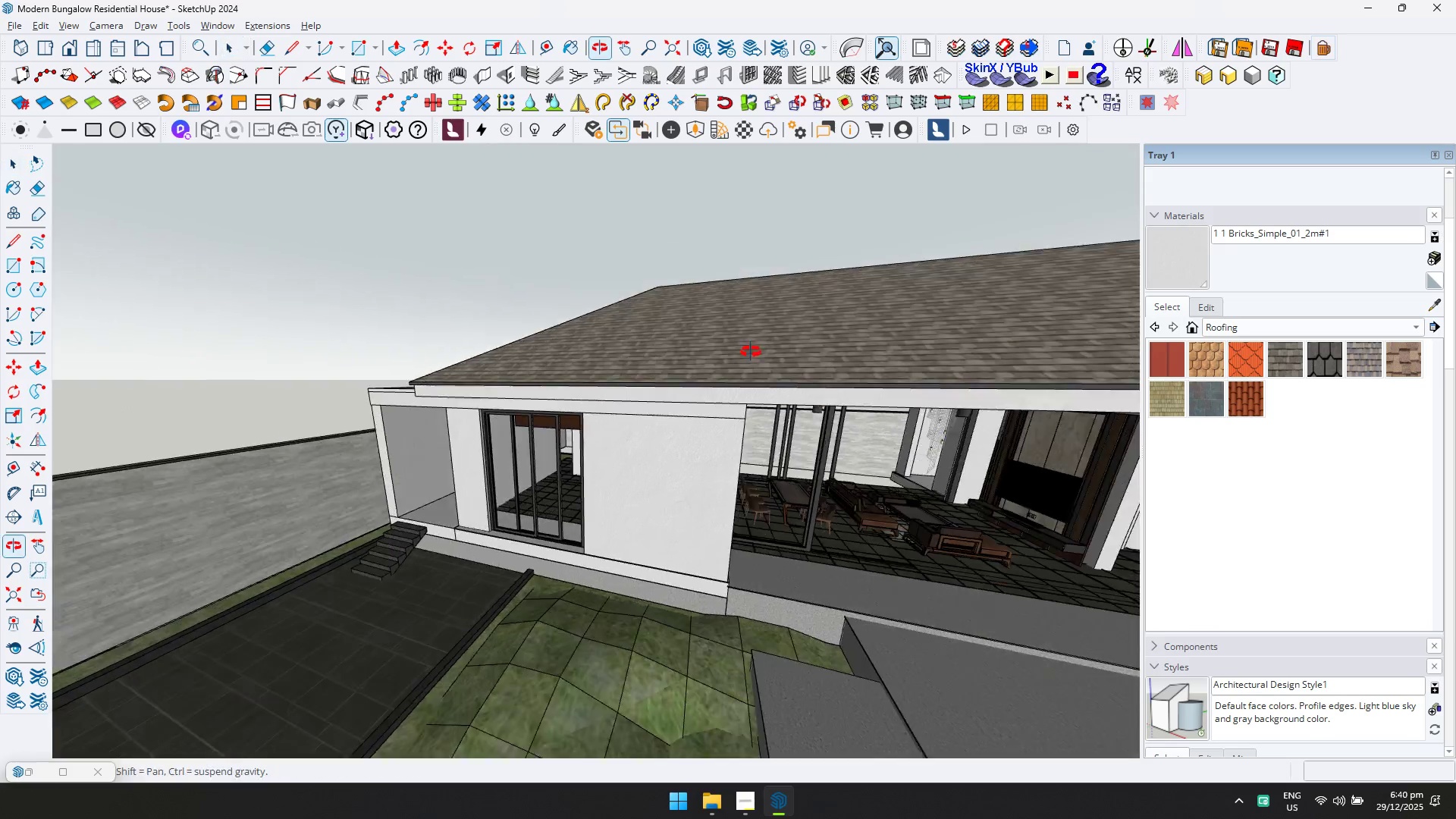 
scroll: coordinate [532, 494], scroll_direction: down, amount: 4.0
 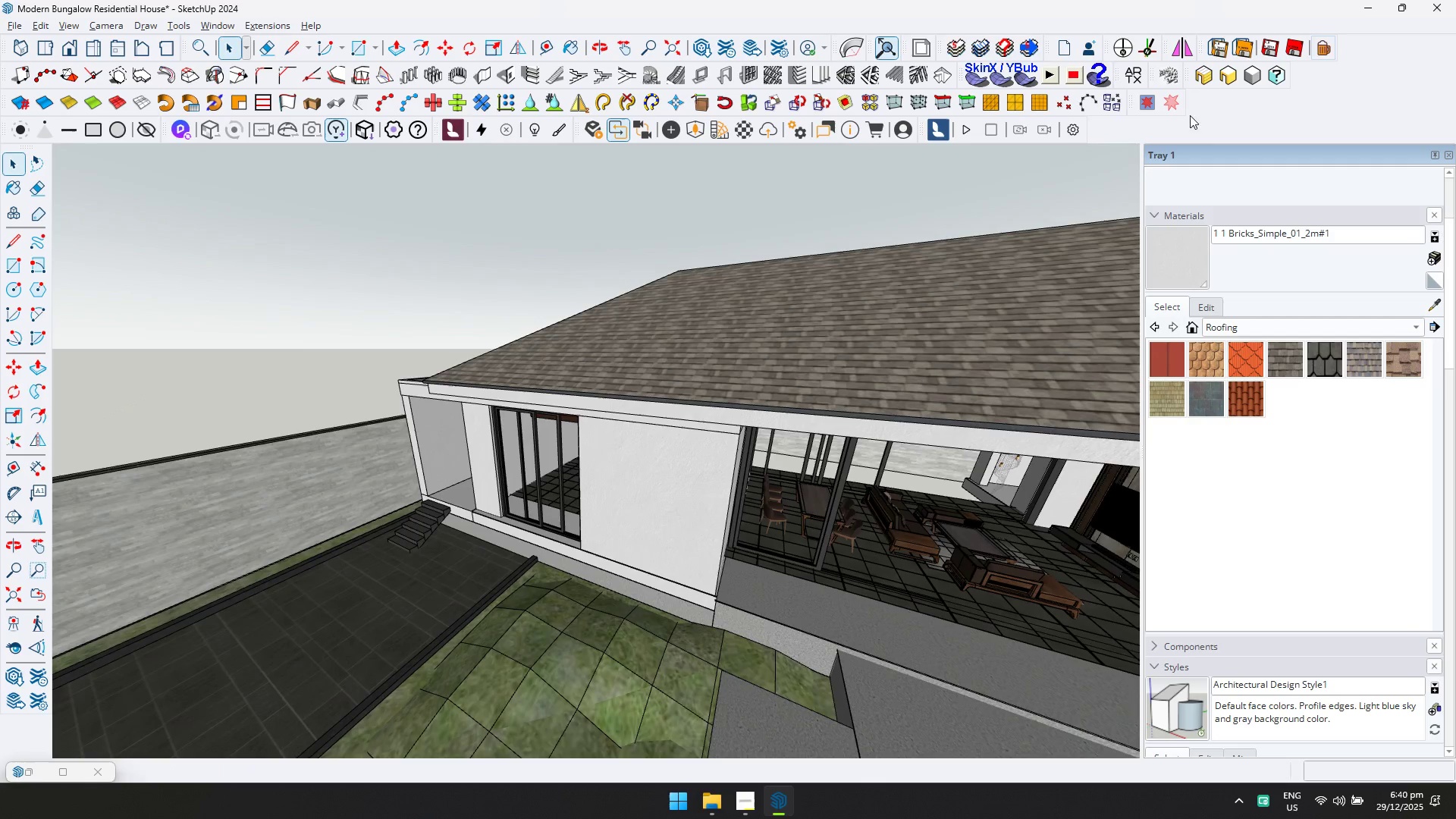 
key(Escape)
 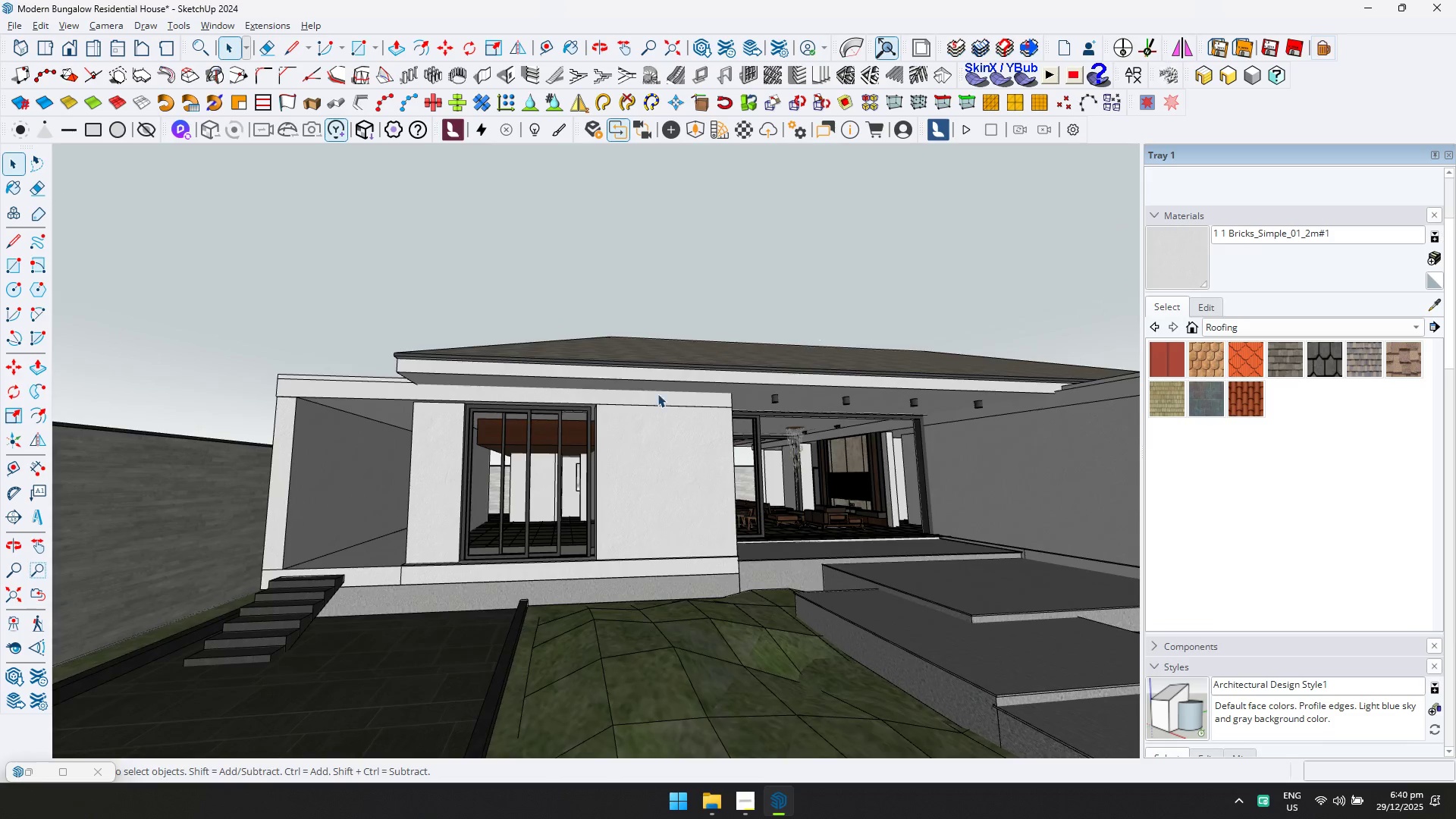 
scroll: coordinate [383, 394], scroll_direction: up, amount: 7.0
 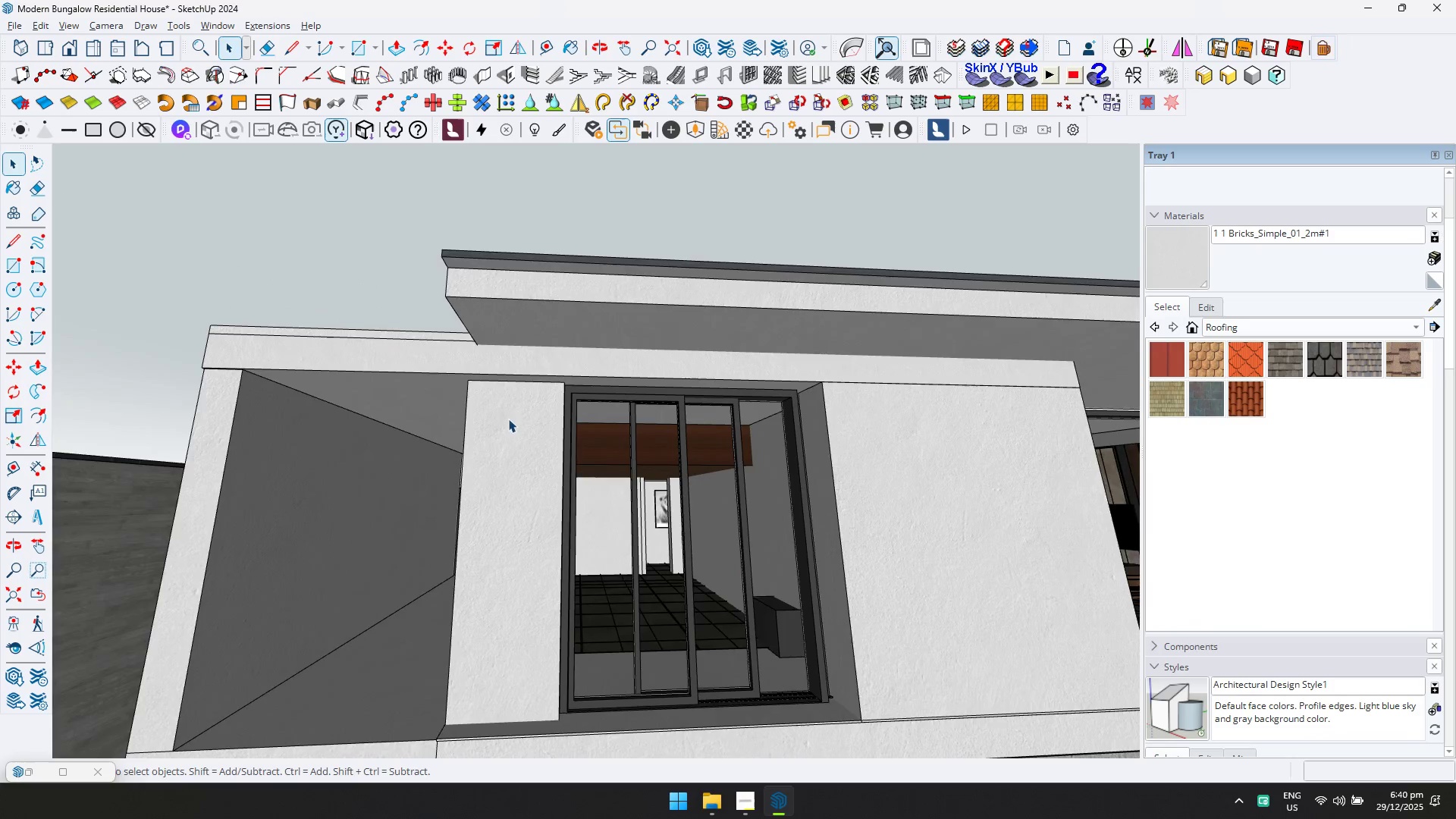 
scroll: coordinate [573, 455], scroll_direction: down, amount: 3.0
 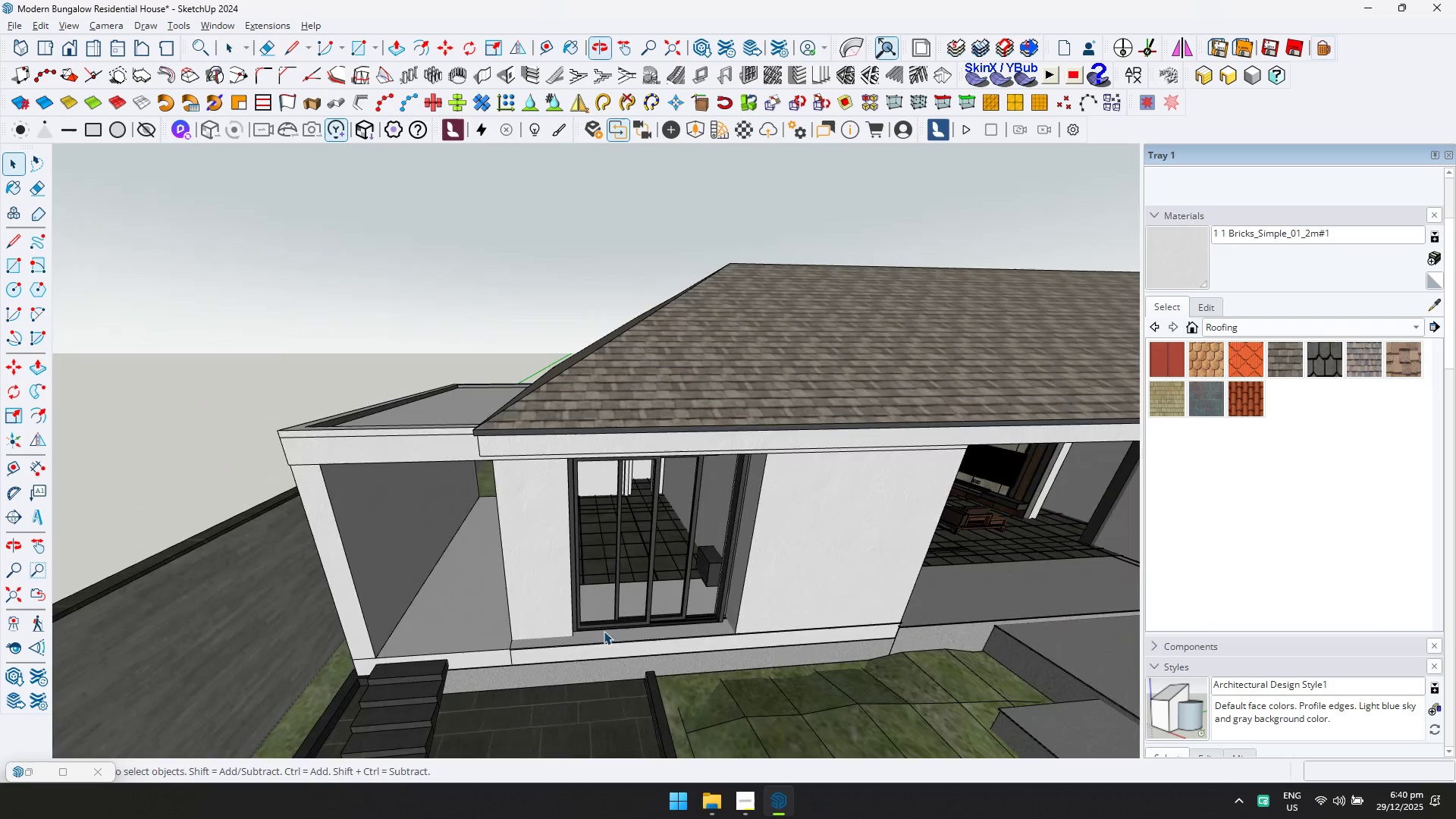 
hold_key(key=ShiftLeft, duration=0.34)
scroll: coordinate [789, 576], scroll_direction: down, amount: 1.0
 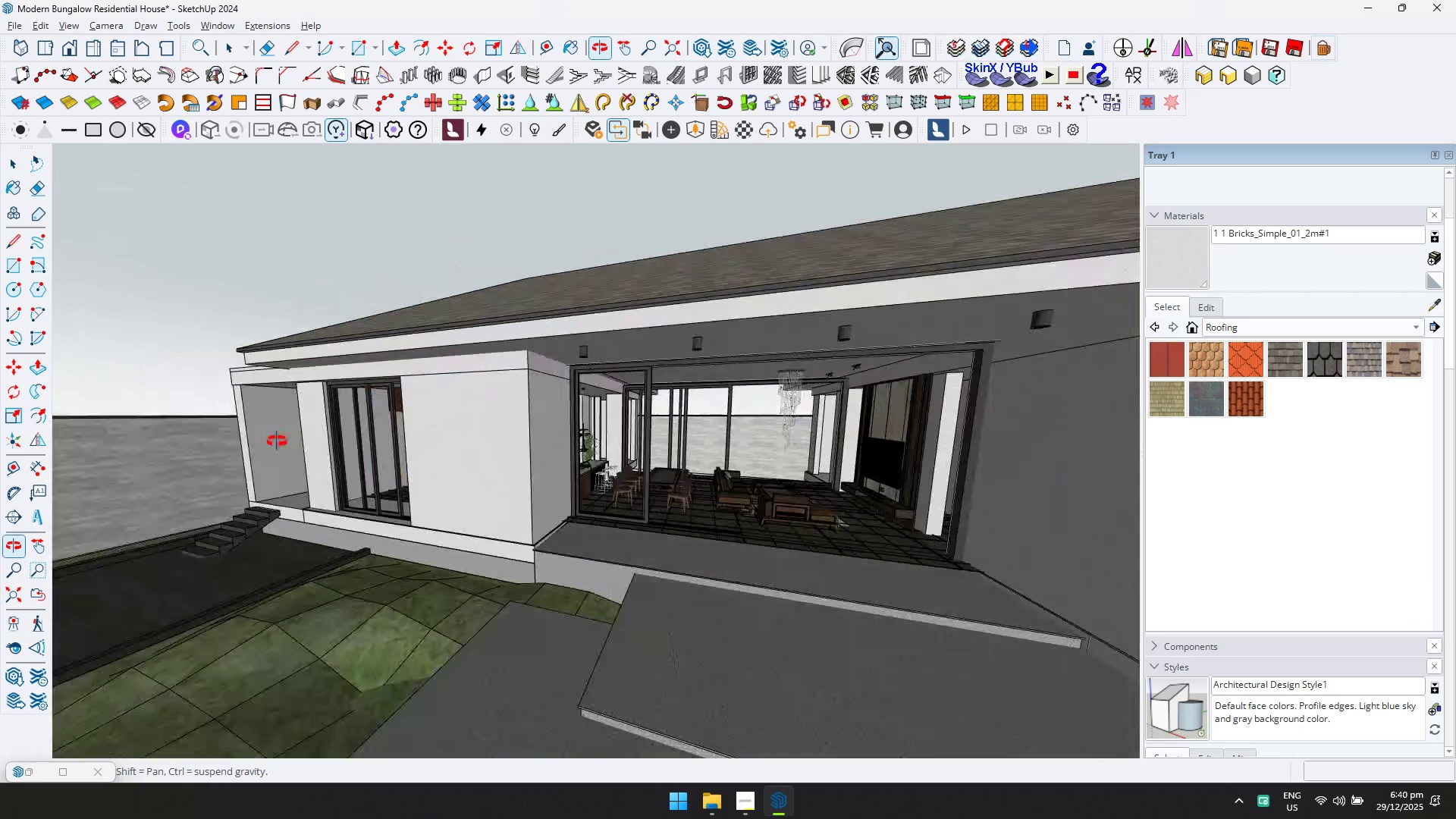 
scroll: coordinate [538, 555], scroll_direction: up, amount: 20.0
 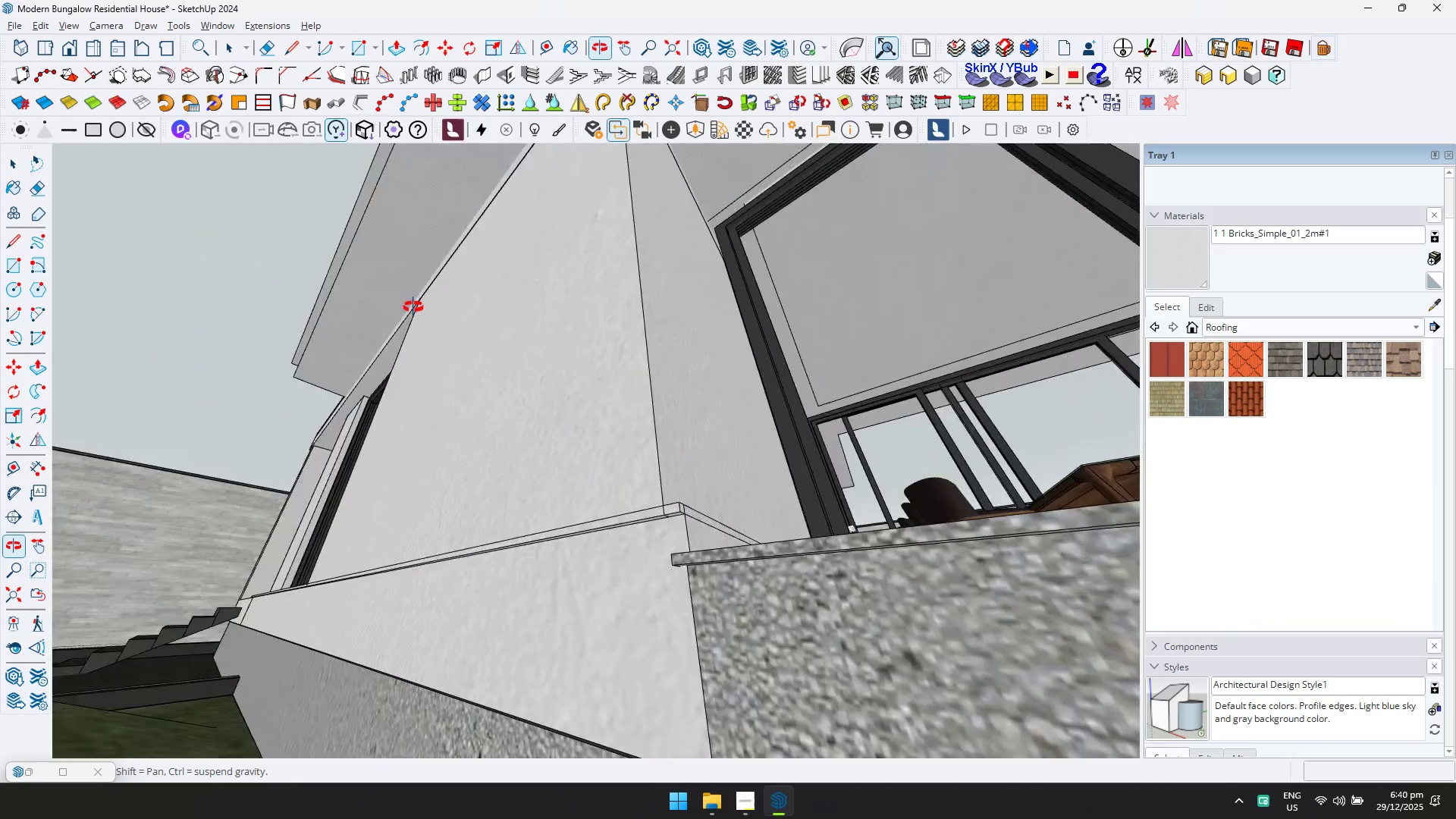 
hold_key(key=ShiftLeft, duration=0.38)
scroll: coordinate [736, 538], scroll_direction: down, amount: 10.0
 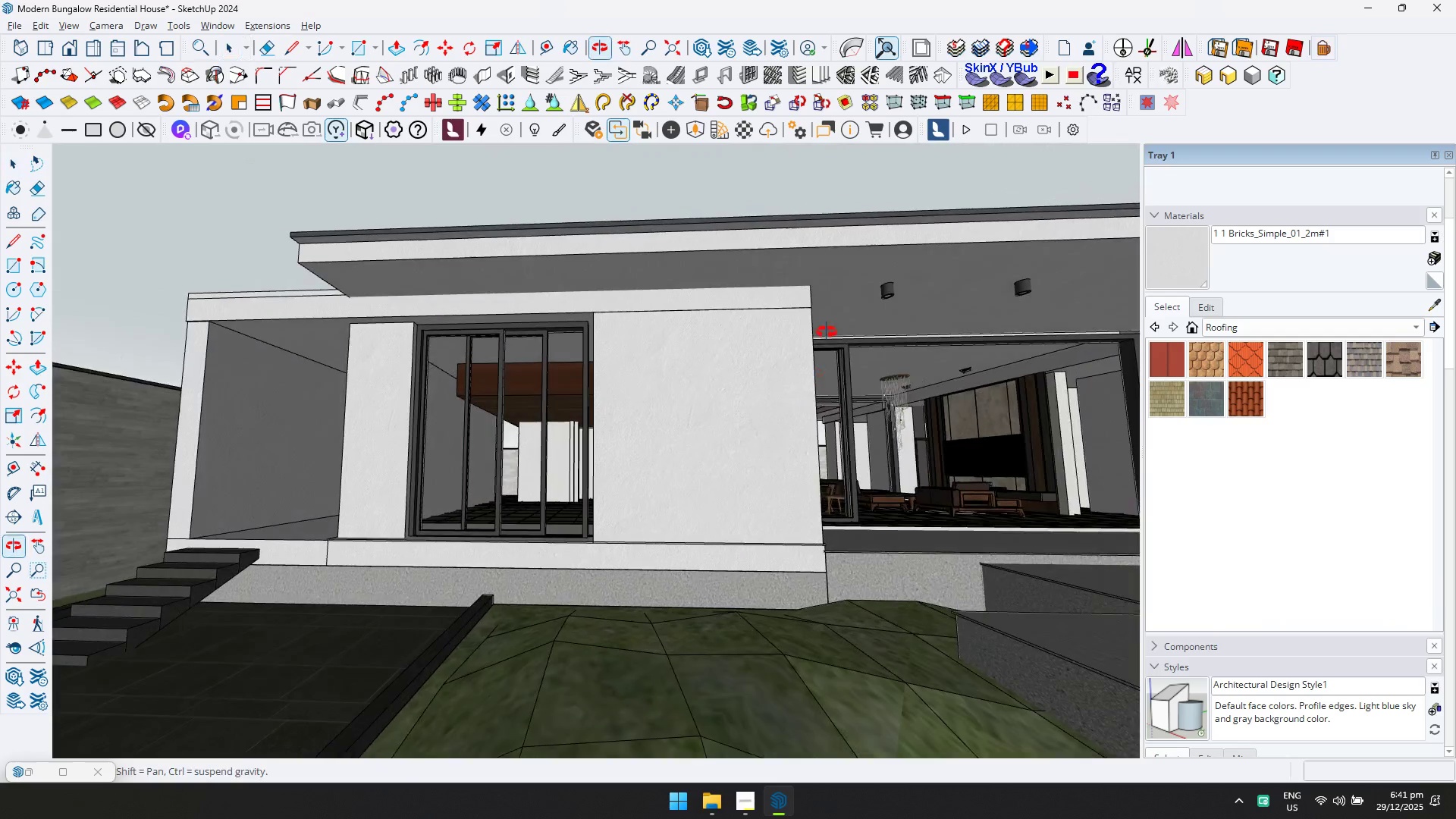 
scroll: coordinate [818, 370], scroll_direction: up, amount: 4.0
 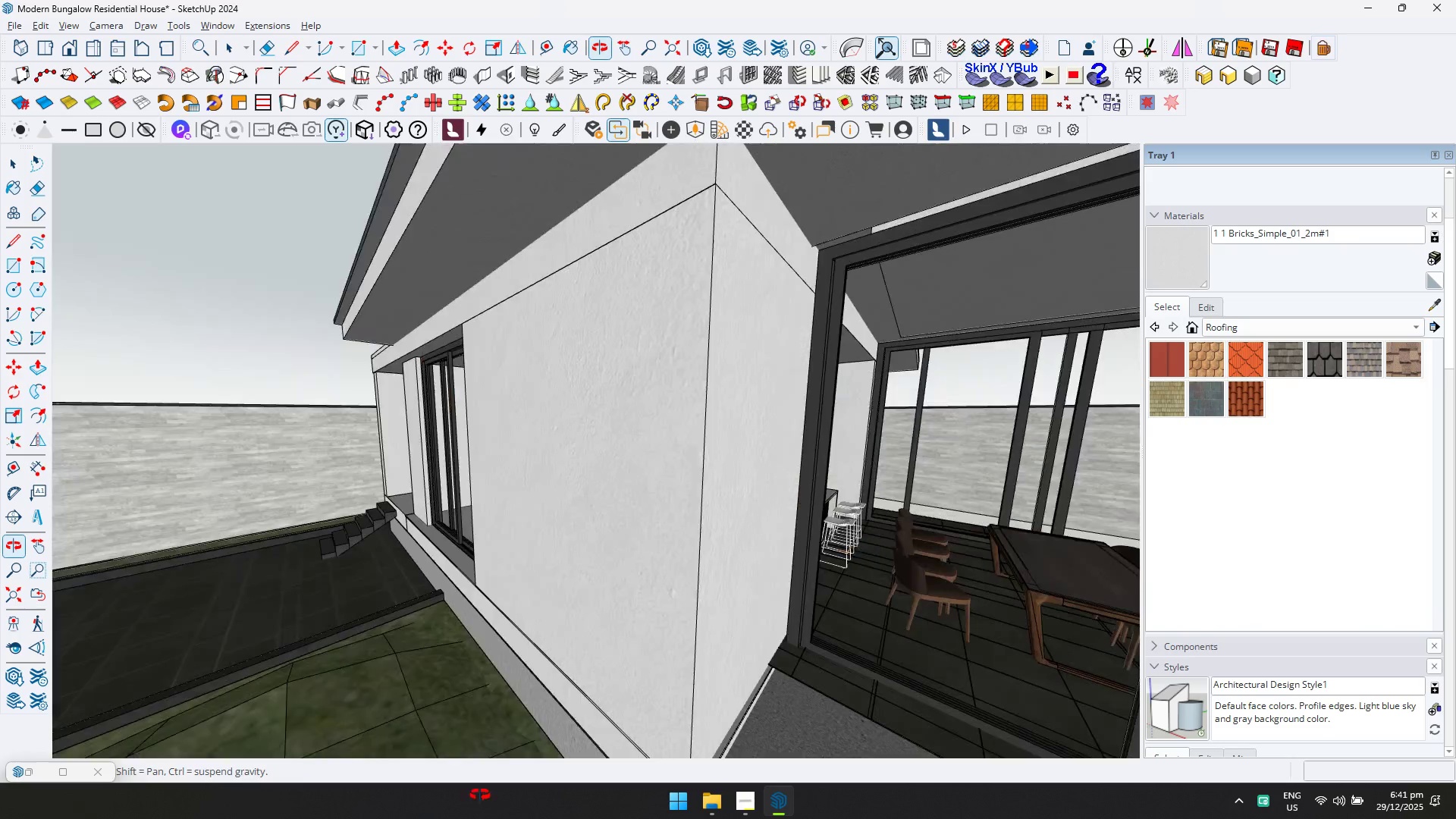 
key(Shift+ShiftLeft)
 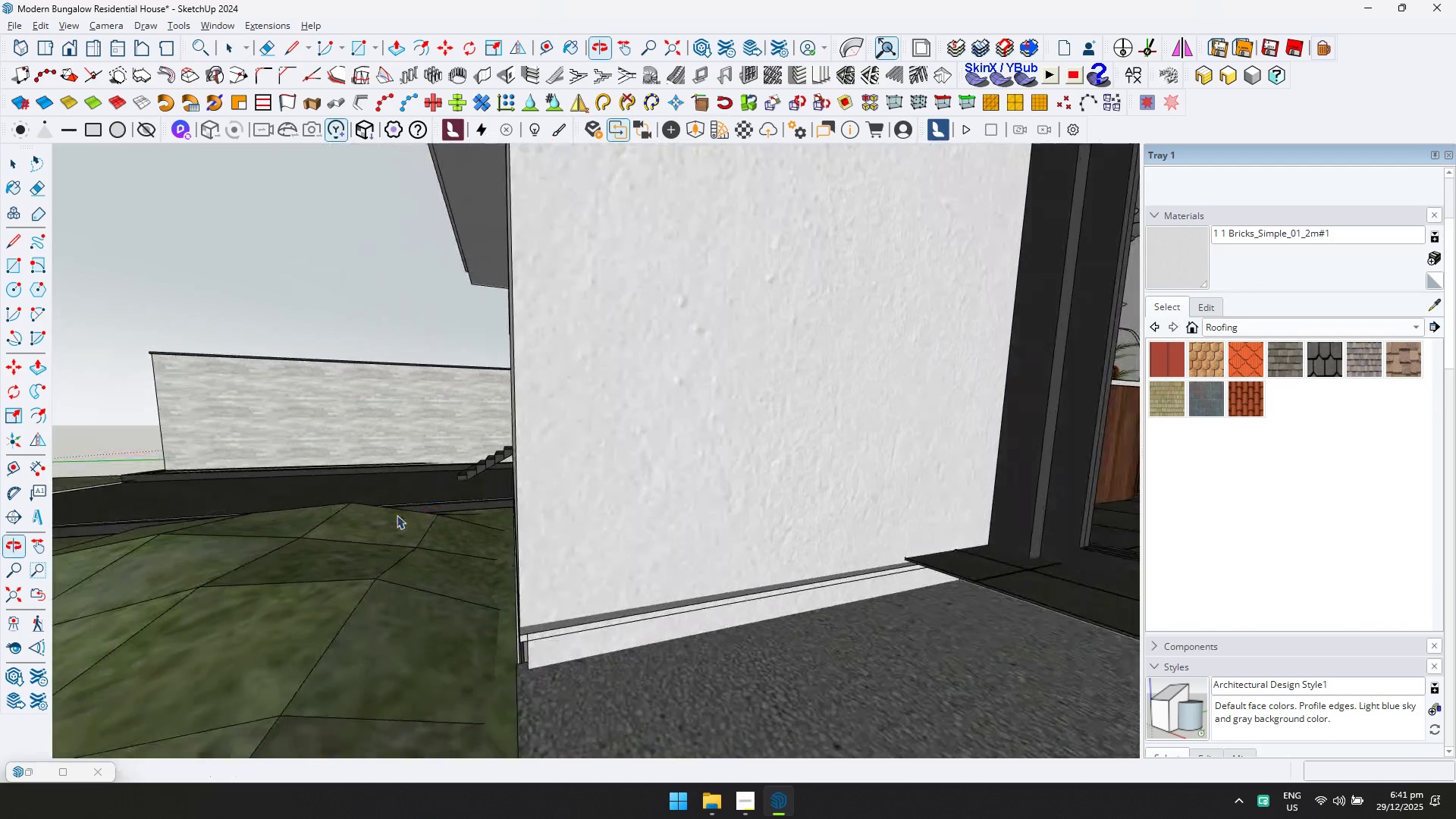 
scroll: coordinate [740, 636], scroll_direction: up, amount: 11.0
 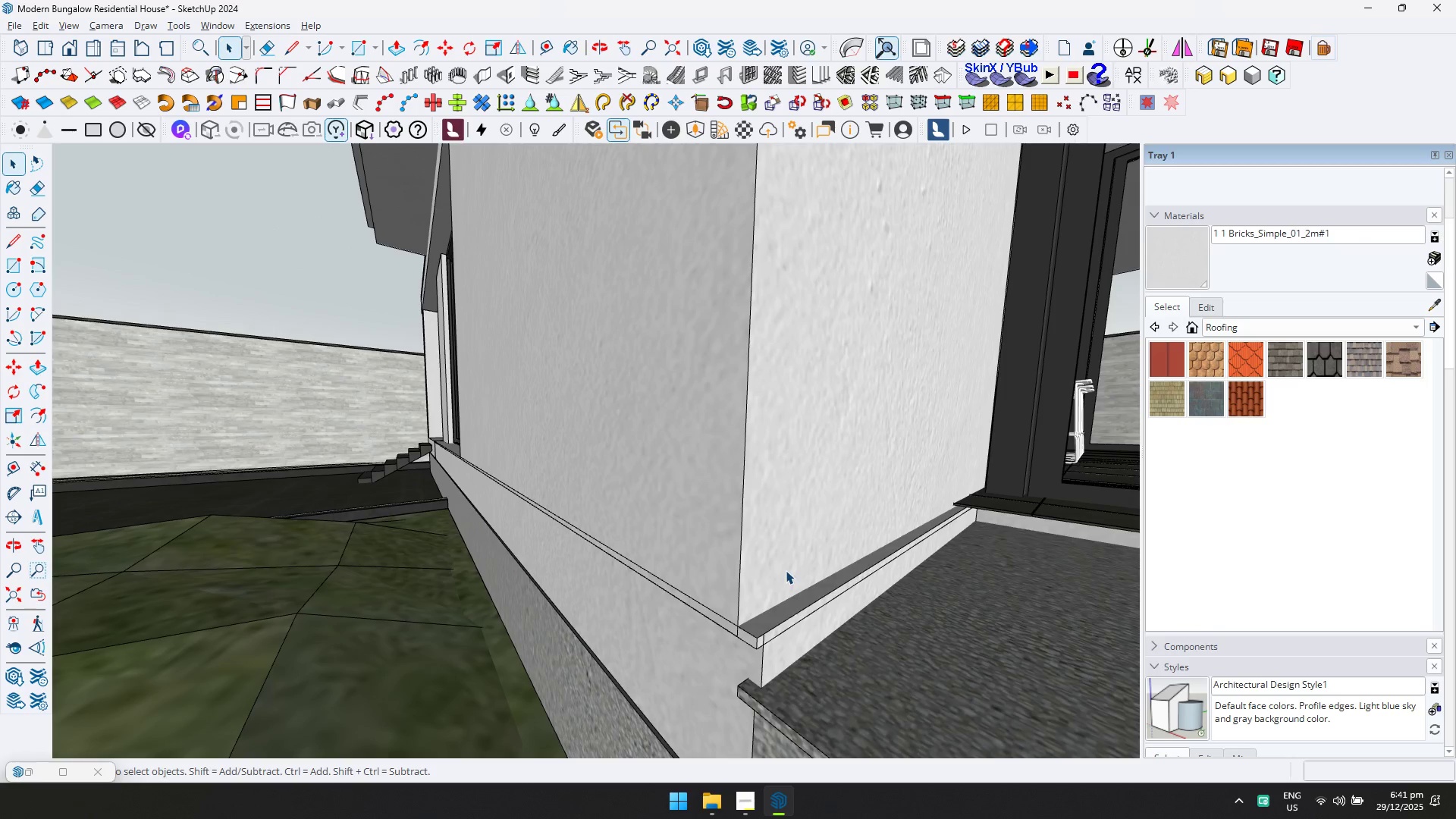 
double_click([786, 569])
 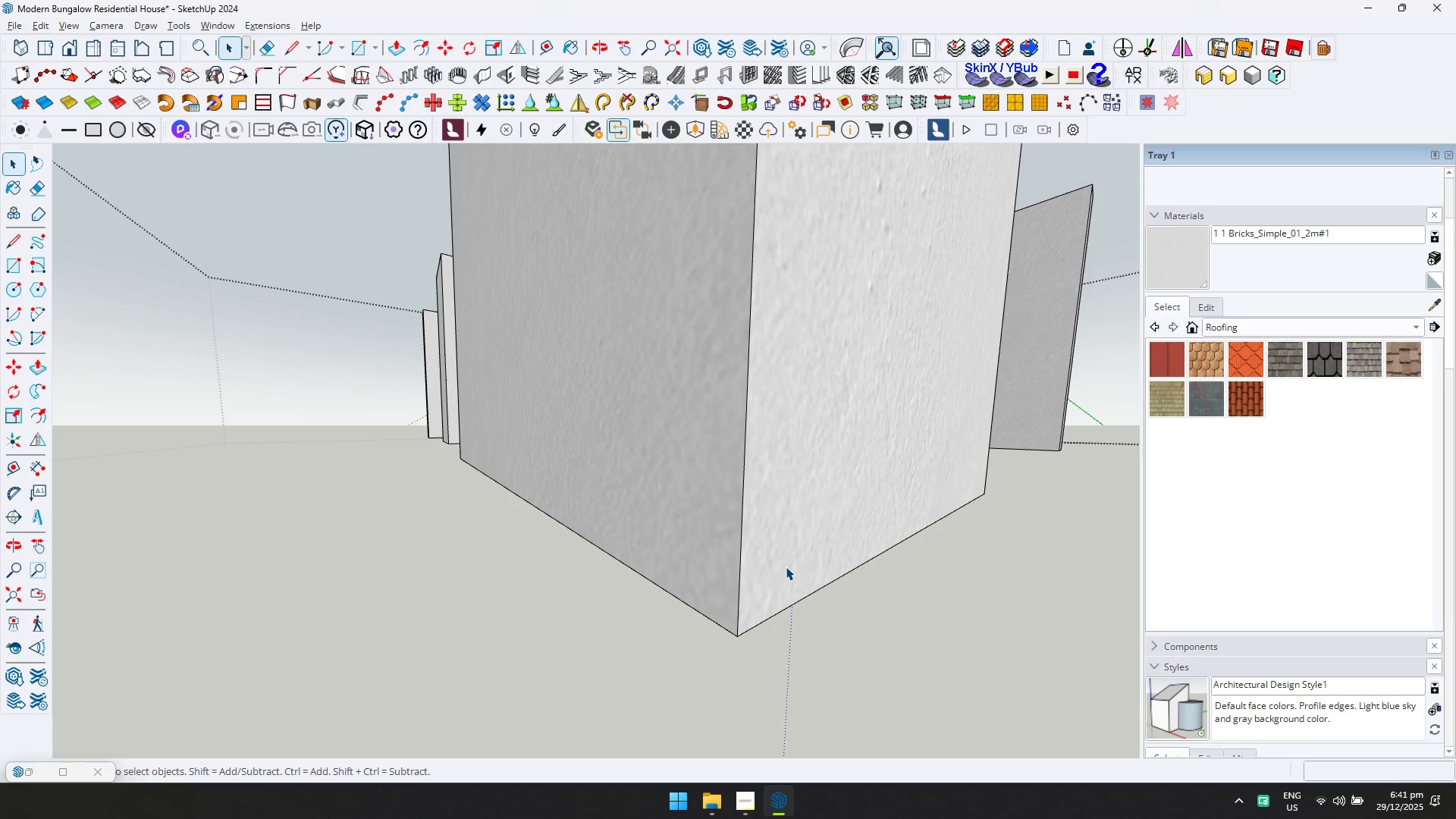 
triple_click([785, 558])
 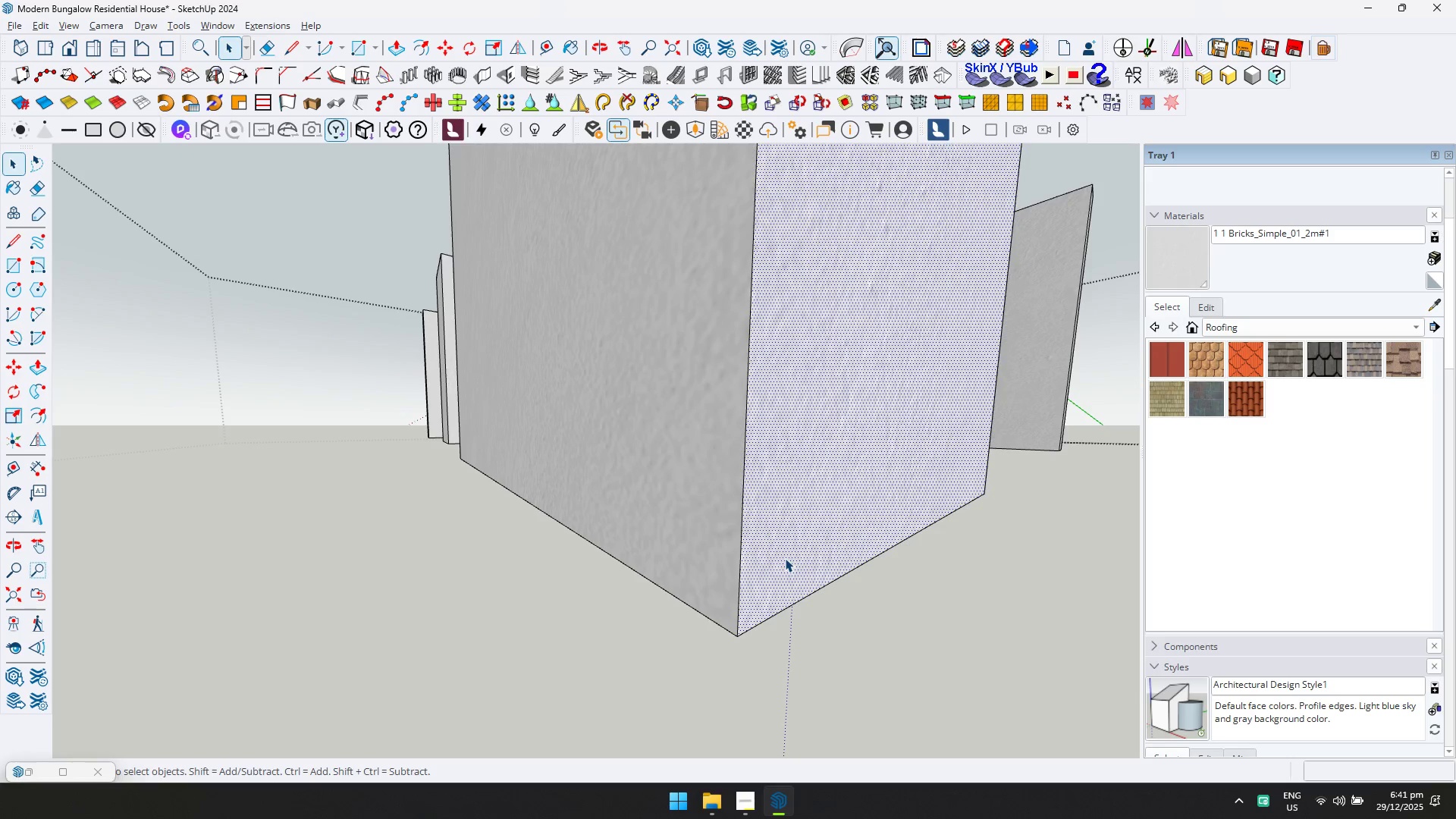 
key(P)
 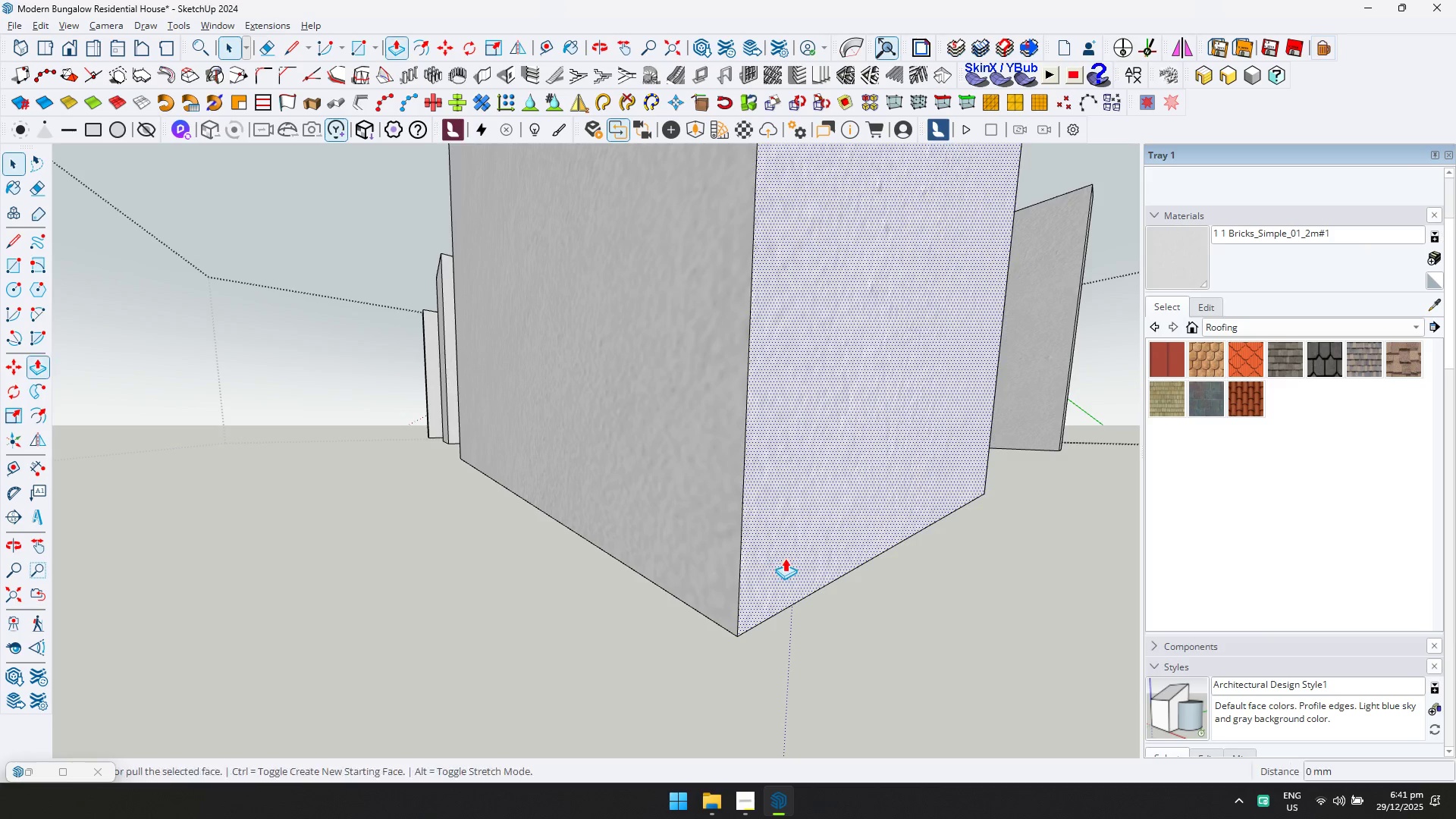 
left_click([785, 558])
 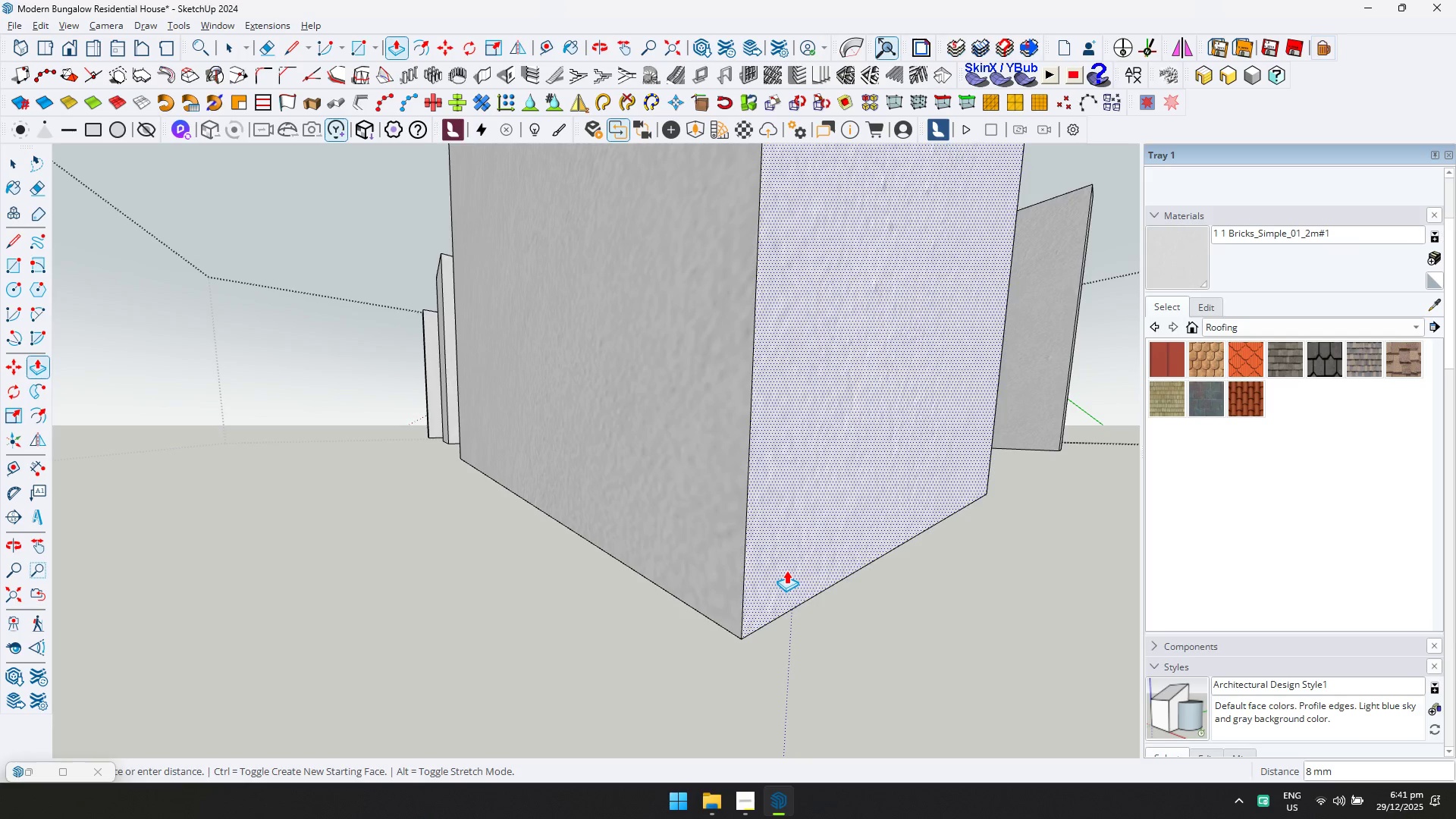 
key(D)
 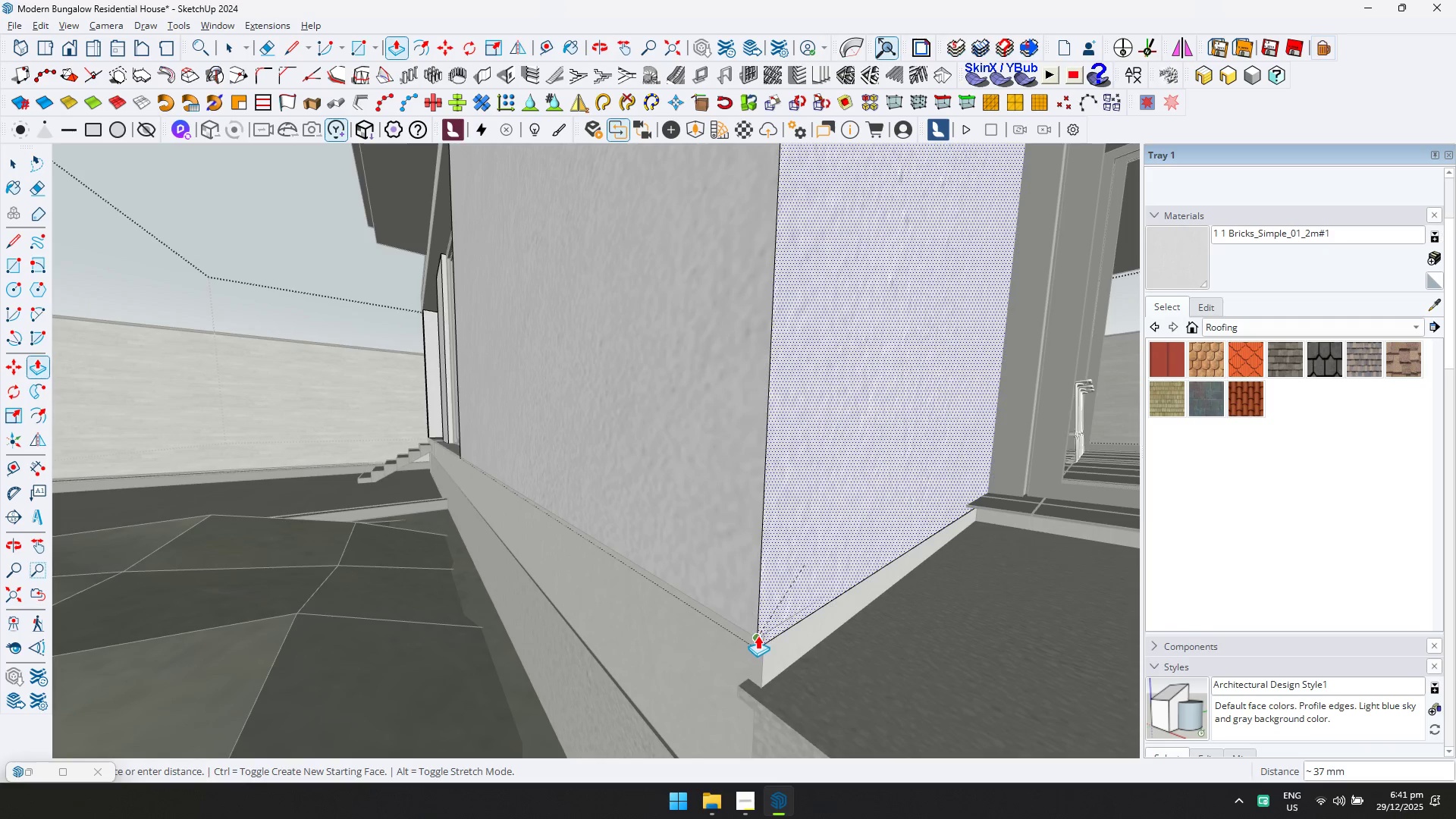 
left_click([758, 636])
 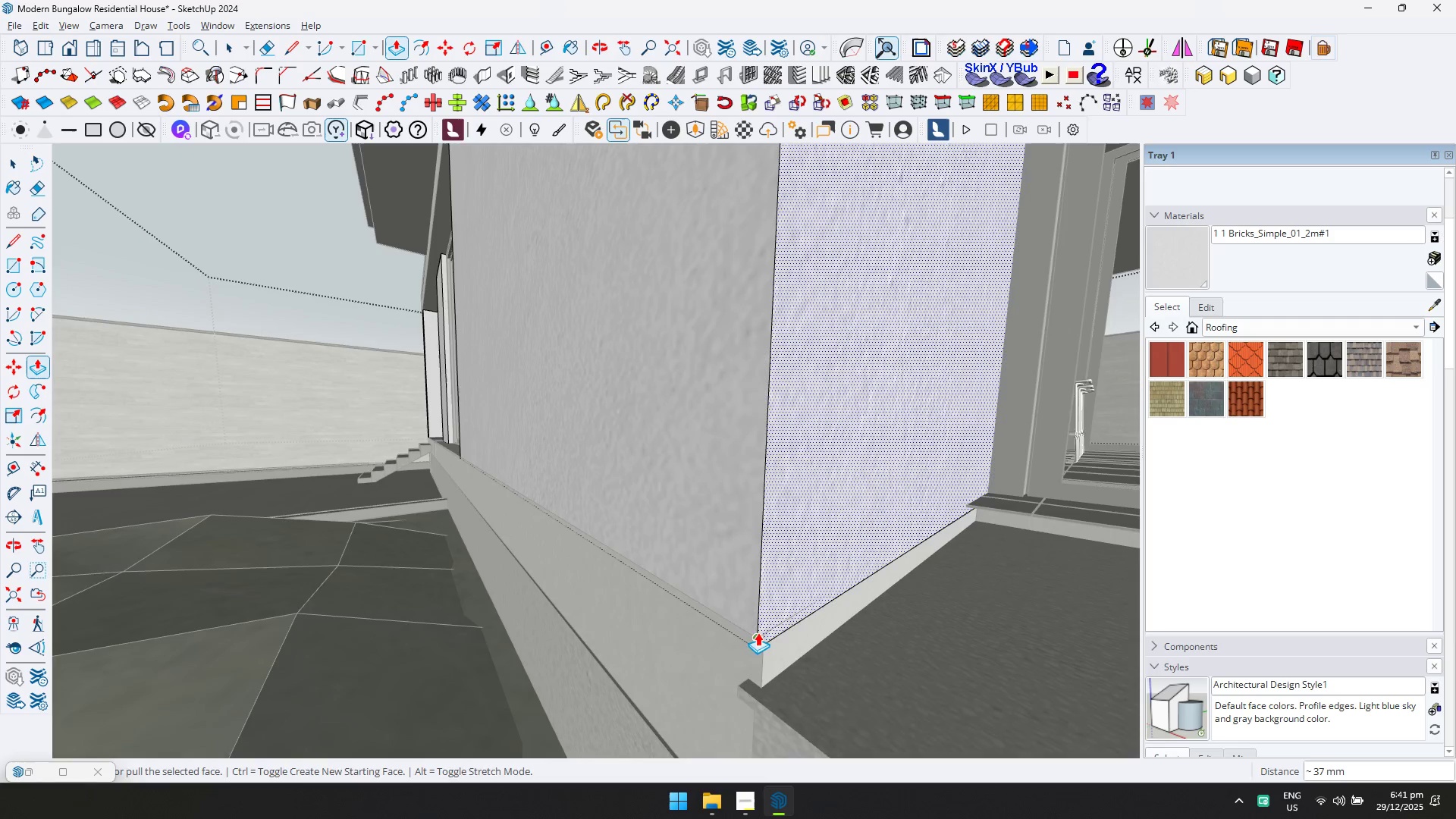 
key(Space)
 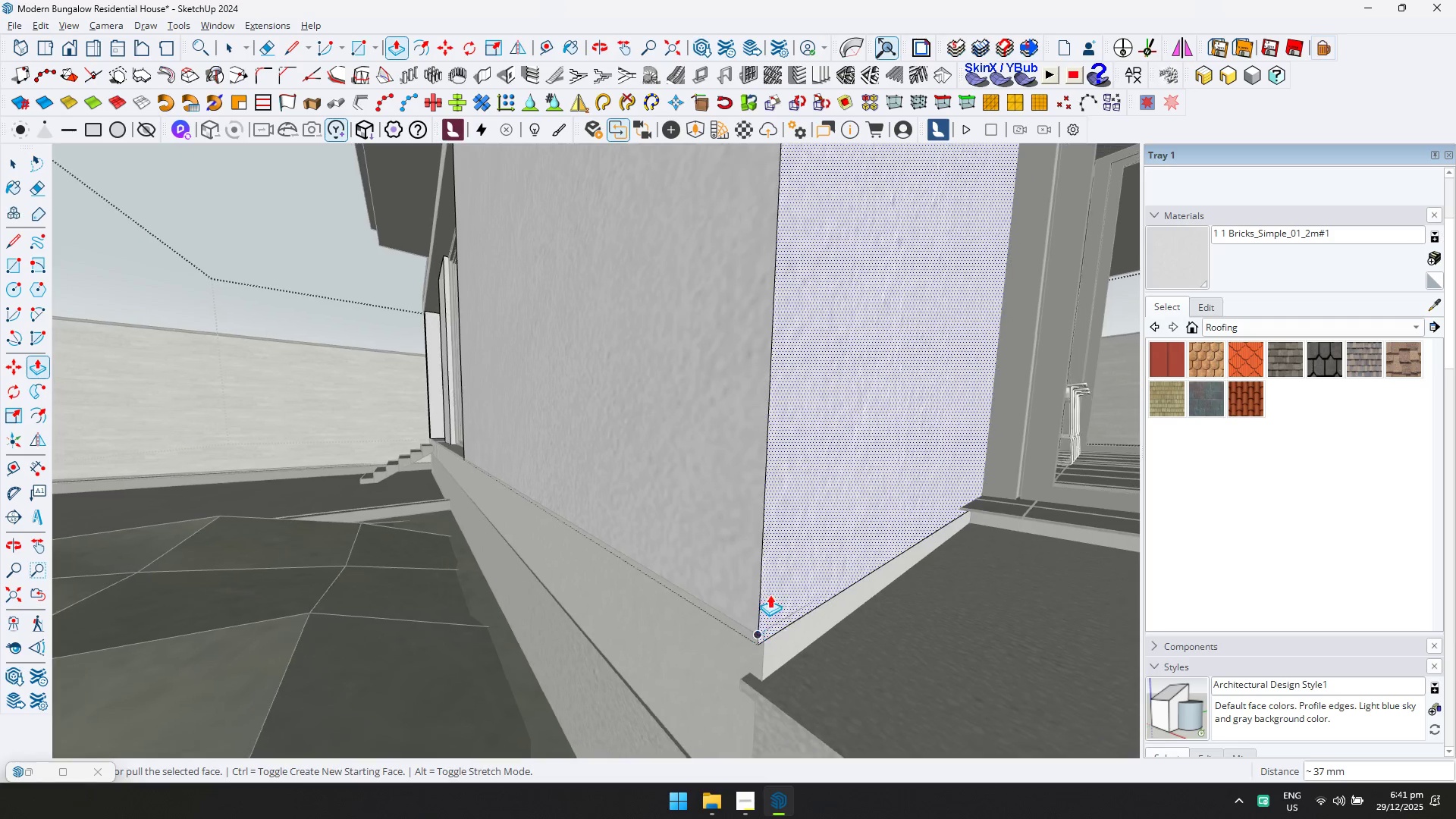 
key(Escape)
 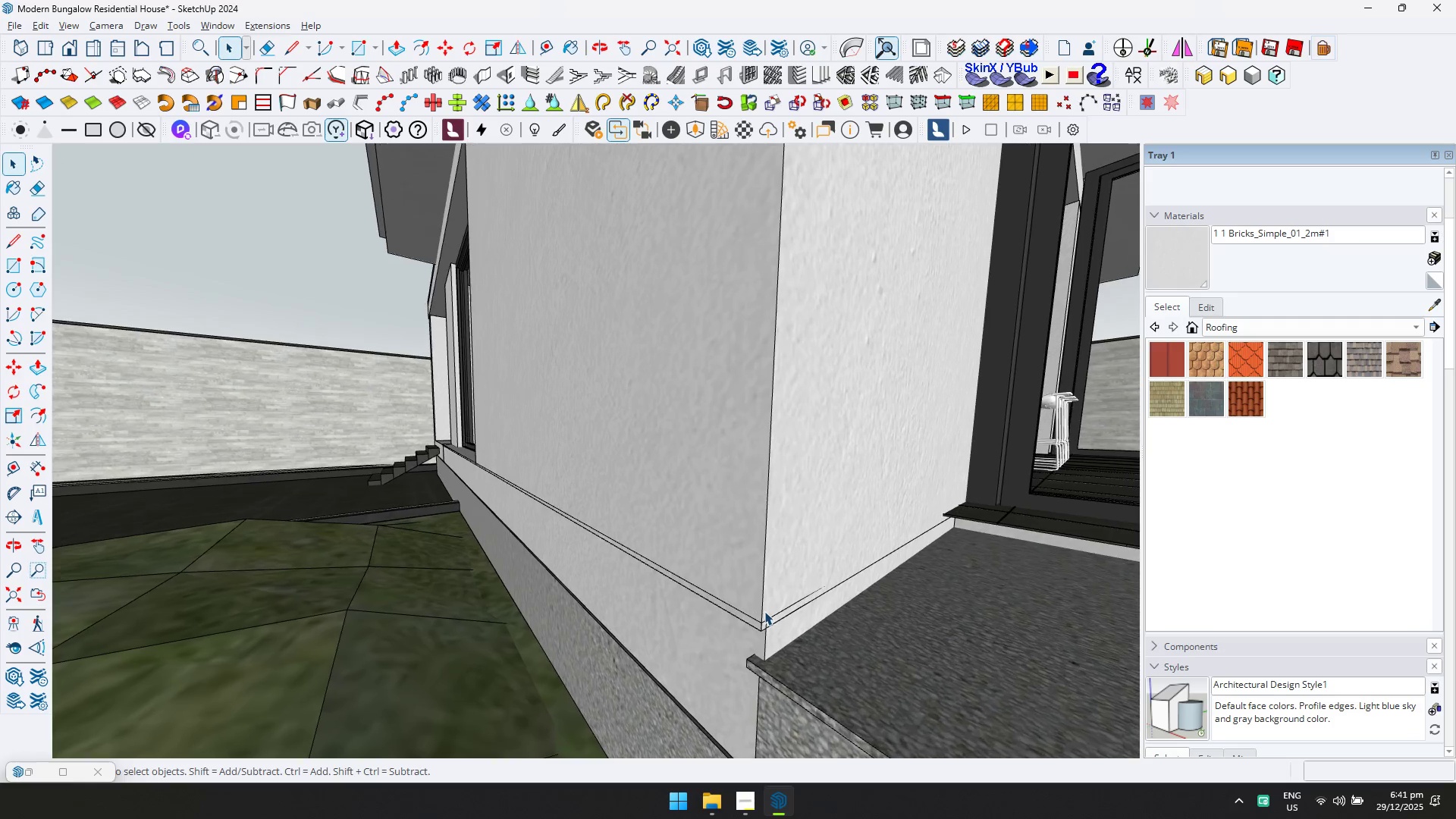 
double_click([768, 615])
 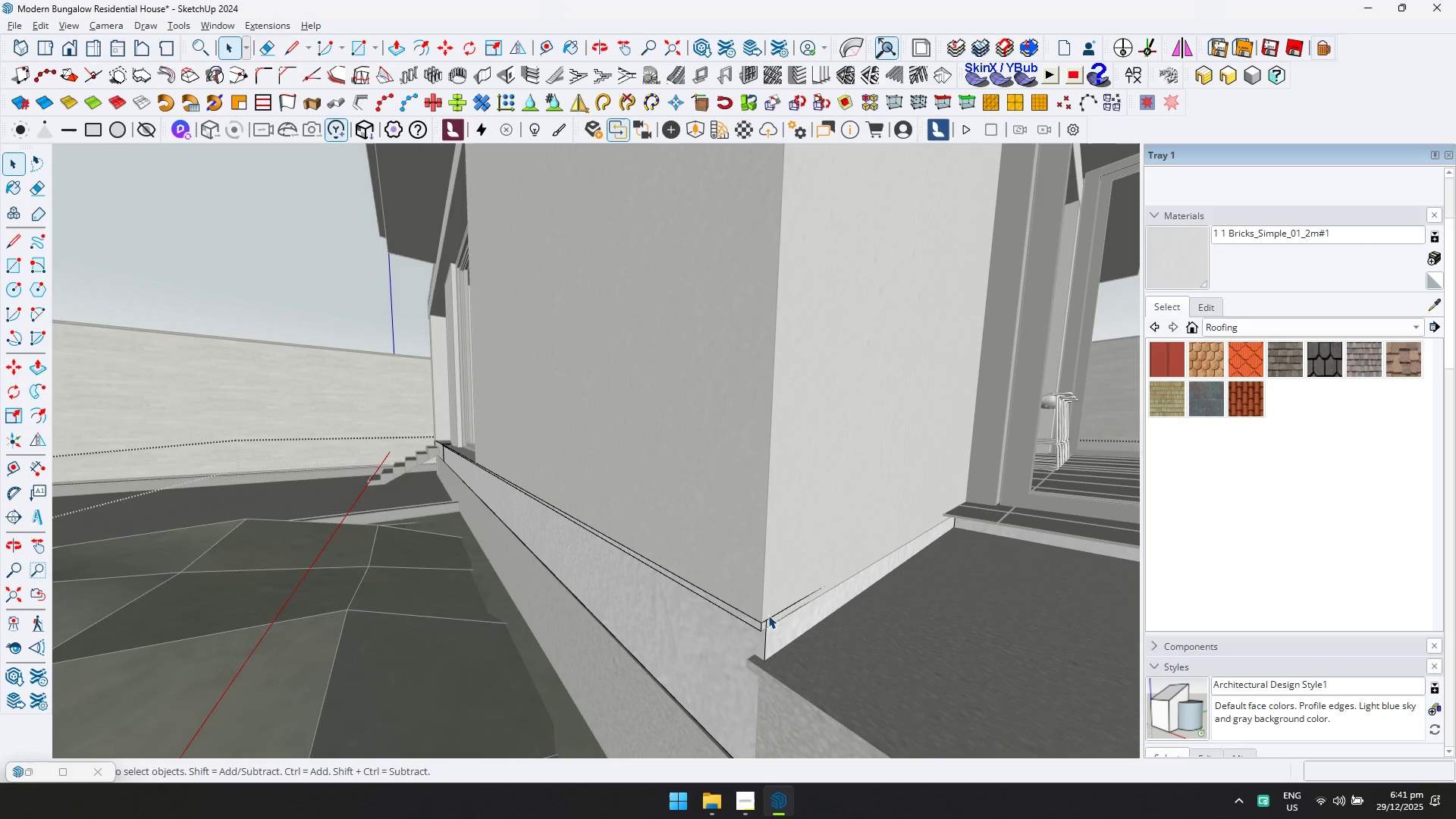 
scroll: coordinate [764, 611], scroll_direction: down, amount: 5.0
 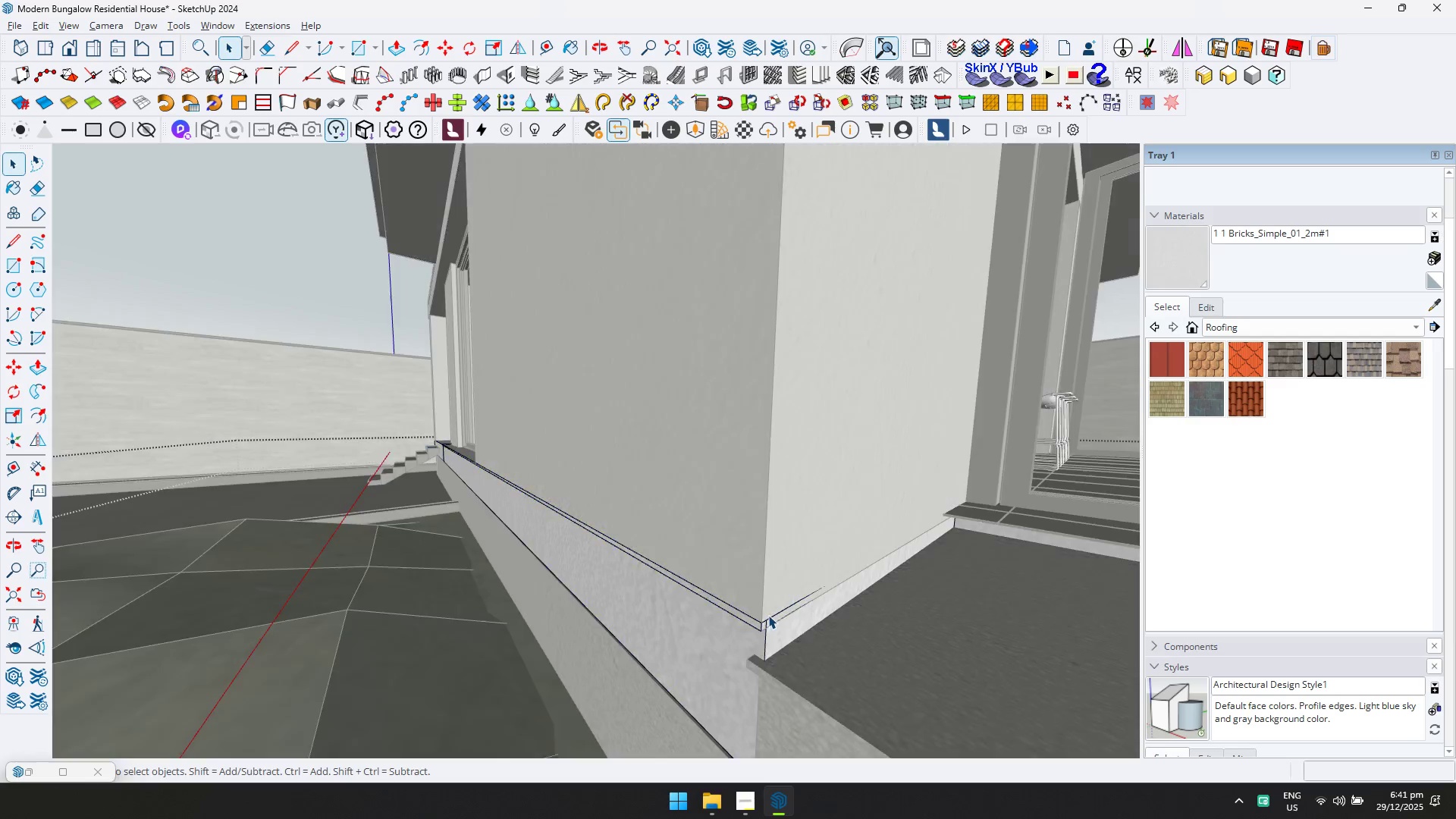 
triple_click([770, 618])
 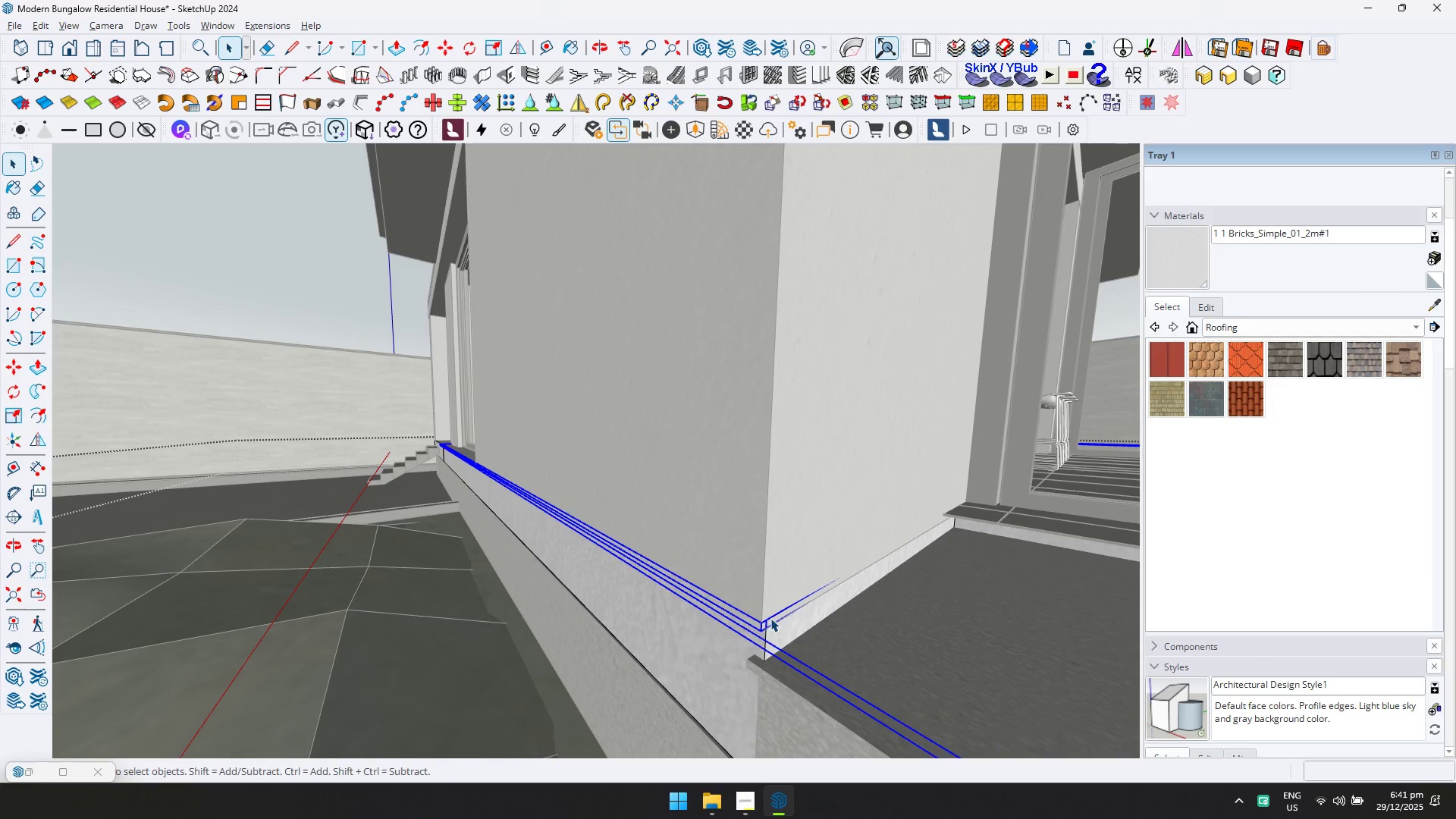 
key(Escape)
 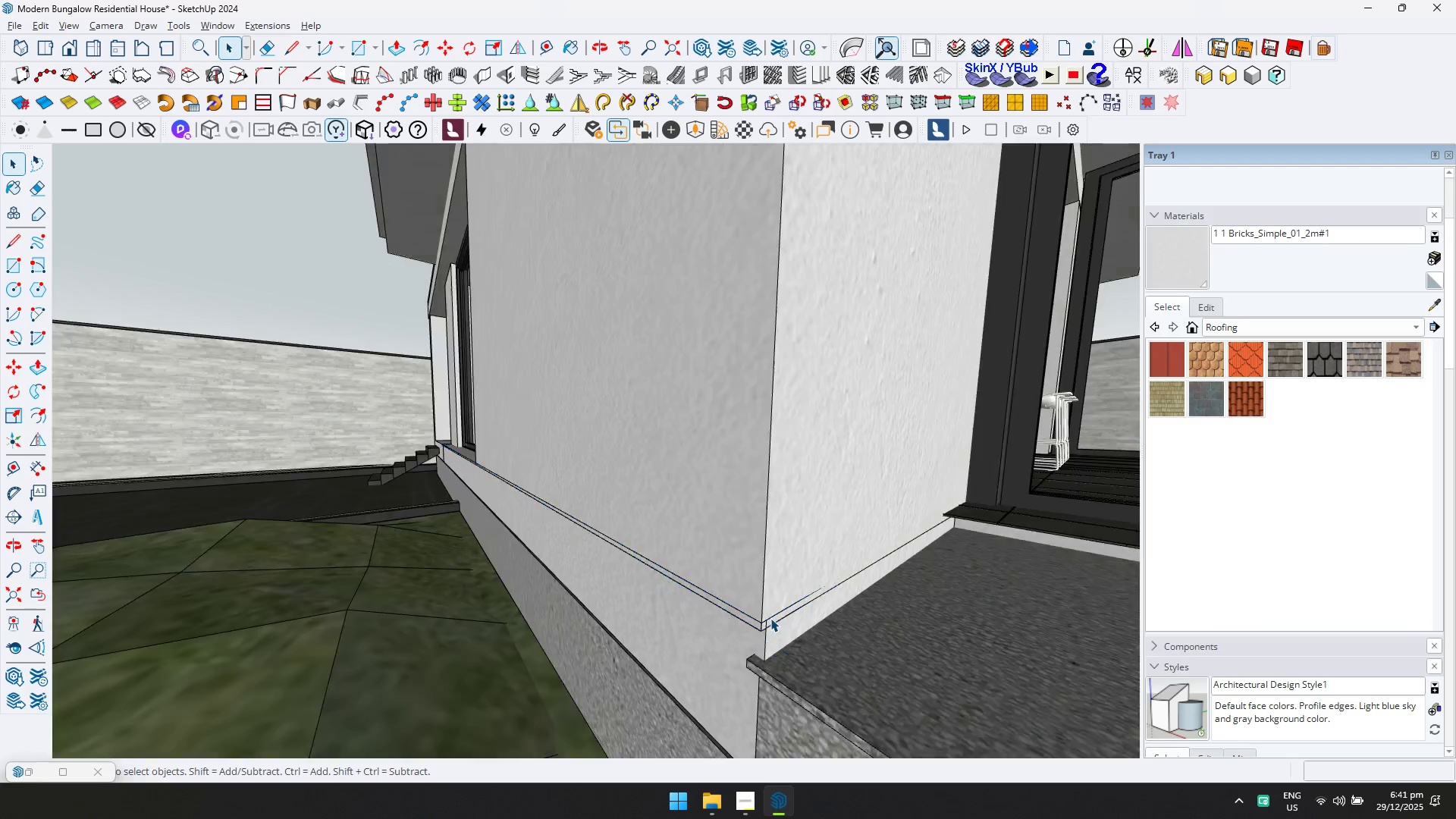 
scroll: coordinate [758, 610], scroll_direction: down, amount: 9.0
 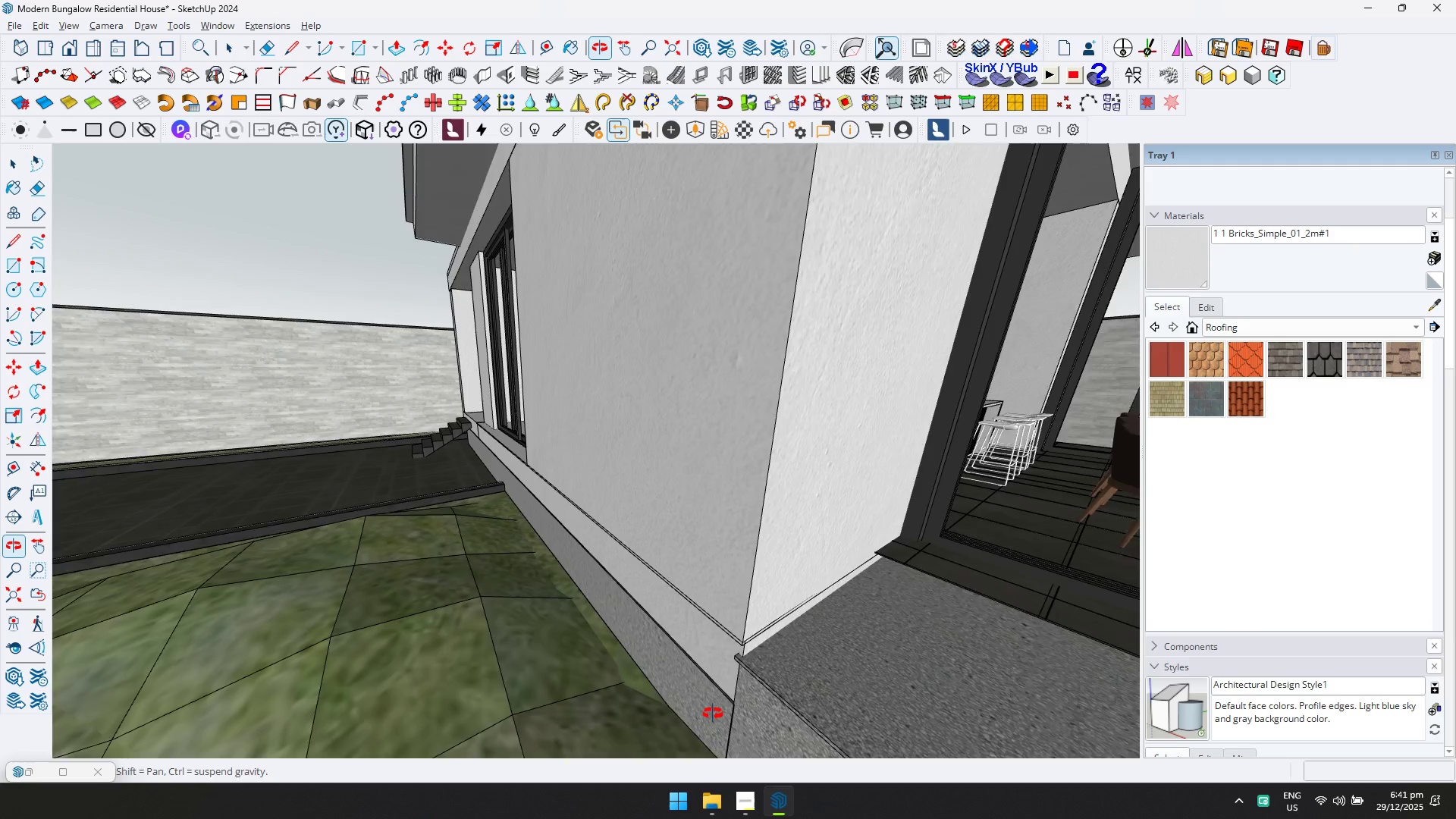 
double_click([712, 708])
 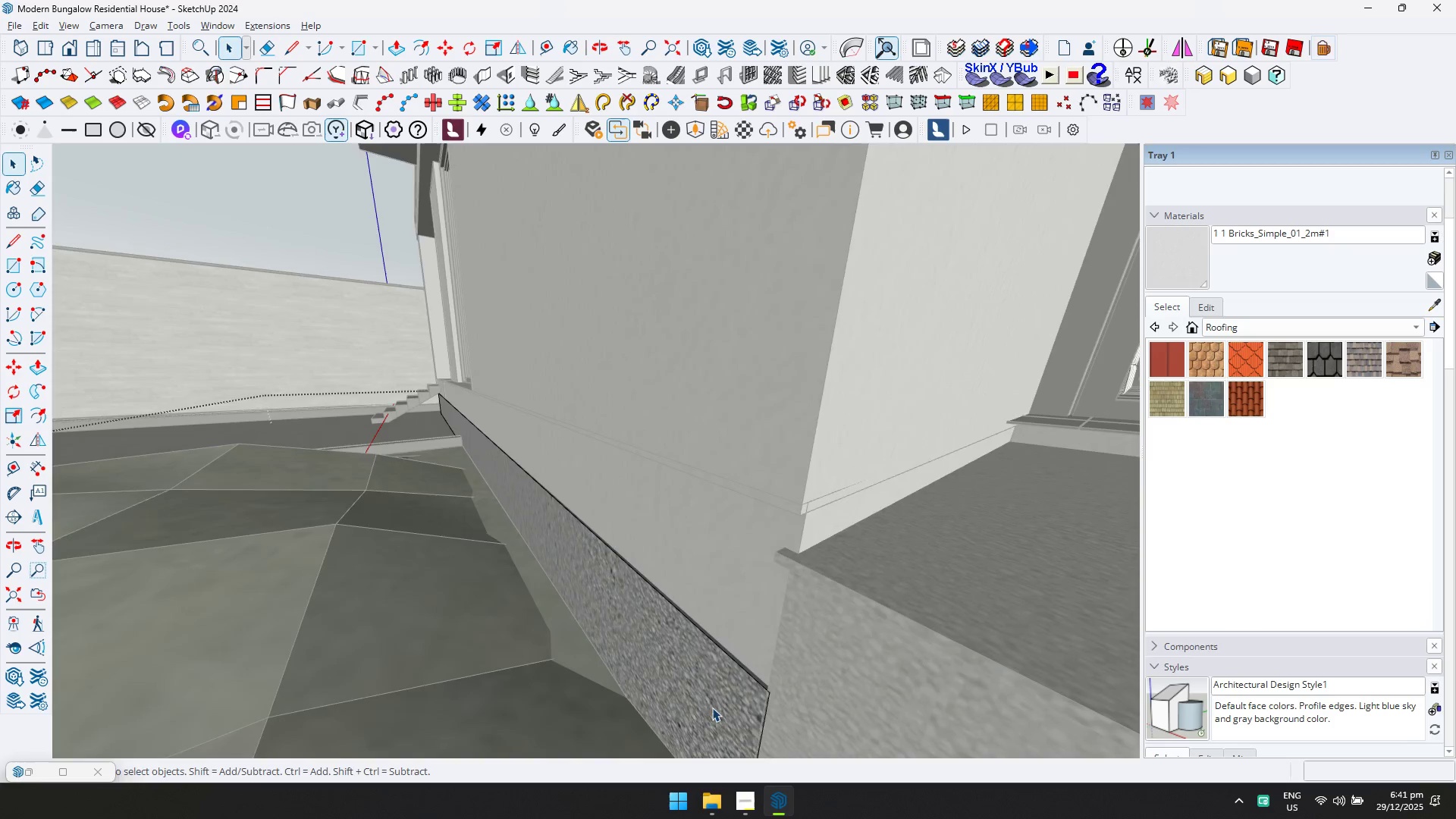 
scroll: coordinate [712, 711], scroll_direction: up, amount: 11.0
 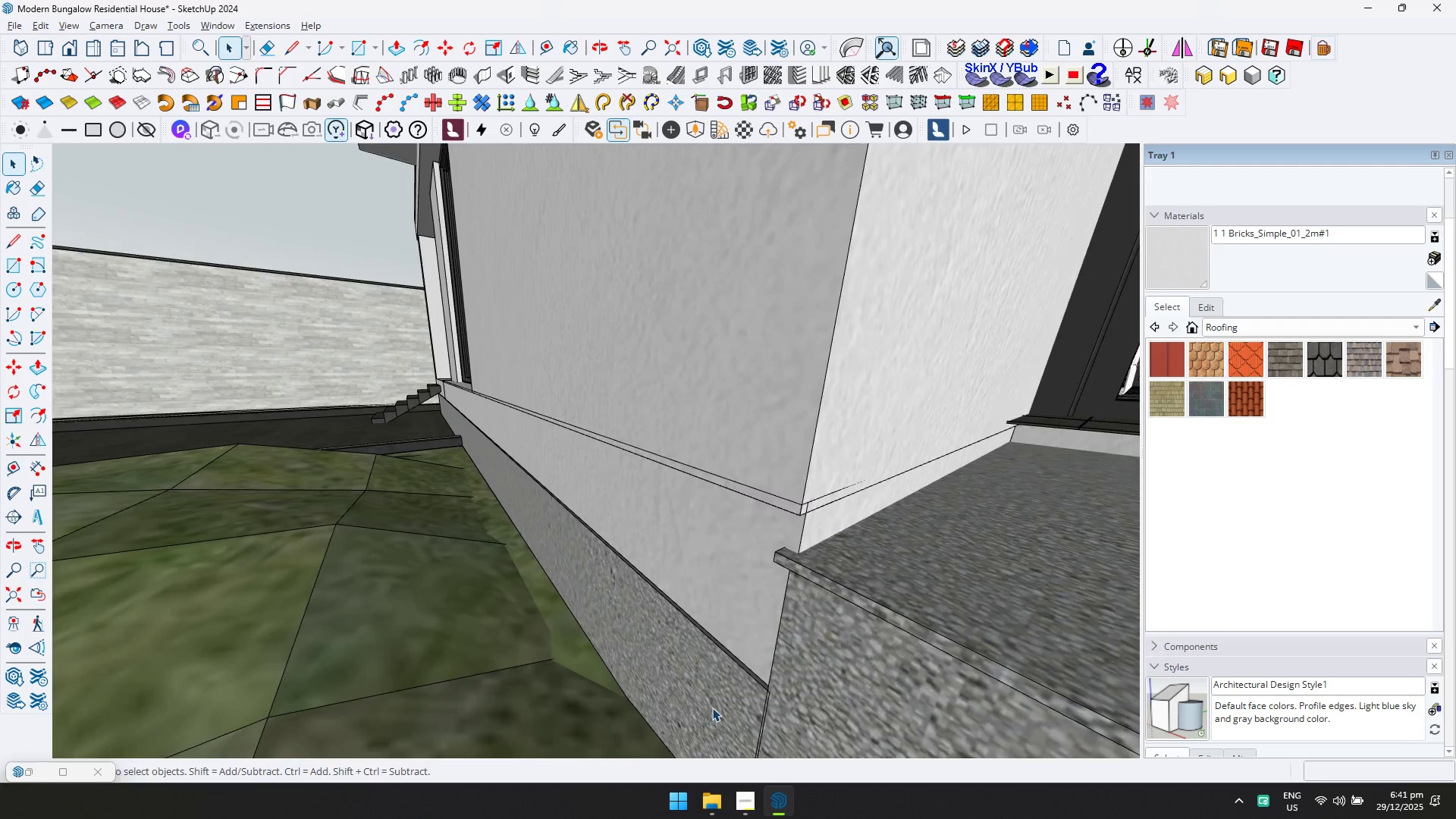 
left_click([714, 692])
 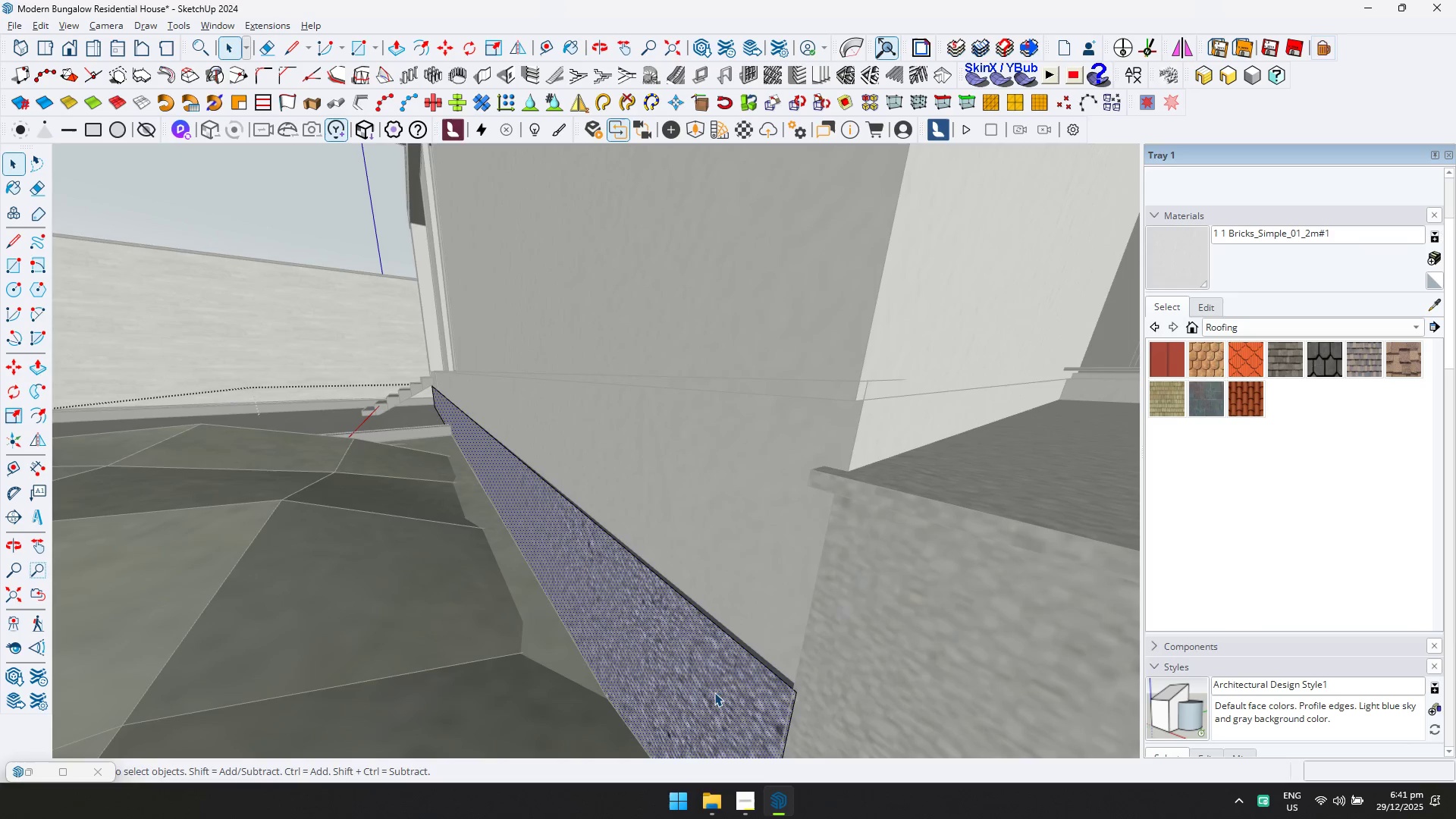 
scroll: coordinate [714, 693], scroll_direction: up, amount: 4.0
 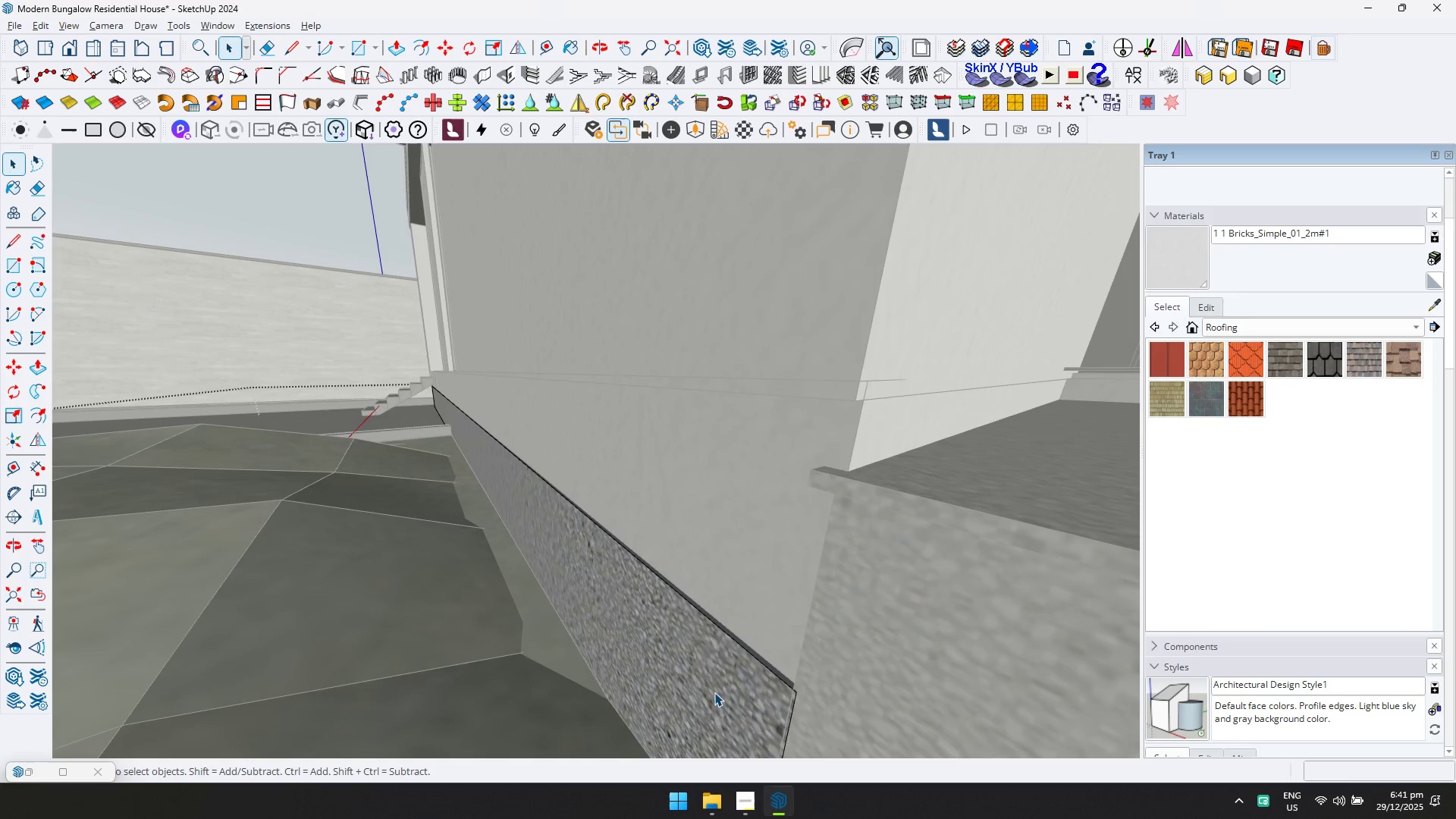 
key(P)
 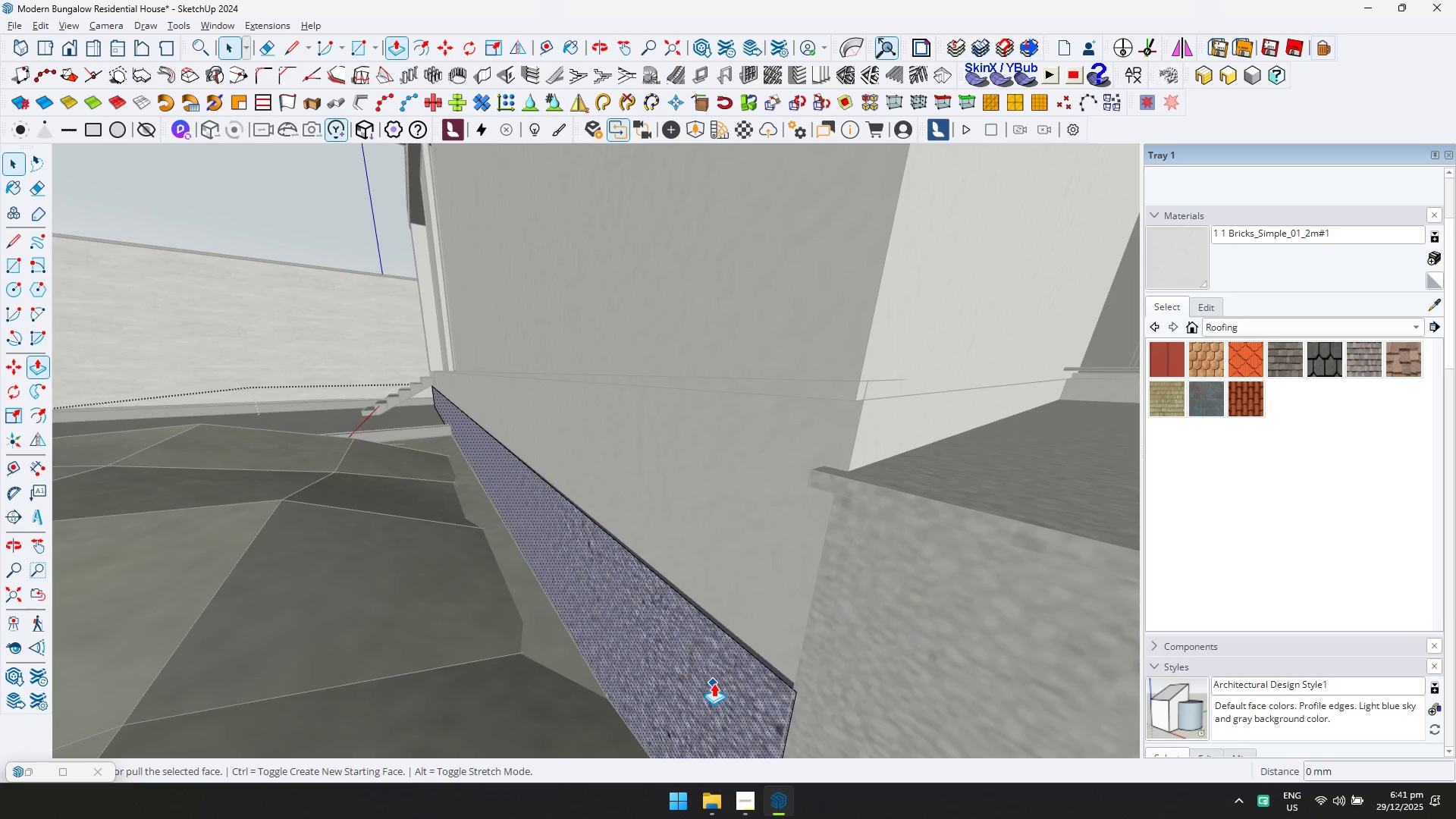 
left_click([714, 683])
 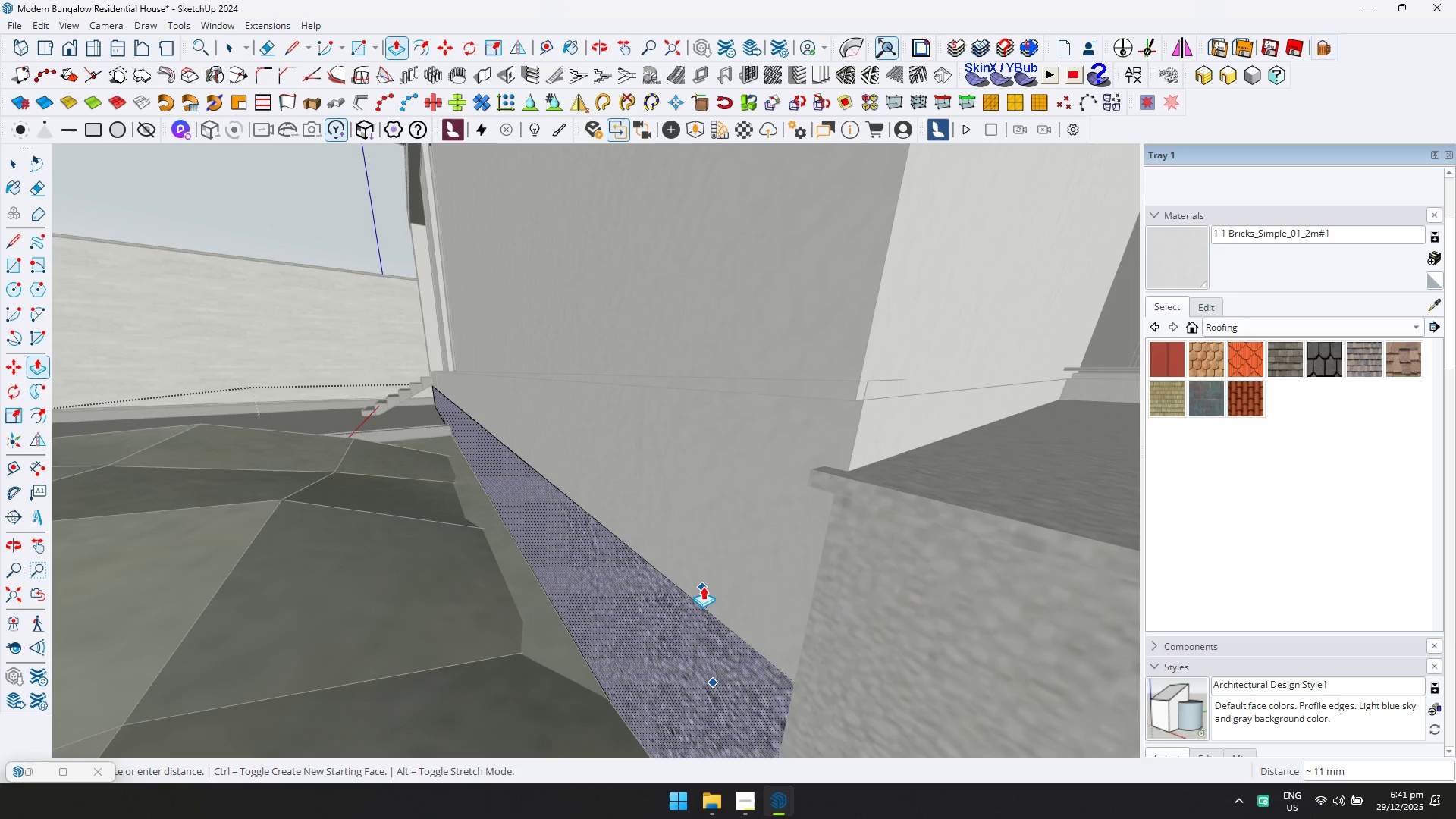 
left_click([704, 576])
 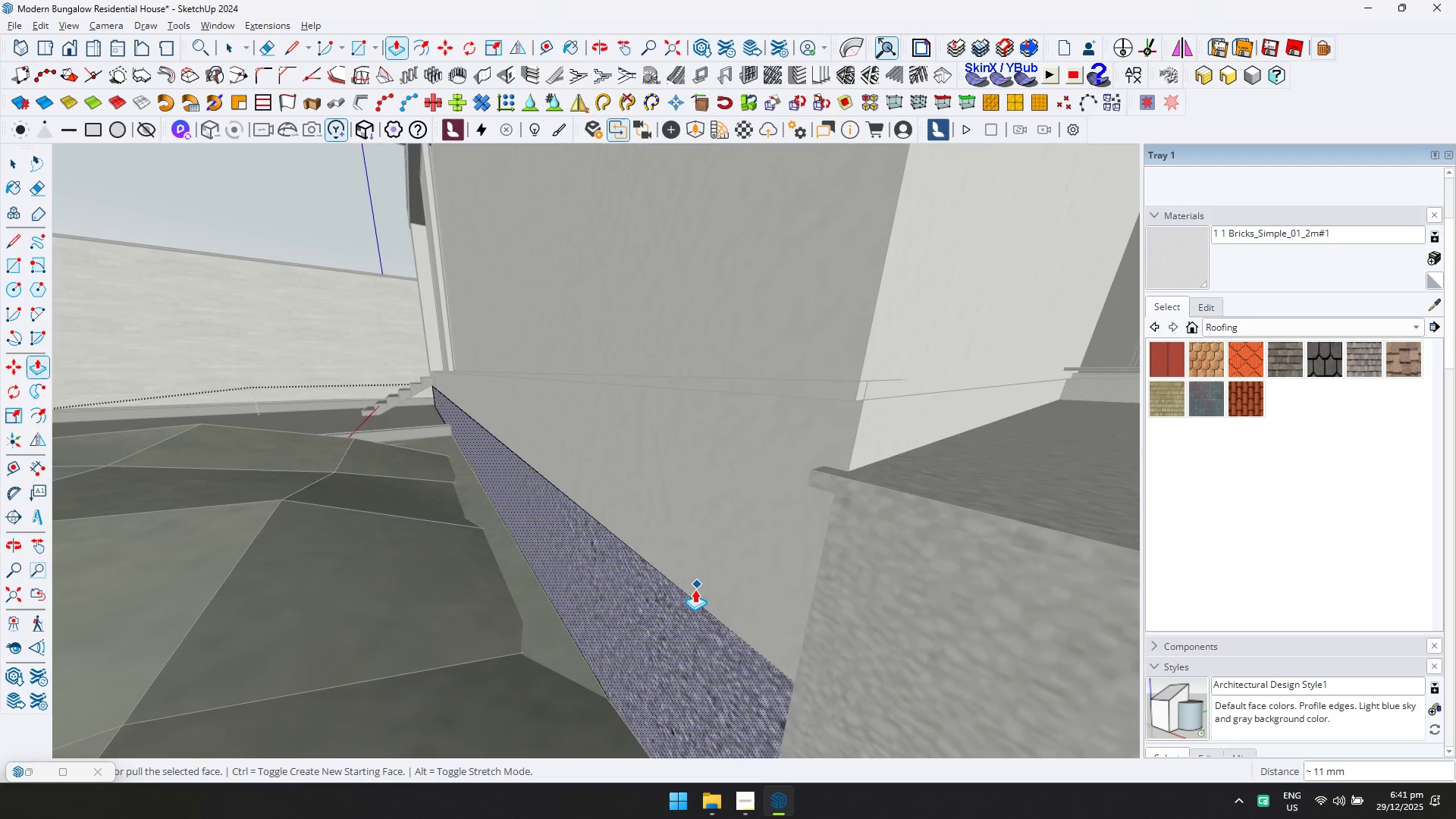 
key(Space)
 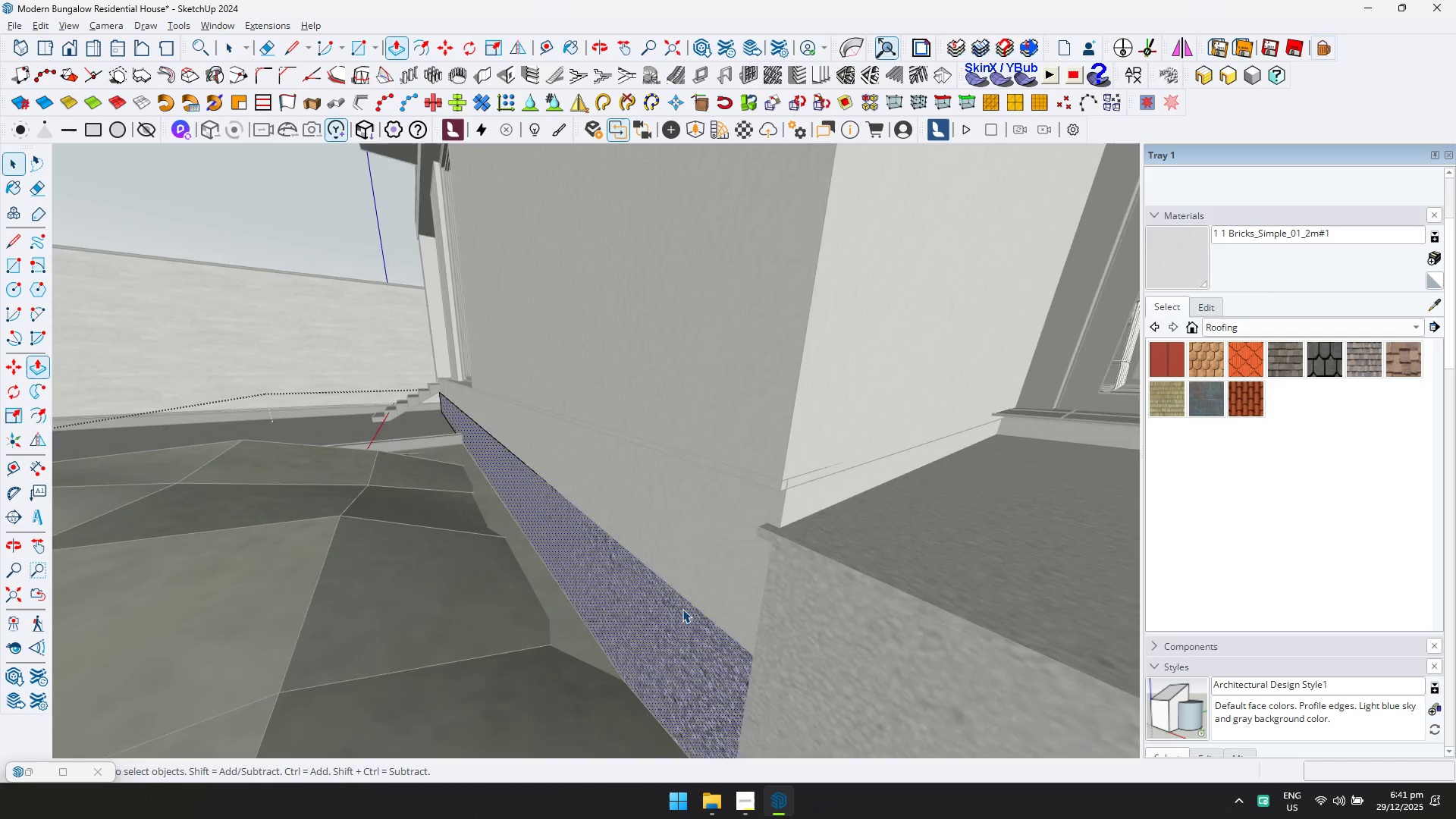 
key(Escape)
 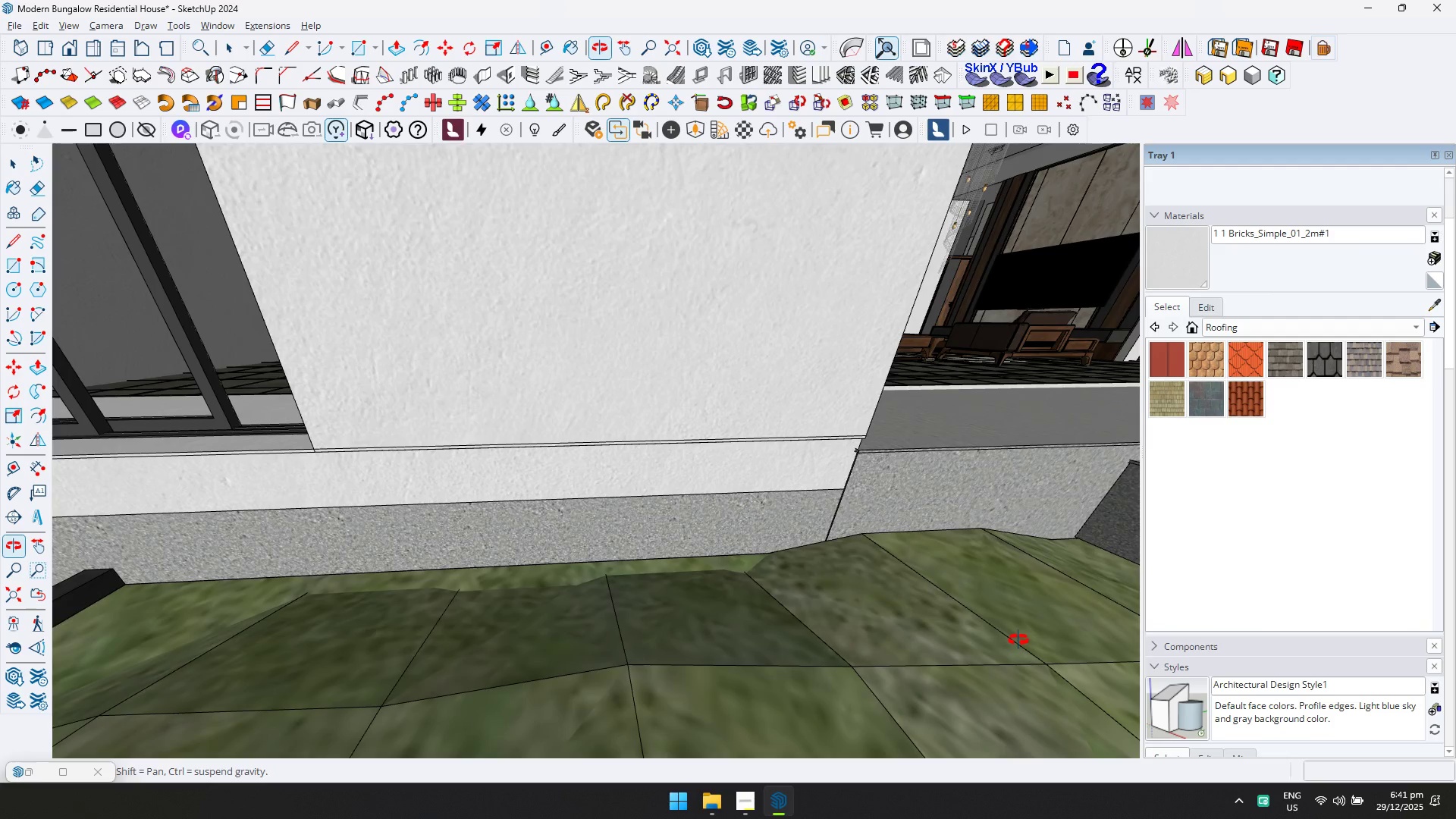 
scroll: coordinate [582, 582], scroll_direction: down, amount: 6.0
 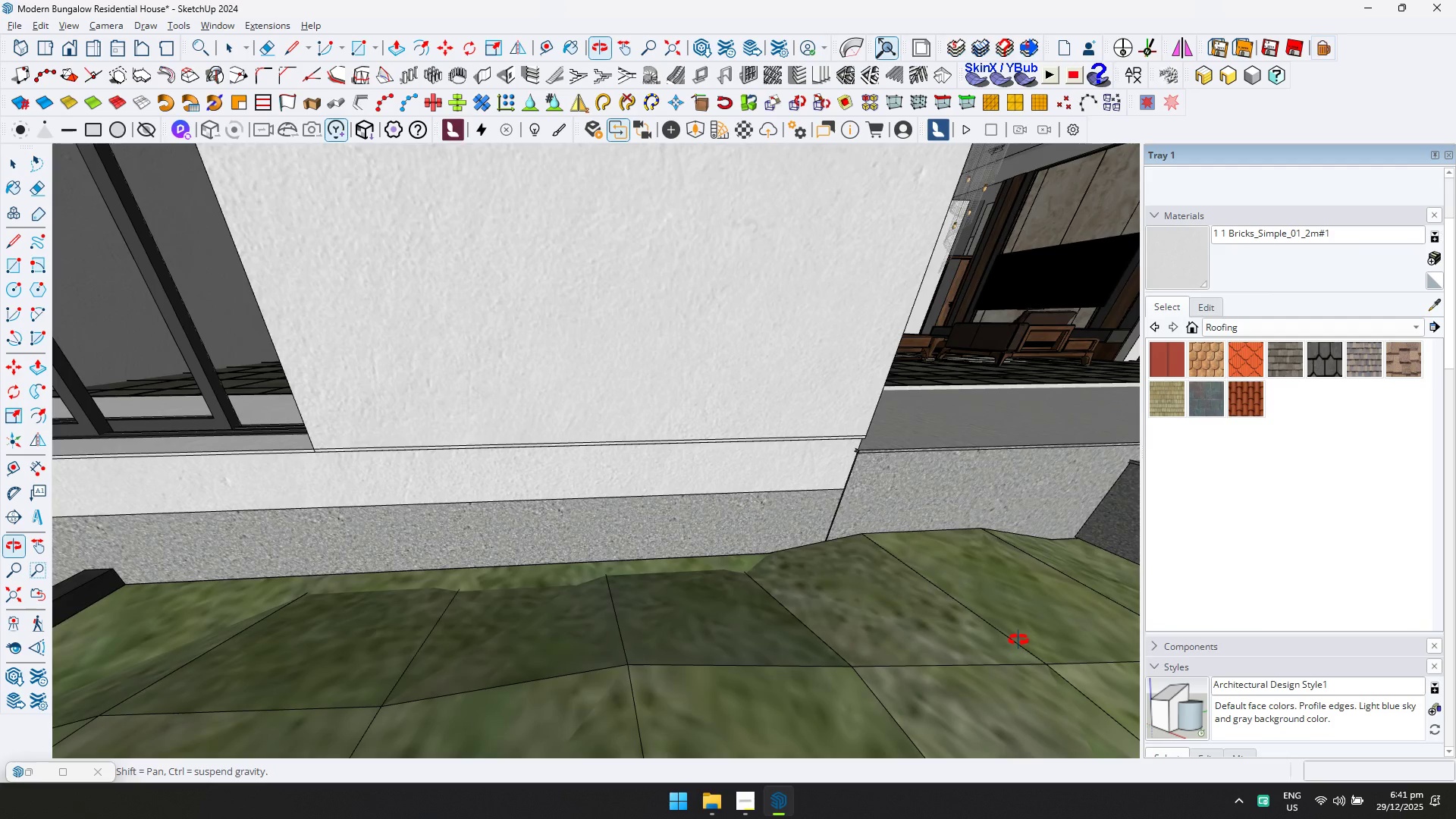 
key(Escape)
 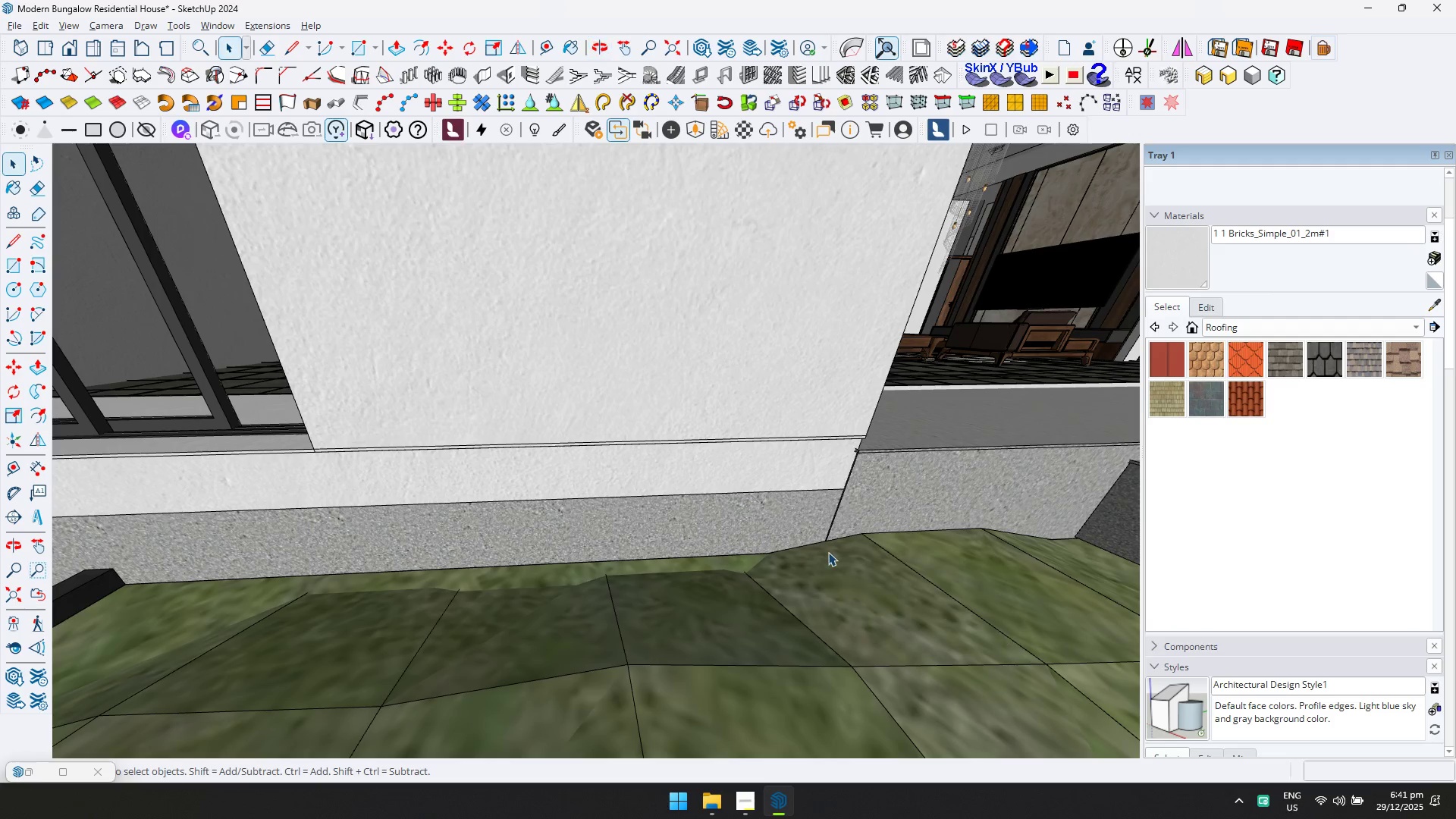 
key(Shift+ShiftLeft)
 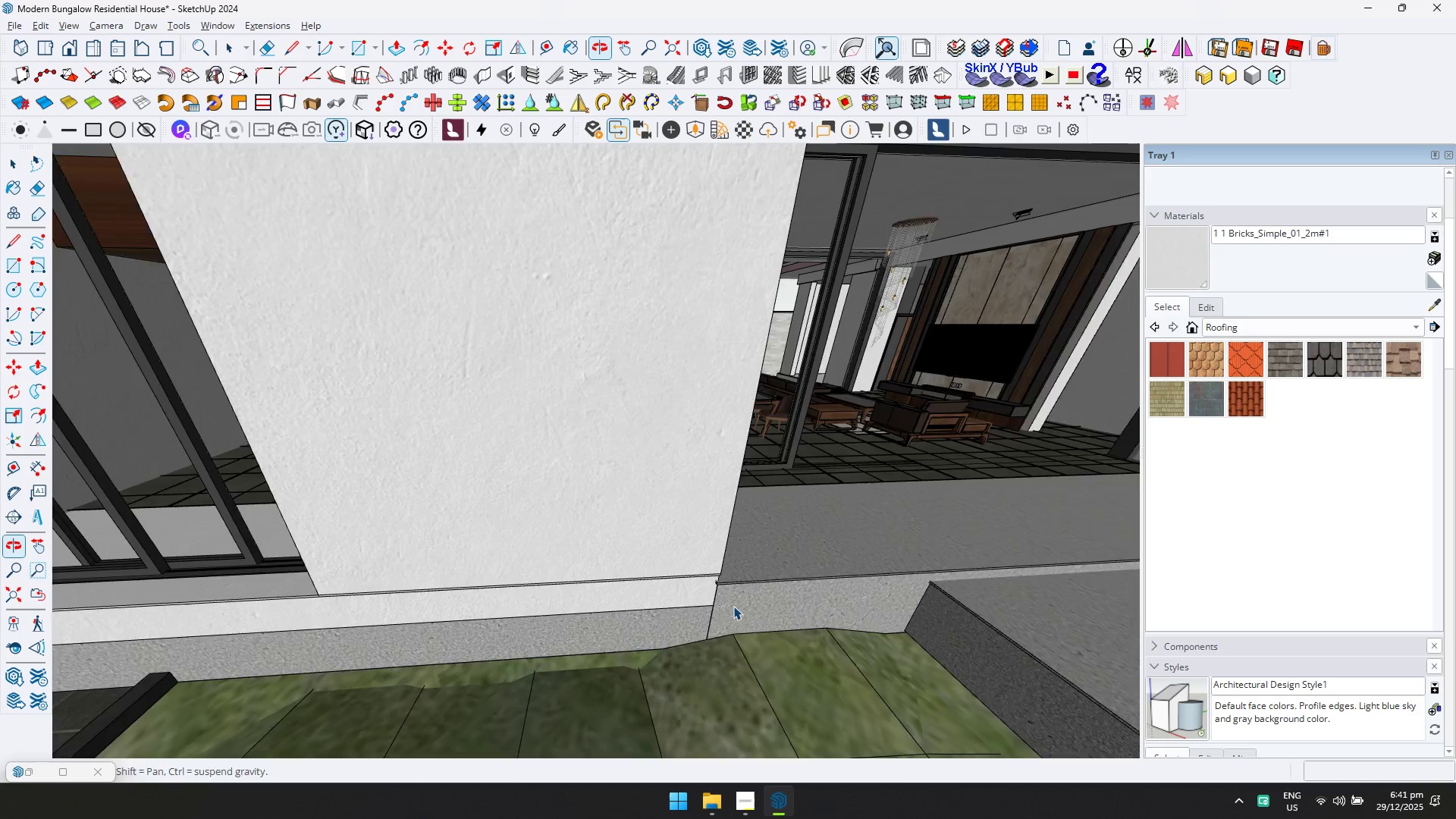 
scroll: coordinate [827, 552], scroll_direction: down, amount: 4.0
 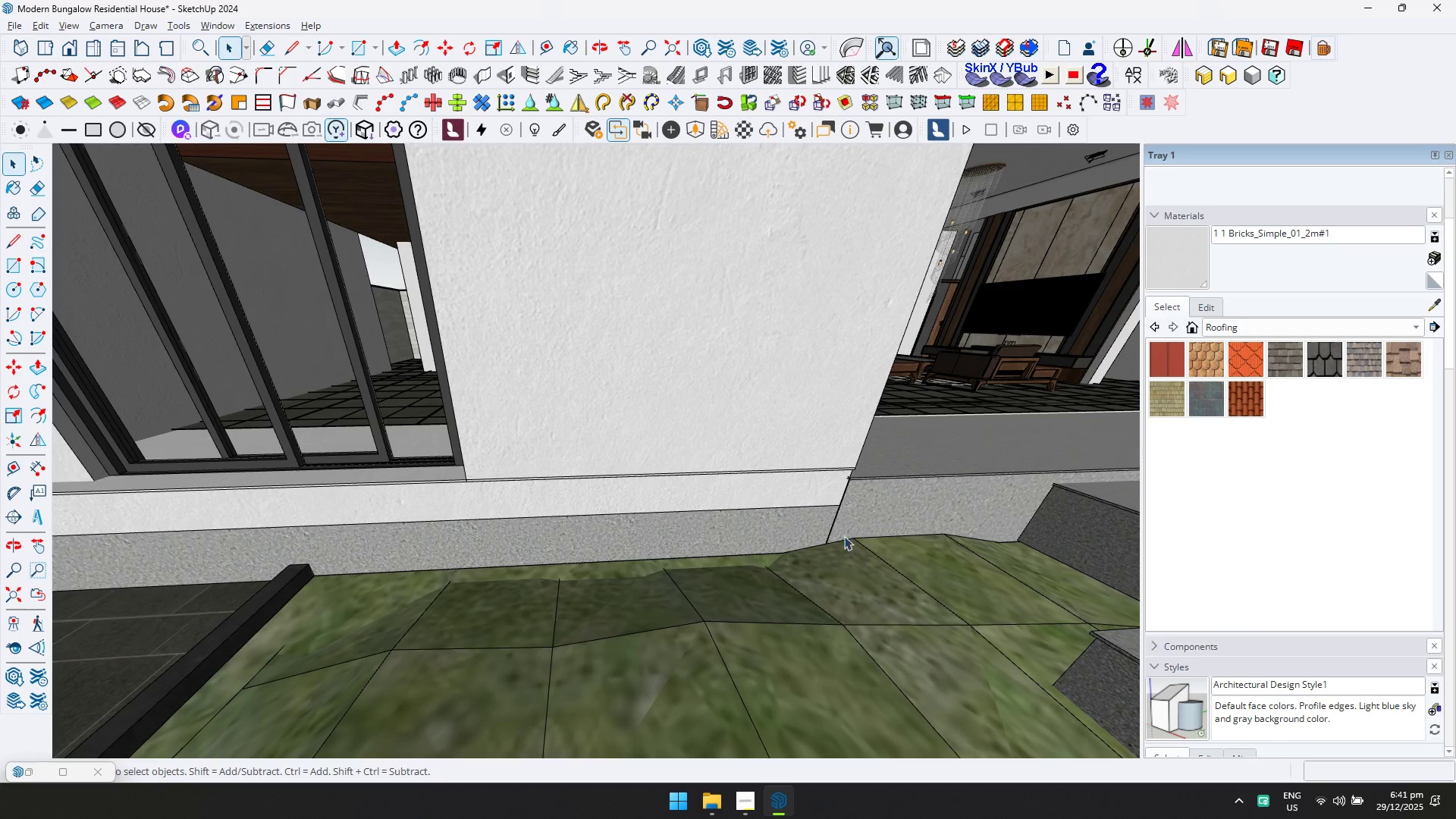 
double_click([752, 553])
 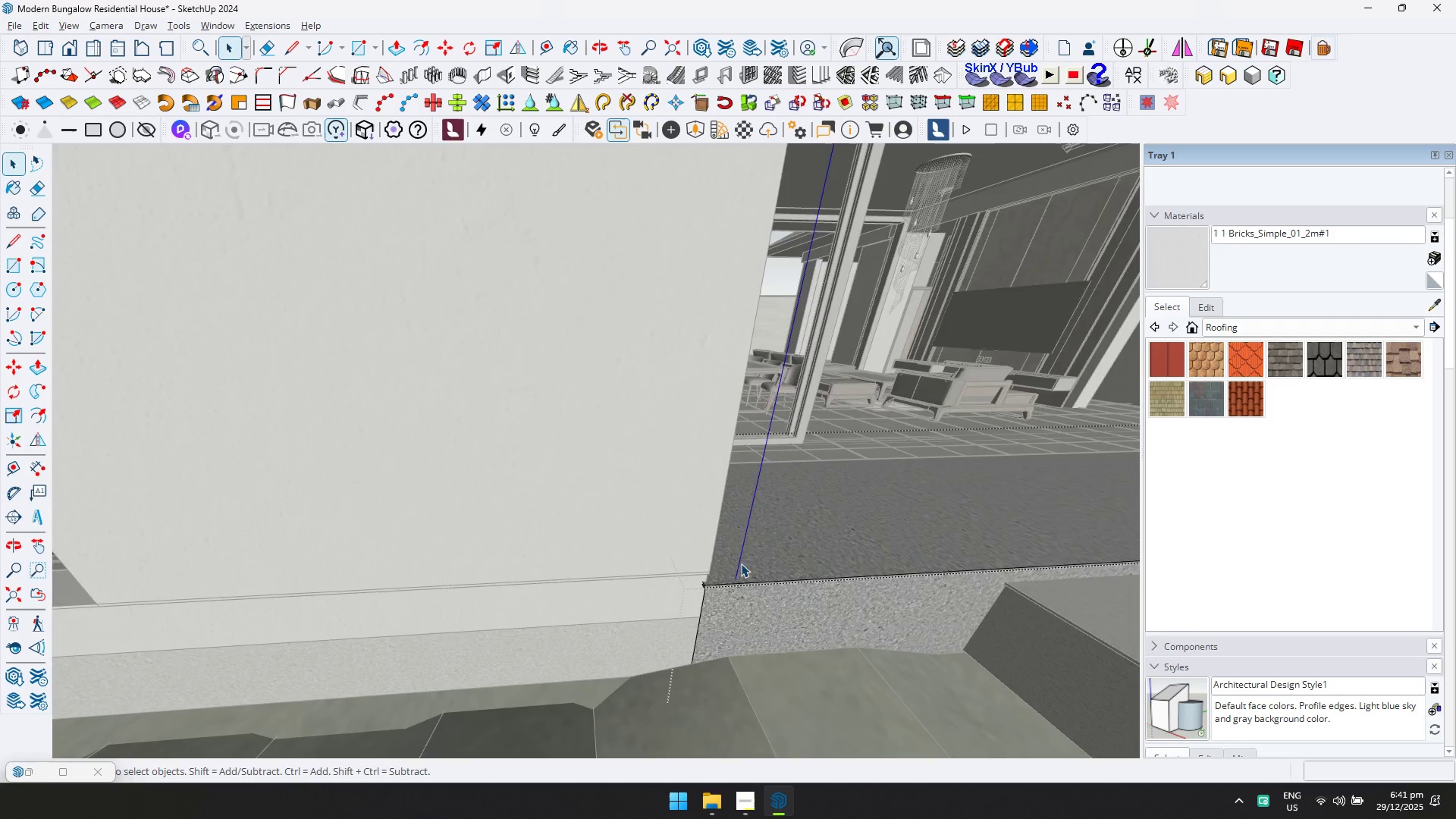 
scroll: coordinate [752, 558], scroll_direction: up, amount: 4.0
 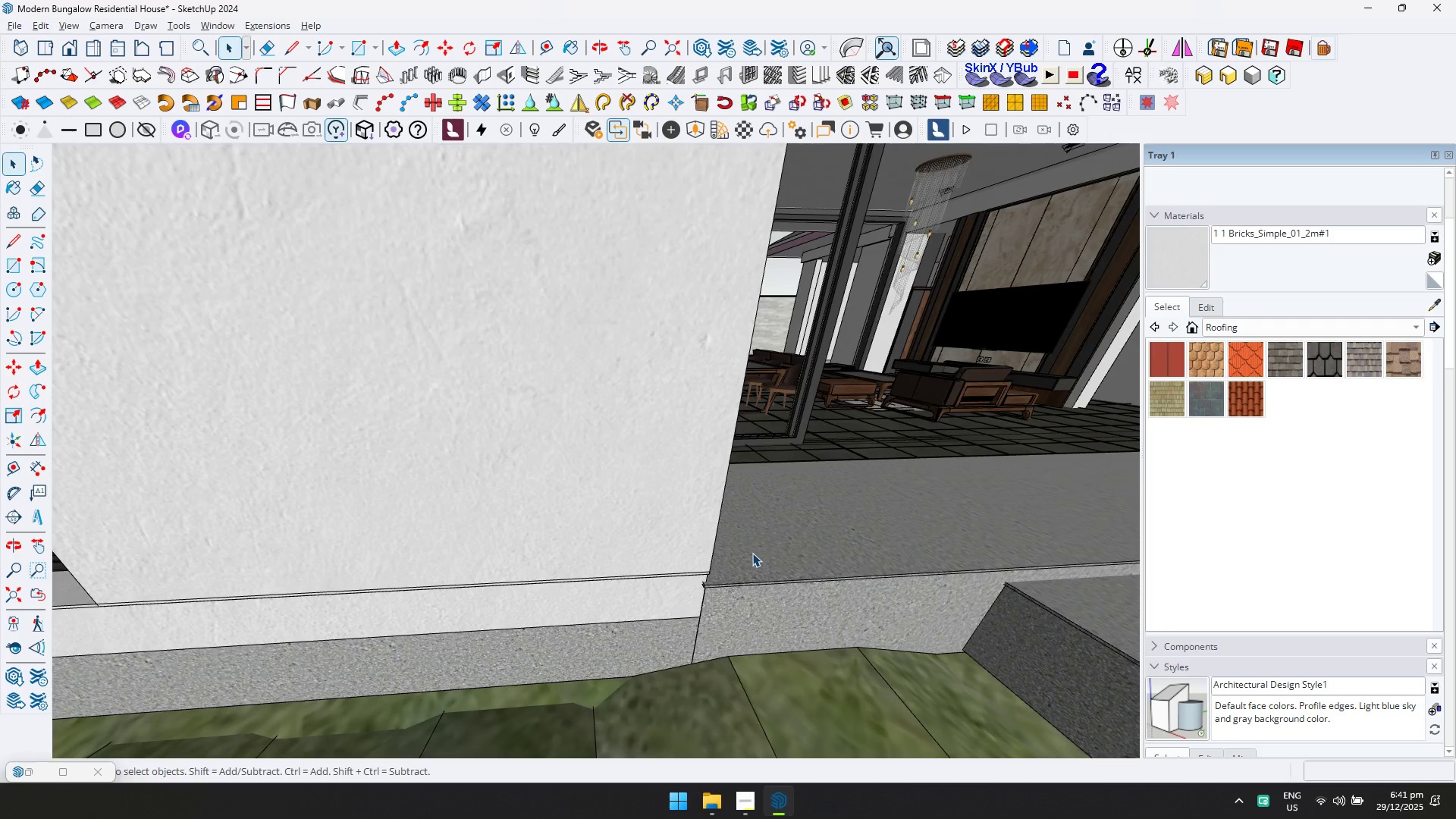 
key(P)
 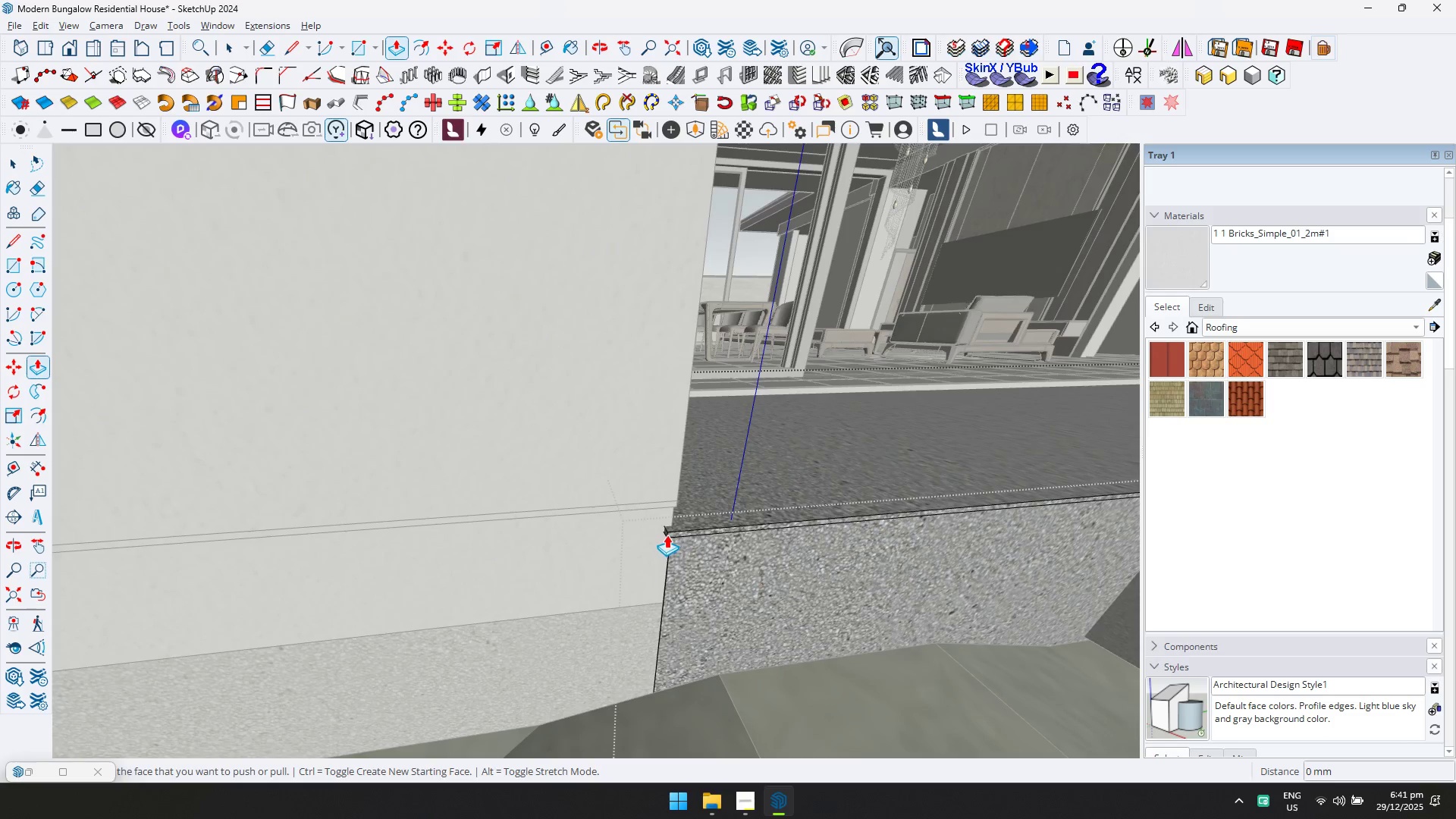 
scroll: coordinate [681, 549], scroll_direction: up, amount: 13.0
 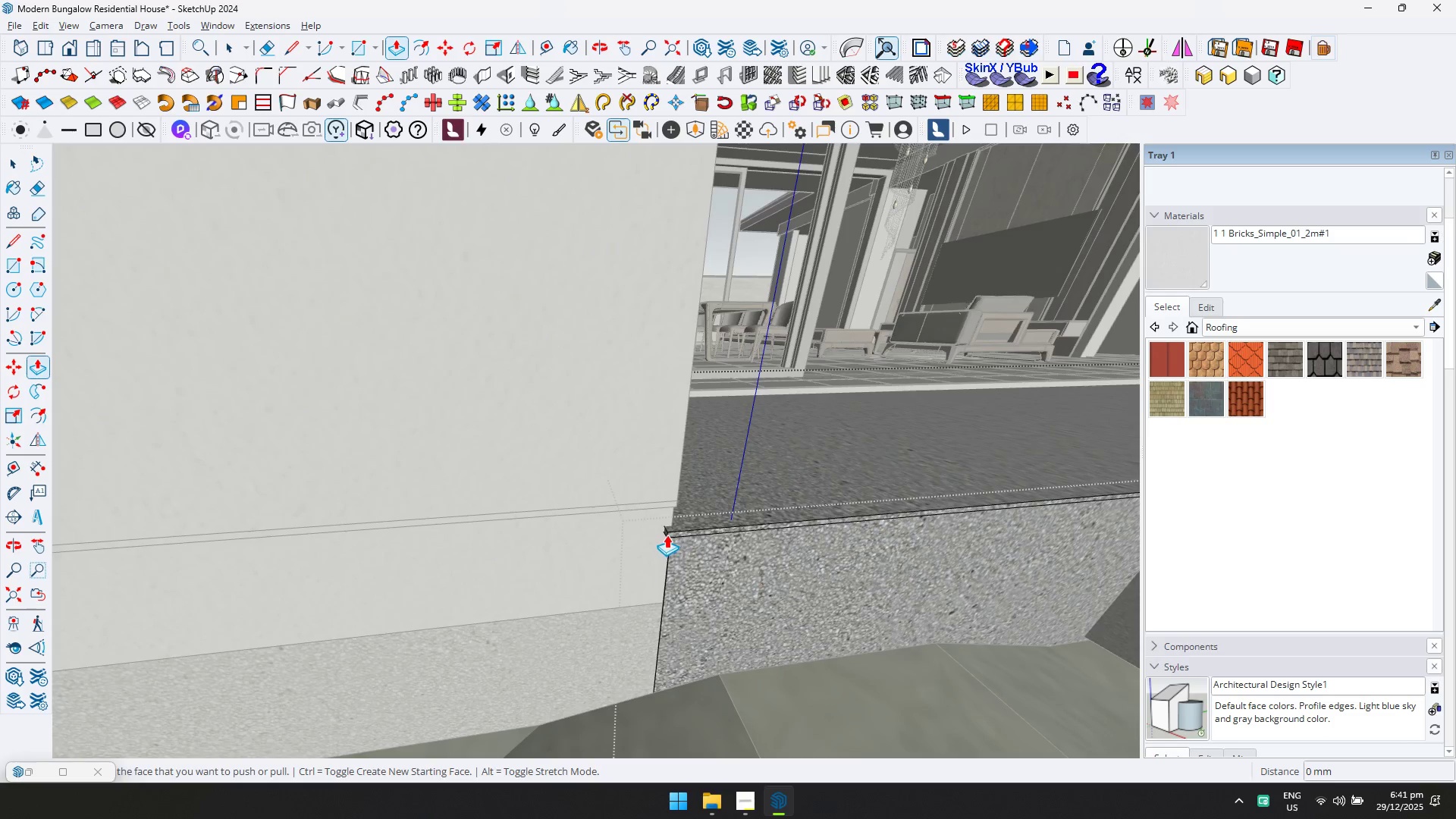 
left_click([666, 534])
 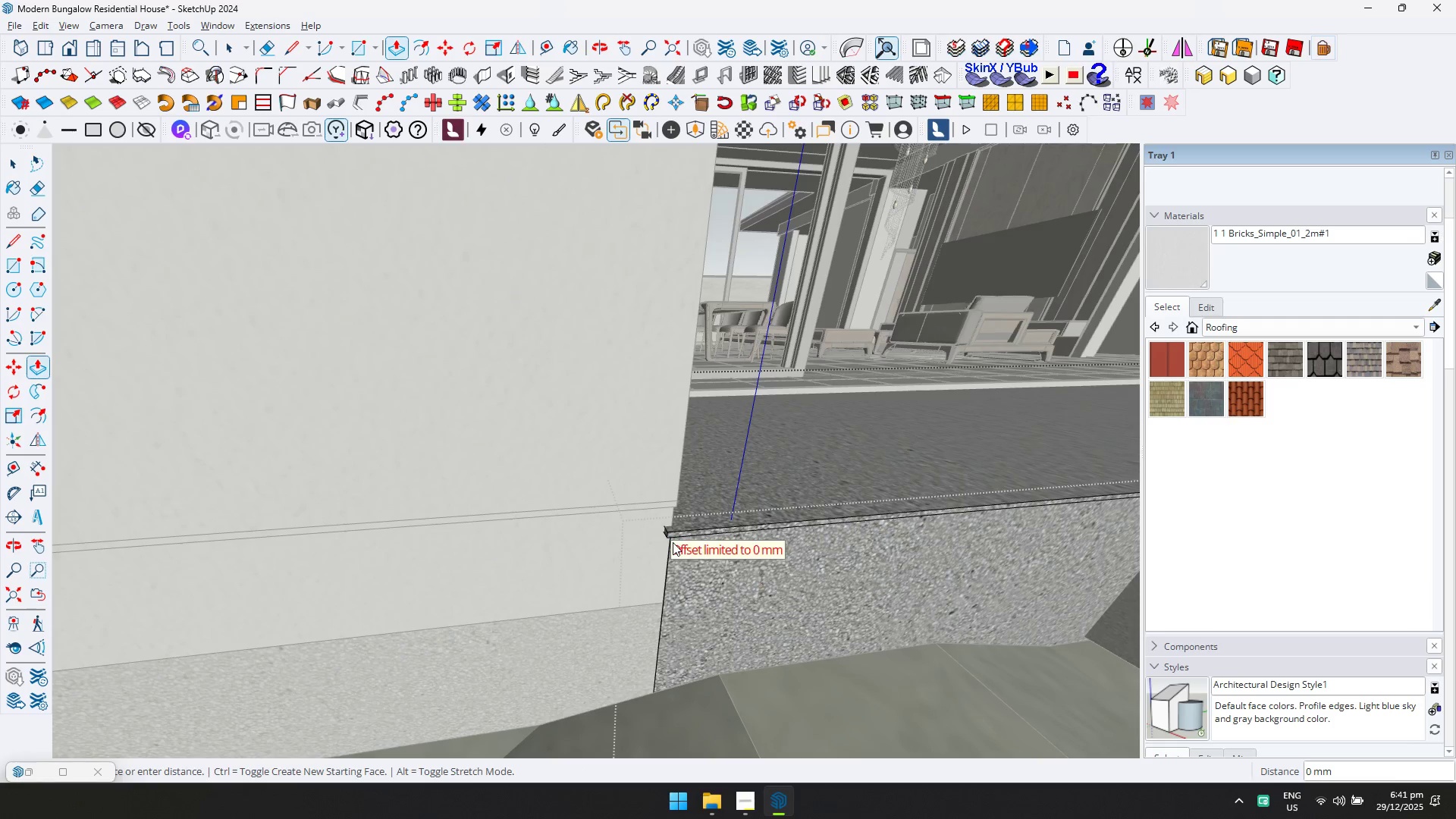 
key(Escape)
 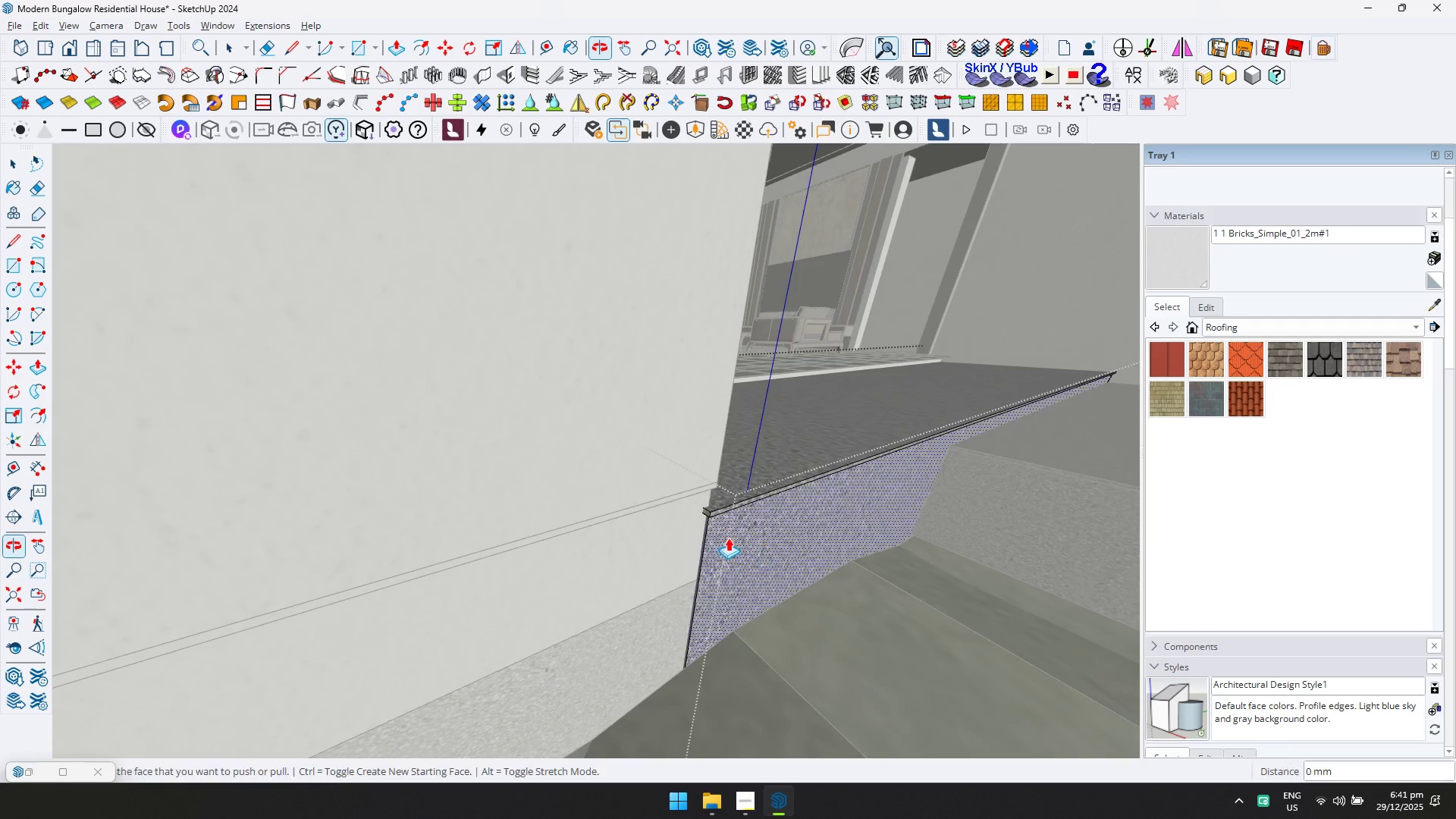 
scroll: coordinate [709, 528], scroll_direction: up, amount: 2.0
 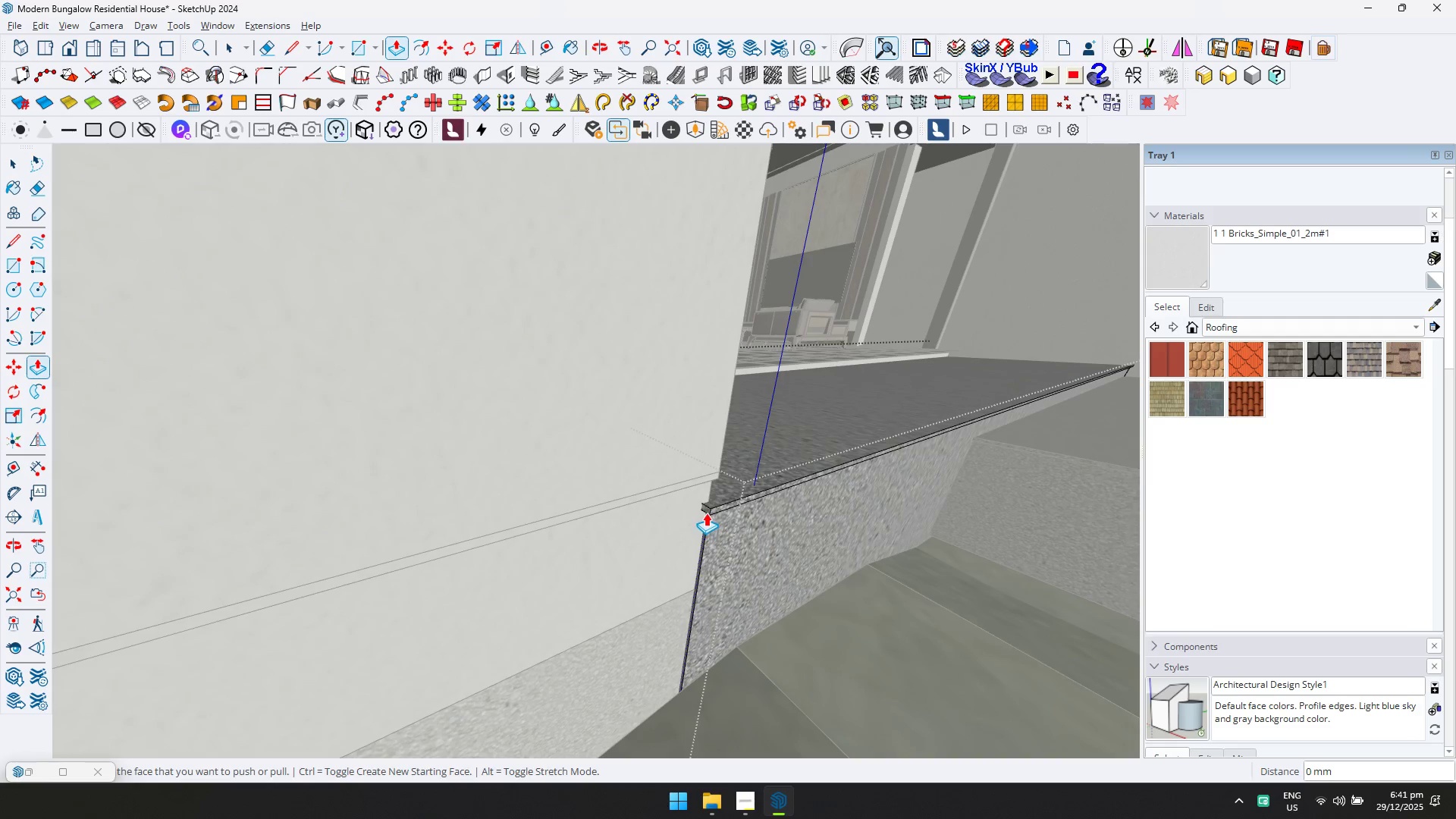 
left_click([706, 513])
 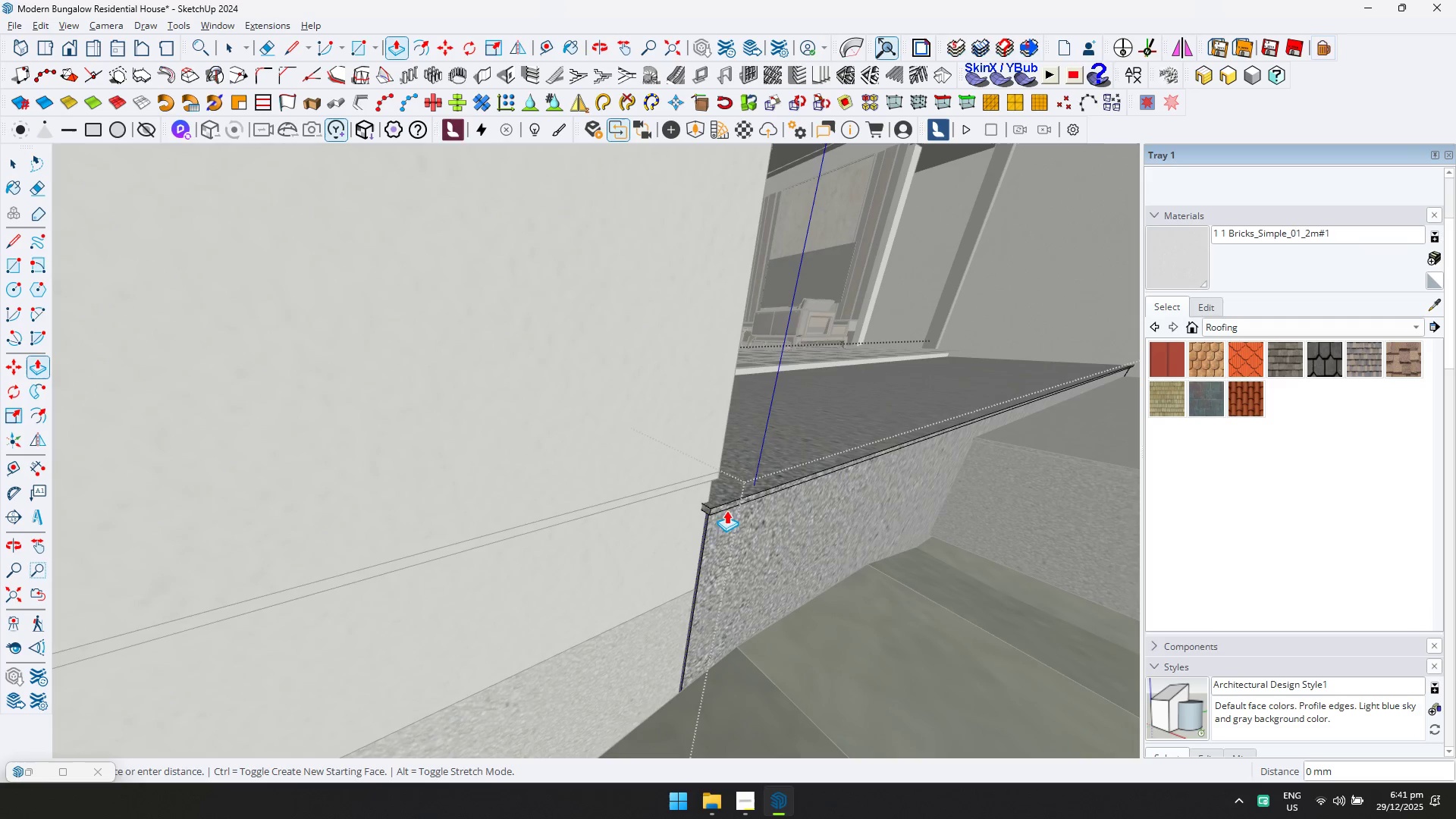 
key(Escape)
 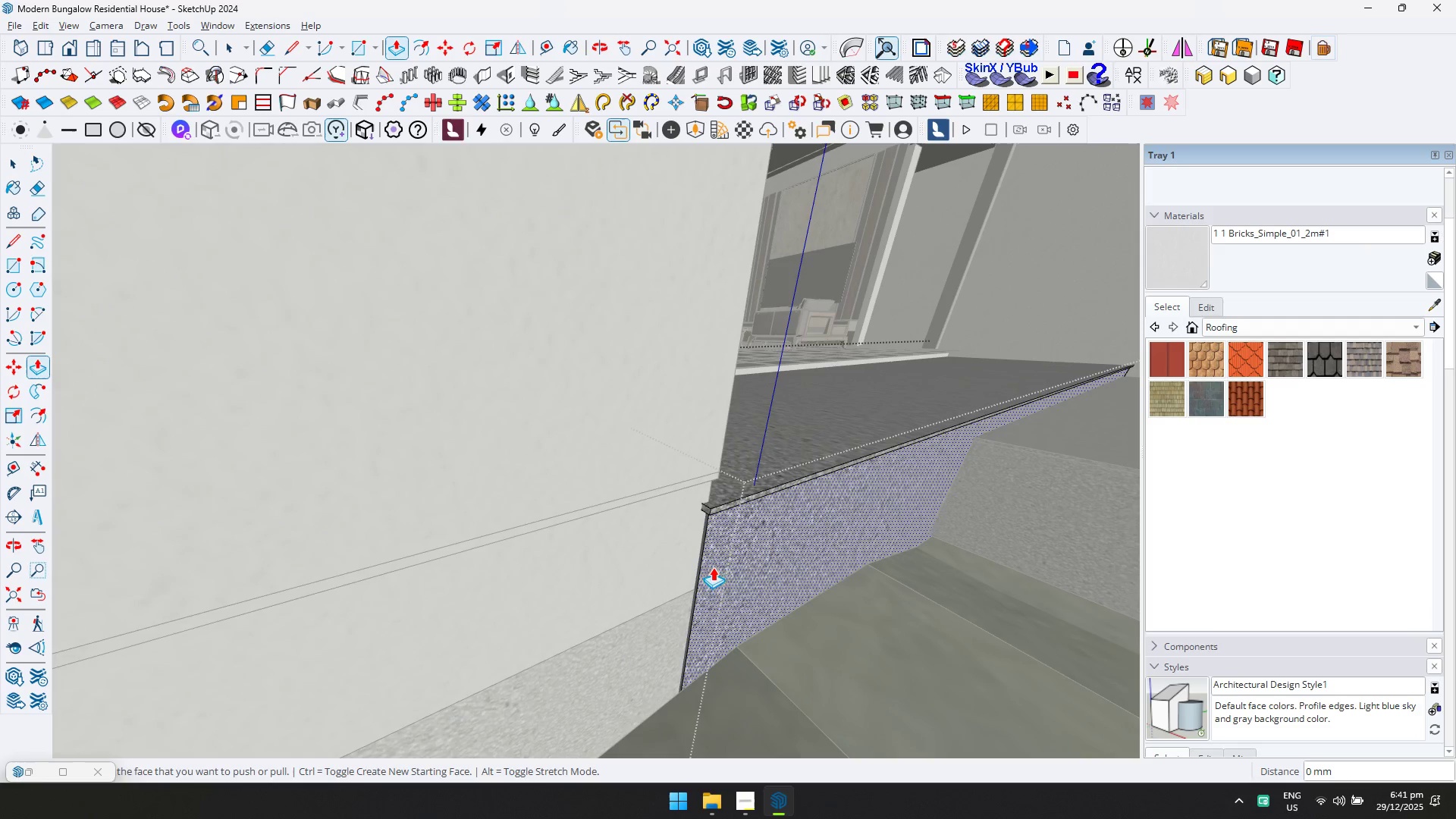 
left_click([708, 557])
 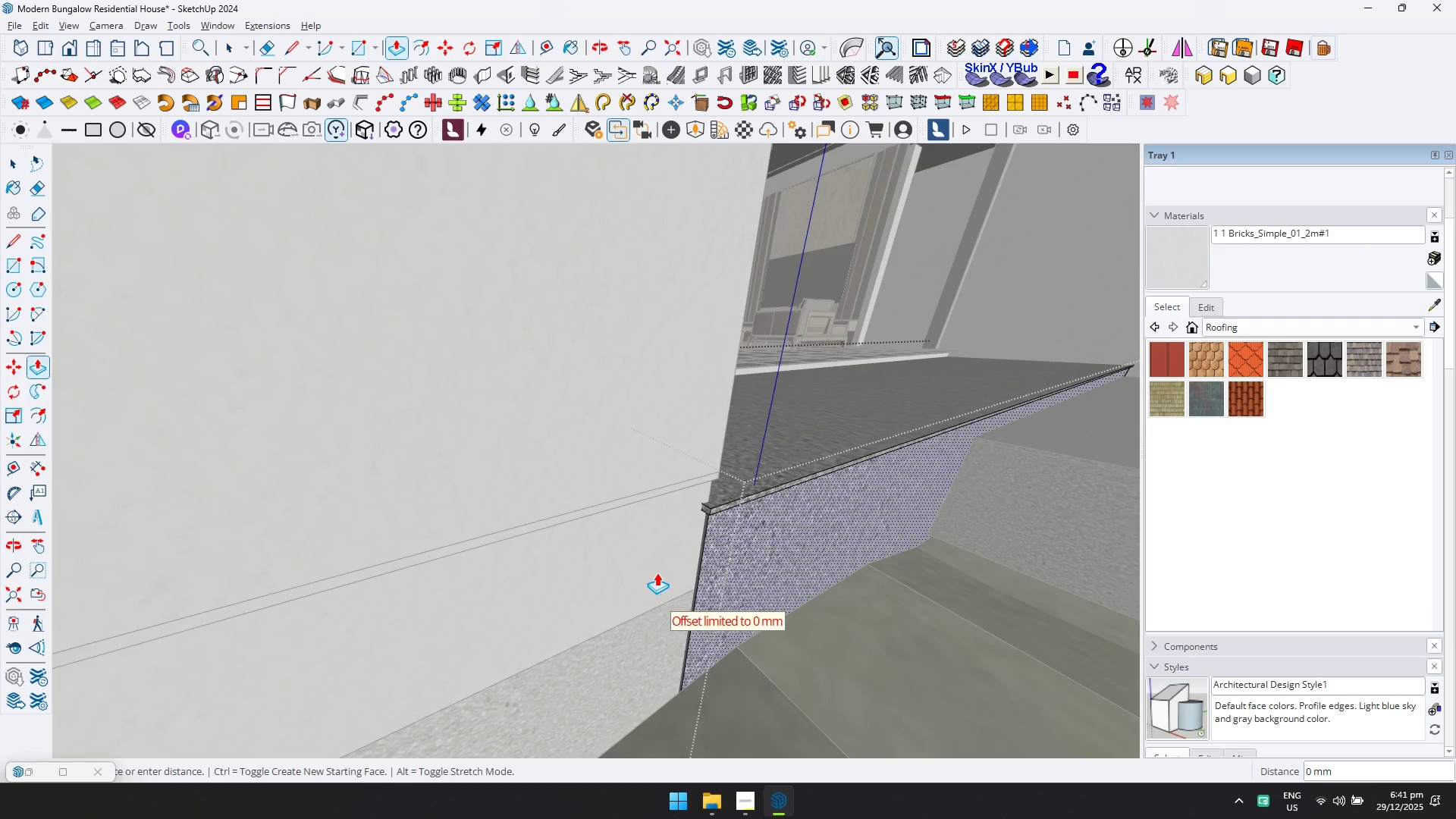 
key(Escape)
 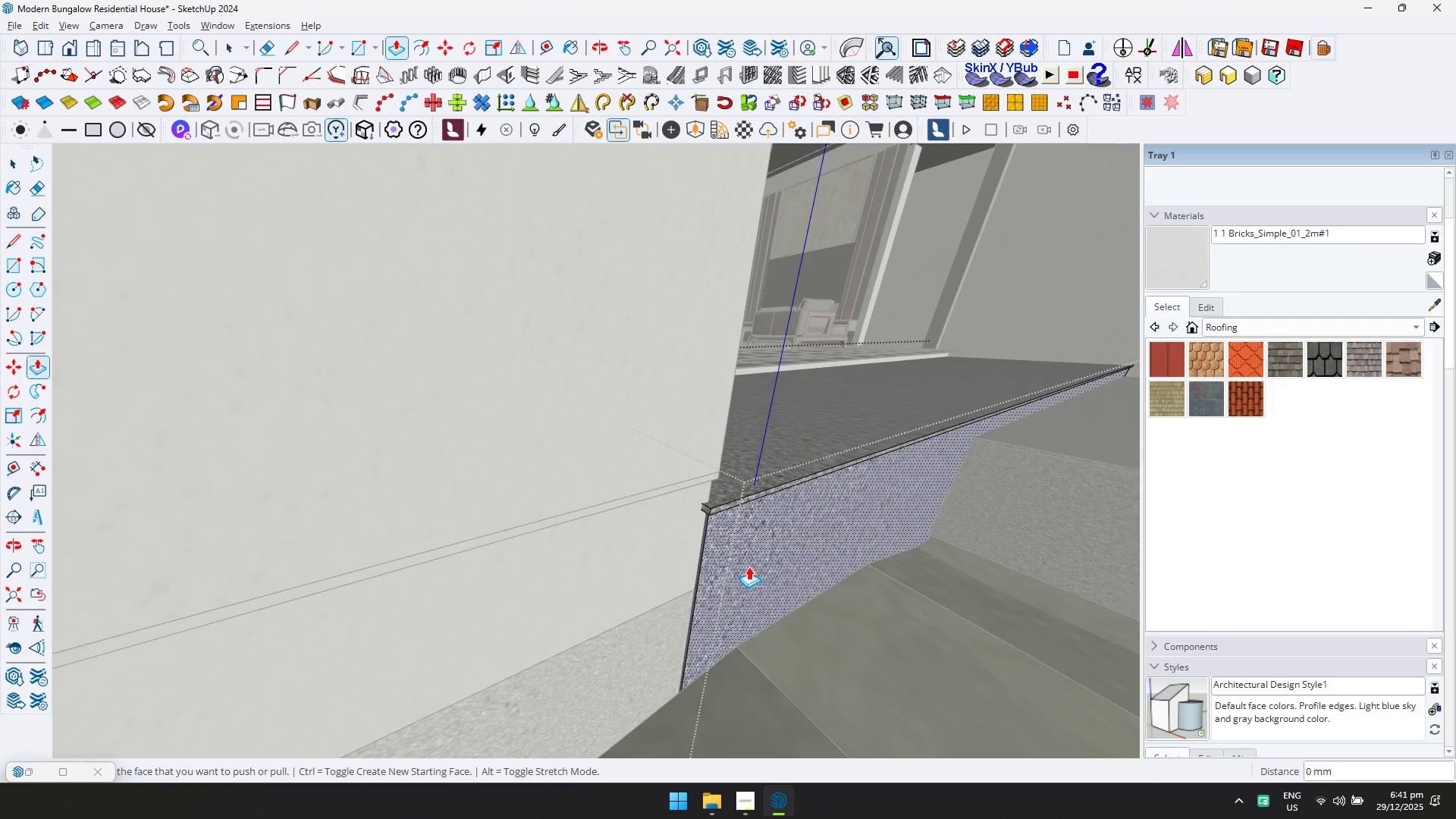 
key(Space)
 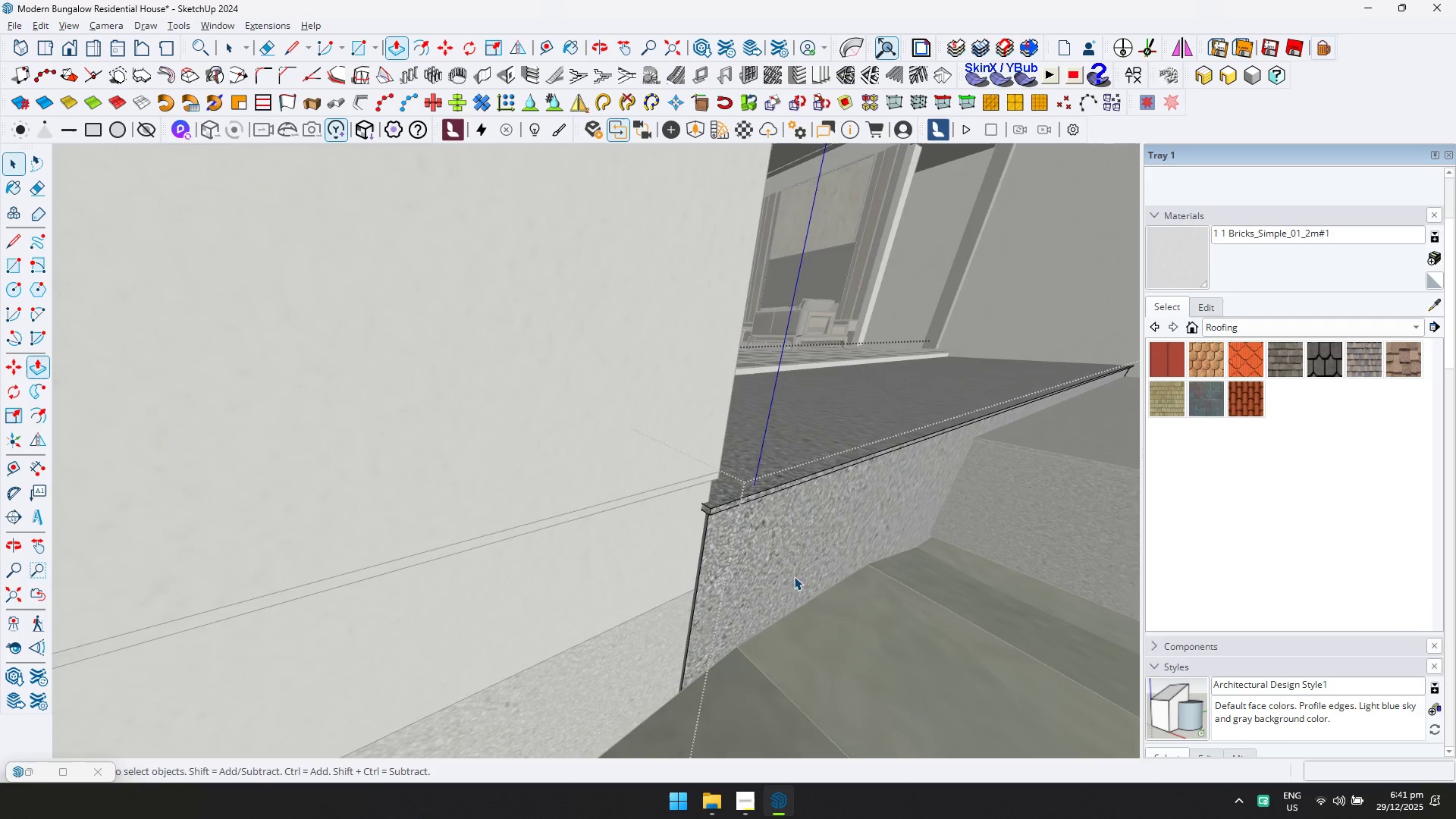 
key(Escape)
 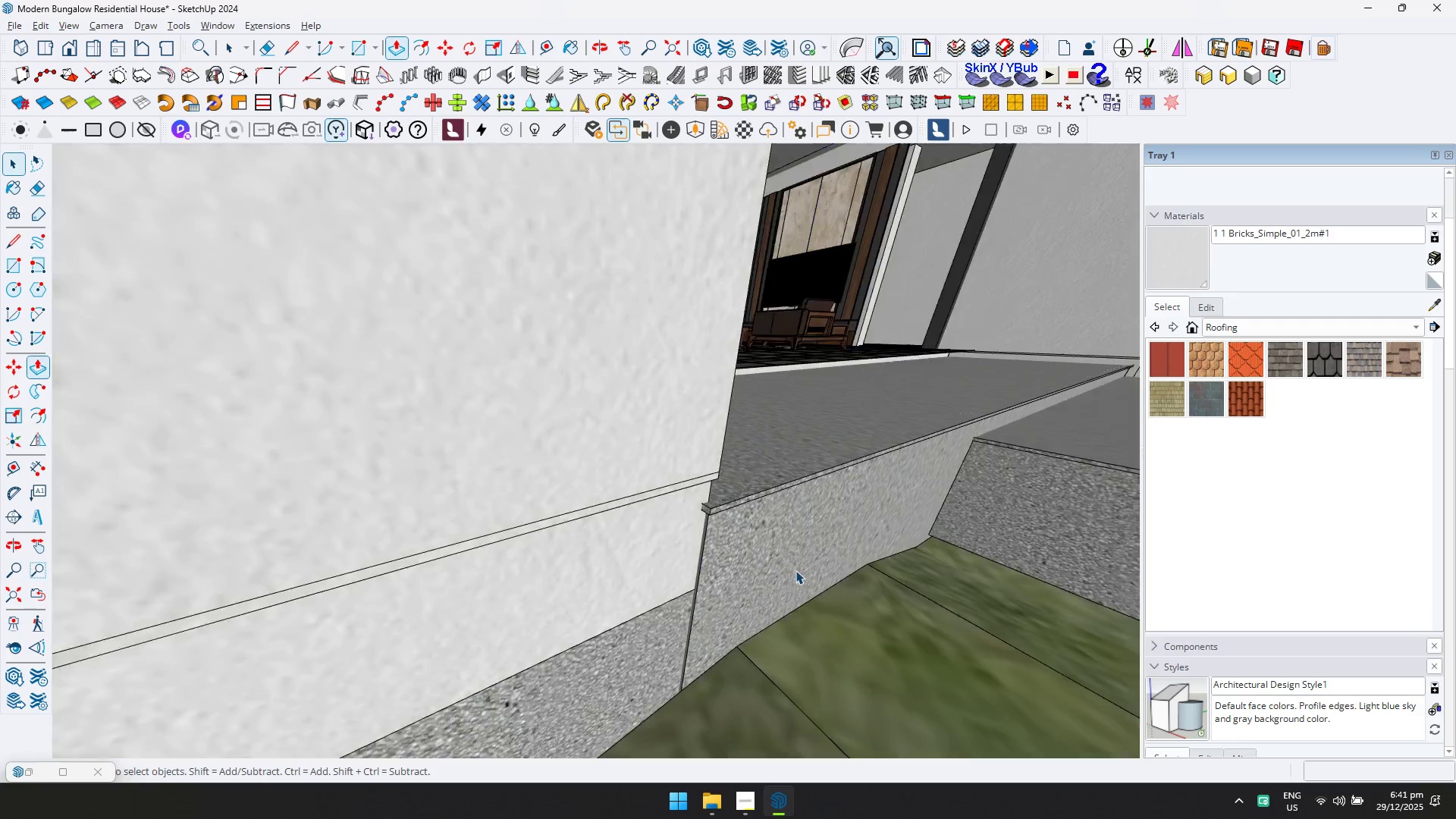 
key(Escape)
 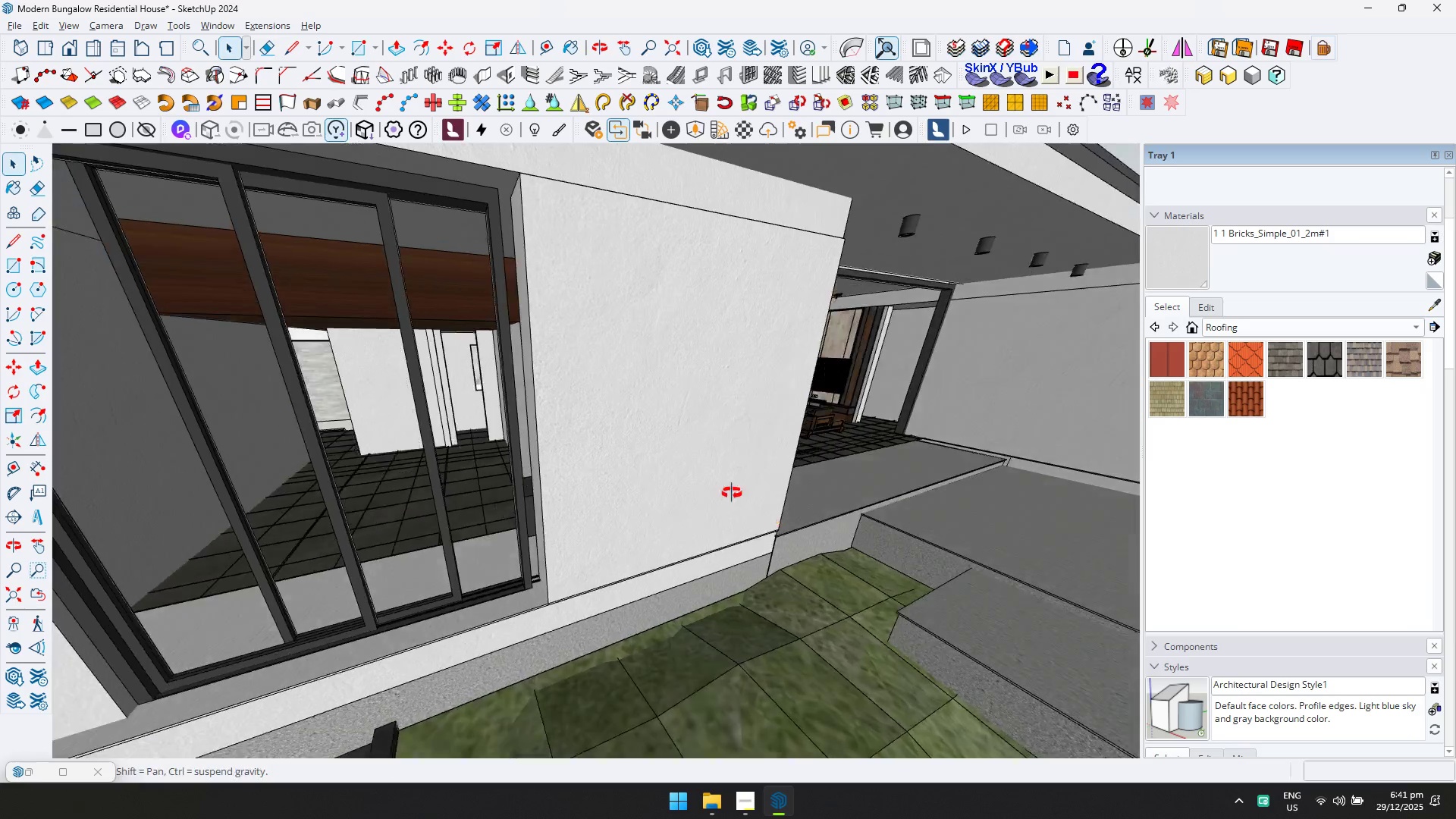 
key(Shift+ShiftLeft)
 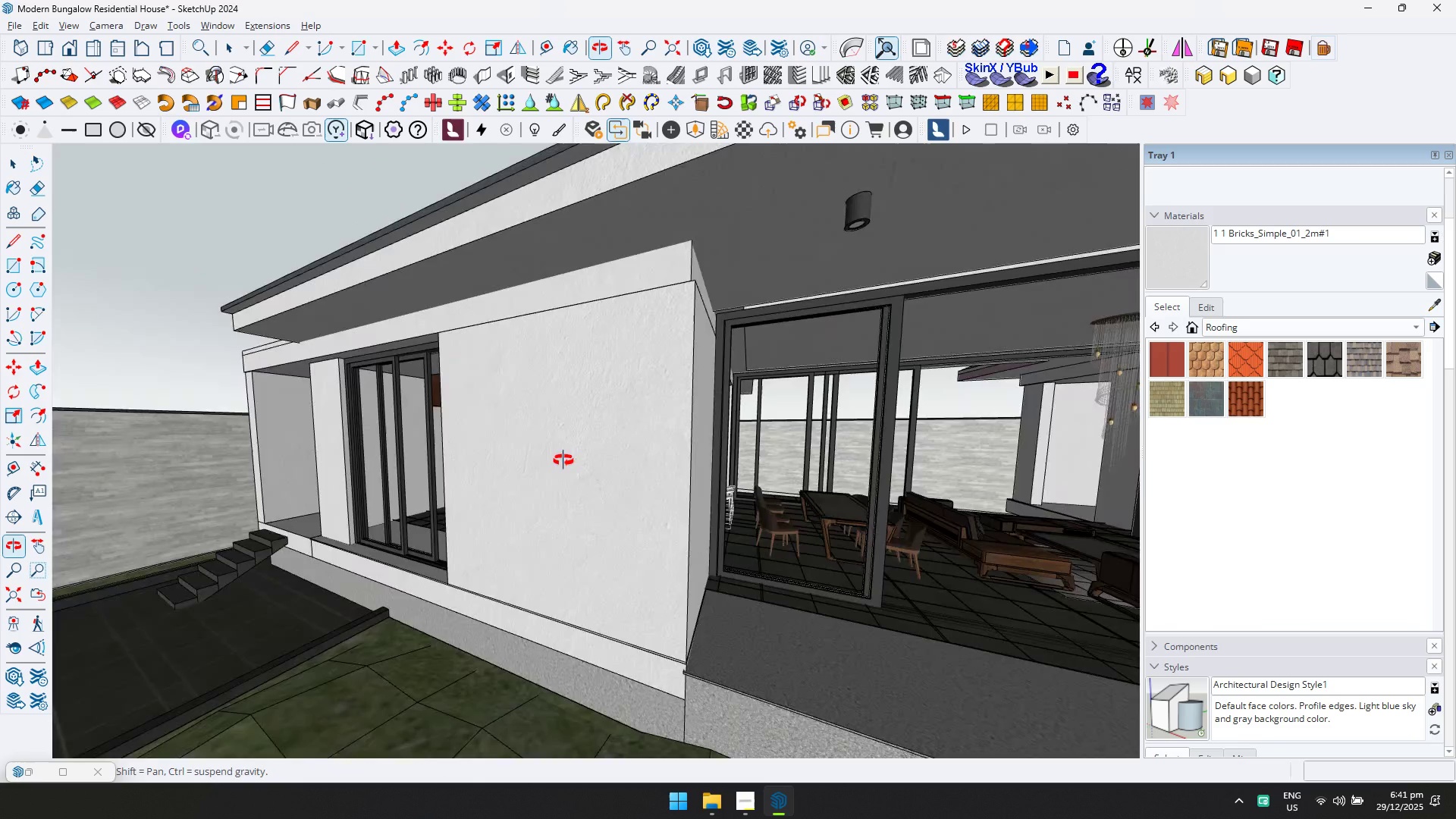 
scroll: coordinate [785, 519], scroll_direction: down, amount: 19.0
 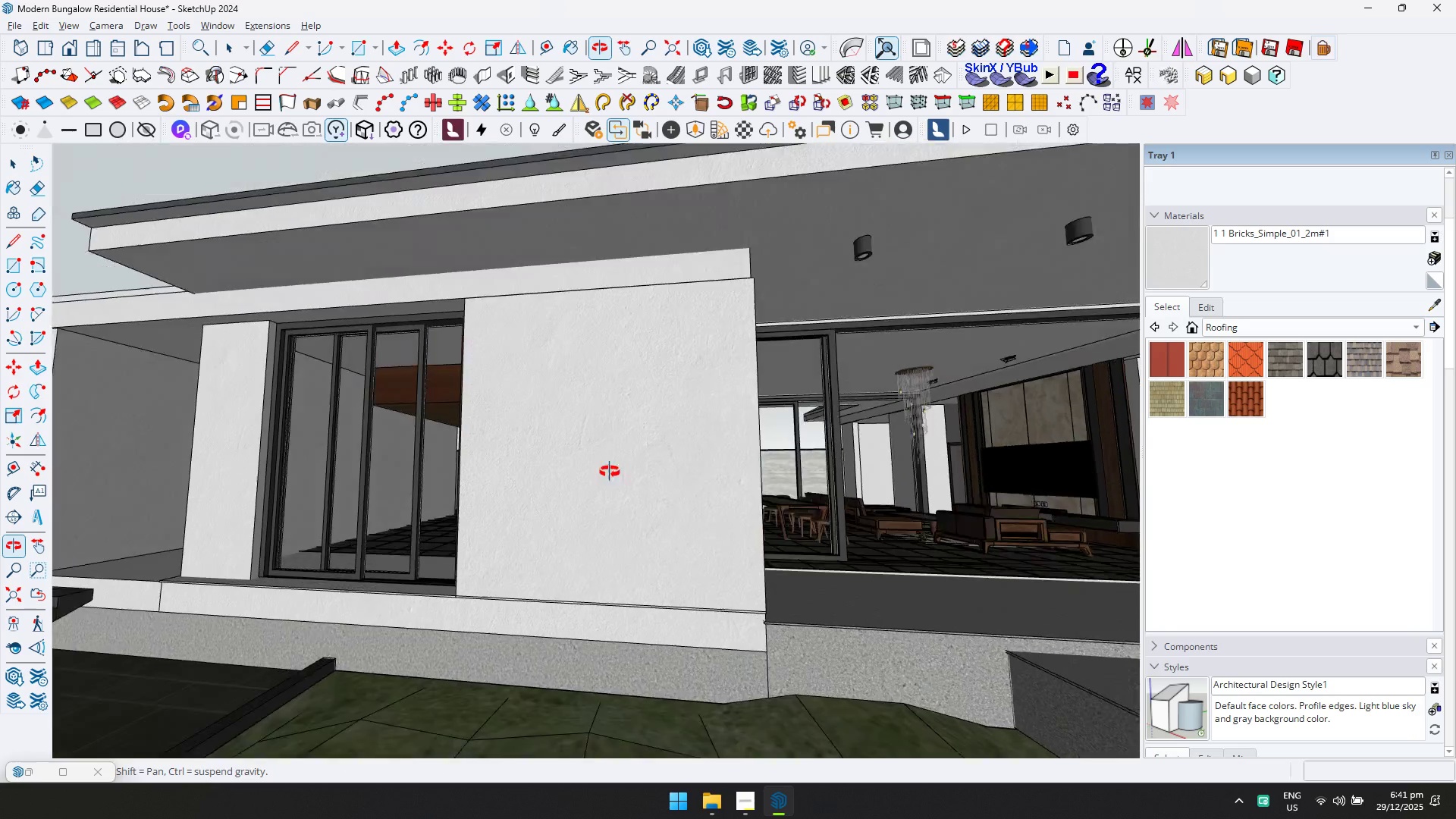 
double_click([654, 287])
 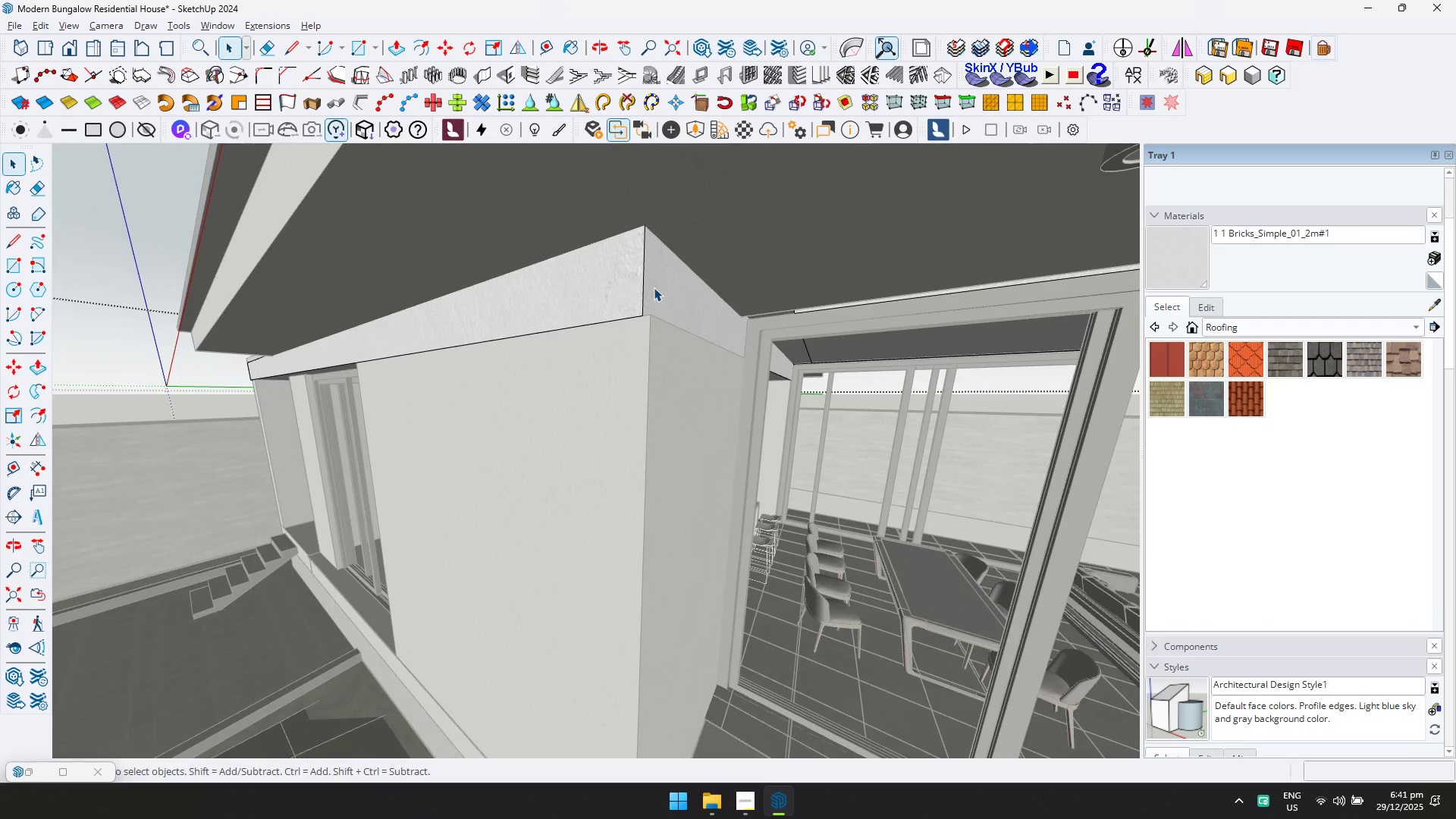 
scroll: coordinate [654, 287], scroll_direction: up, amount: 7.0
 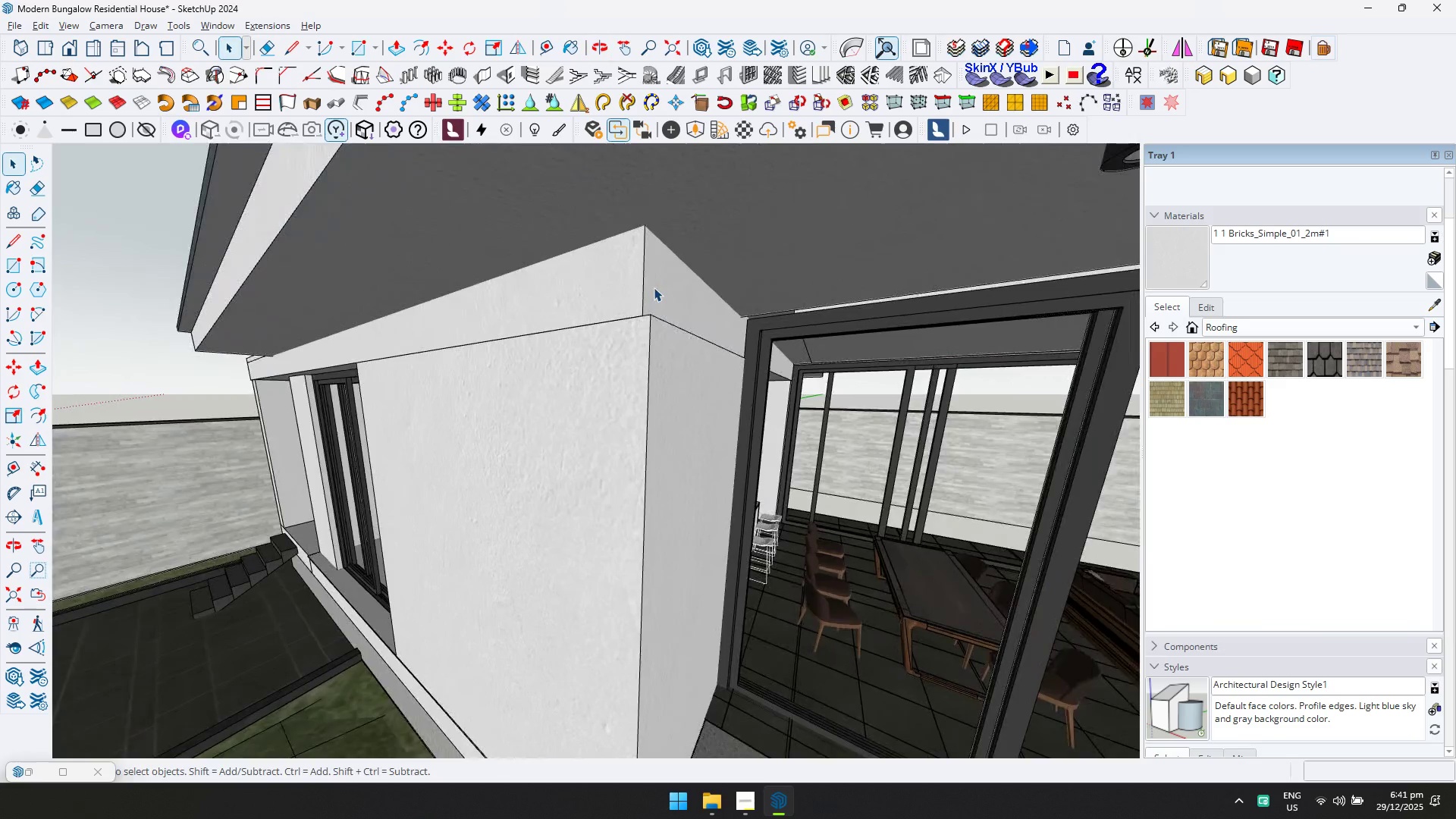 
key(P)
 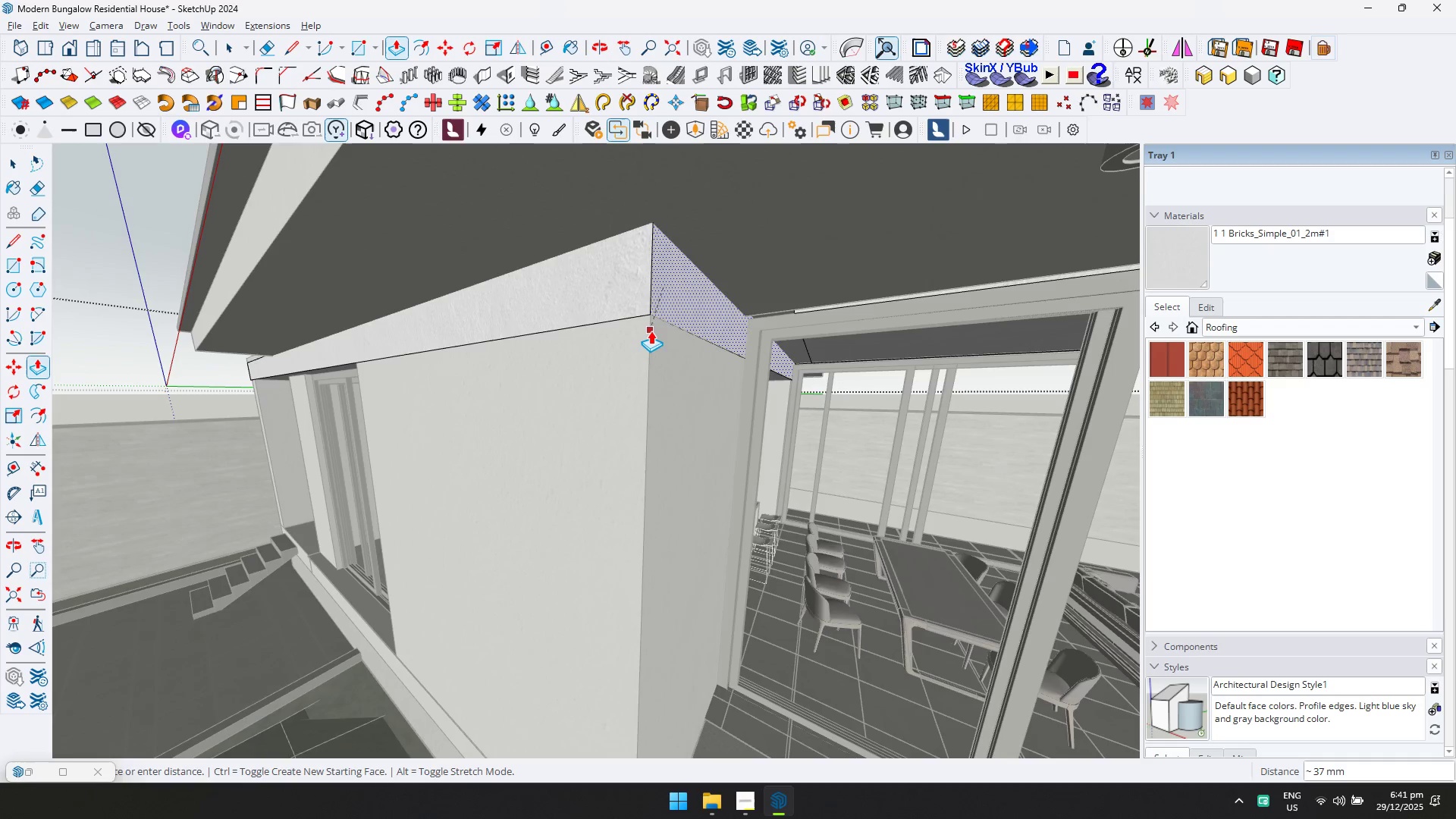 
left_click([651, 336])
 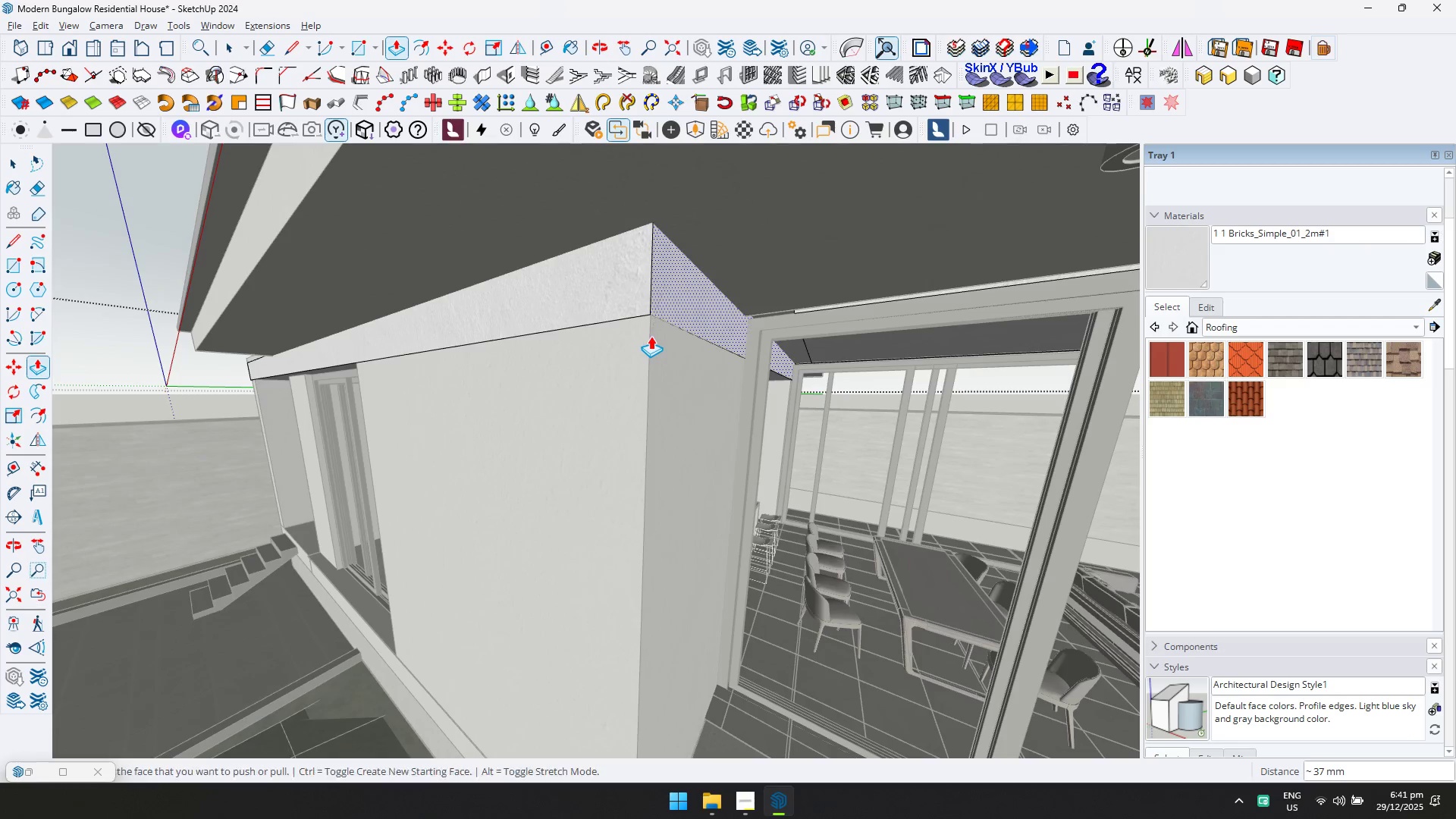 
key(Space)
 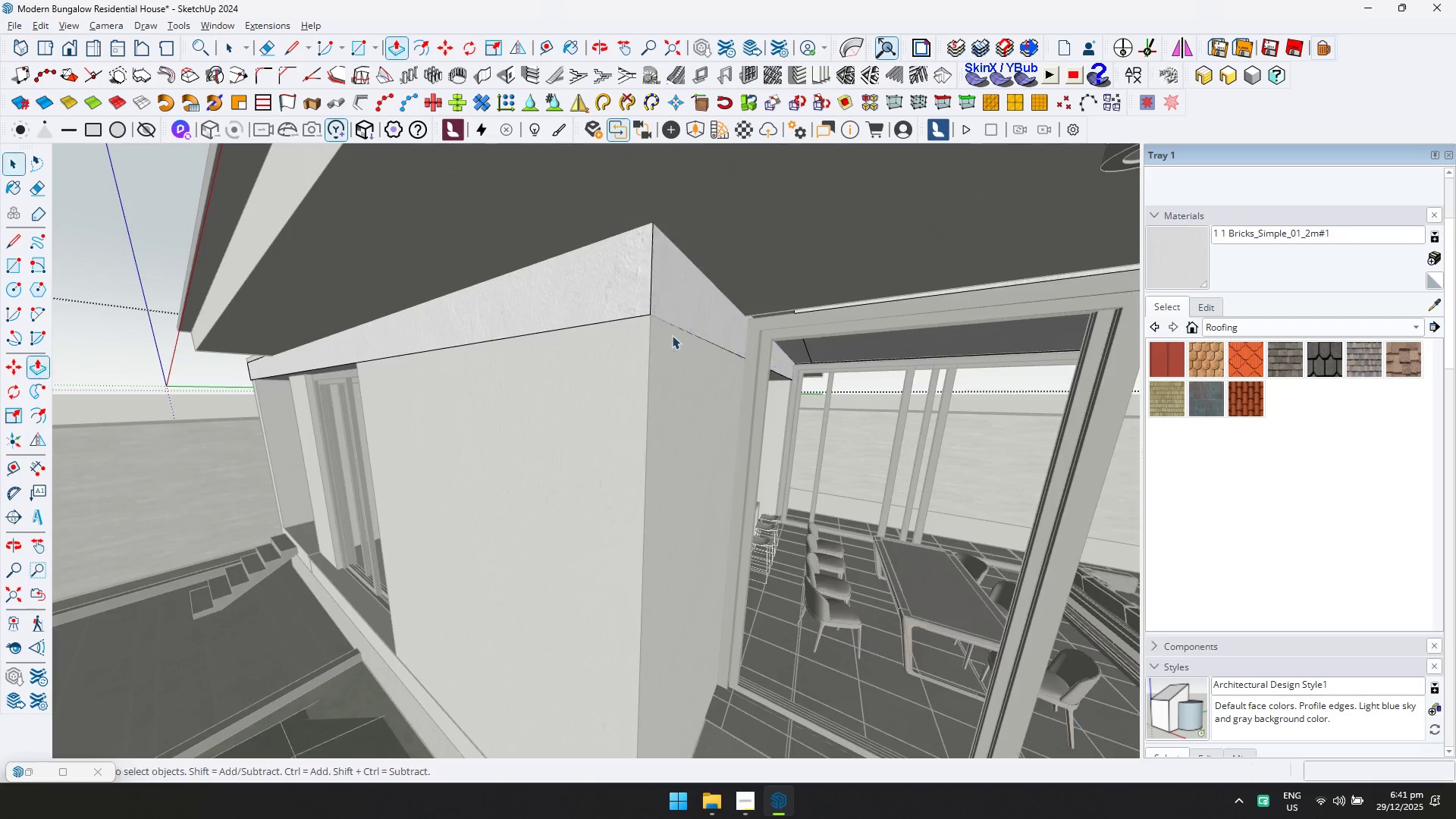 
key(Escape)
 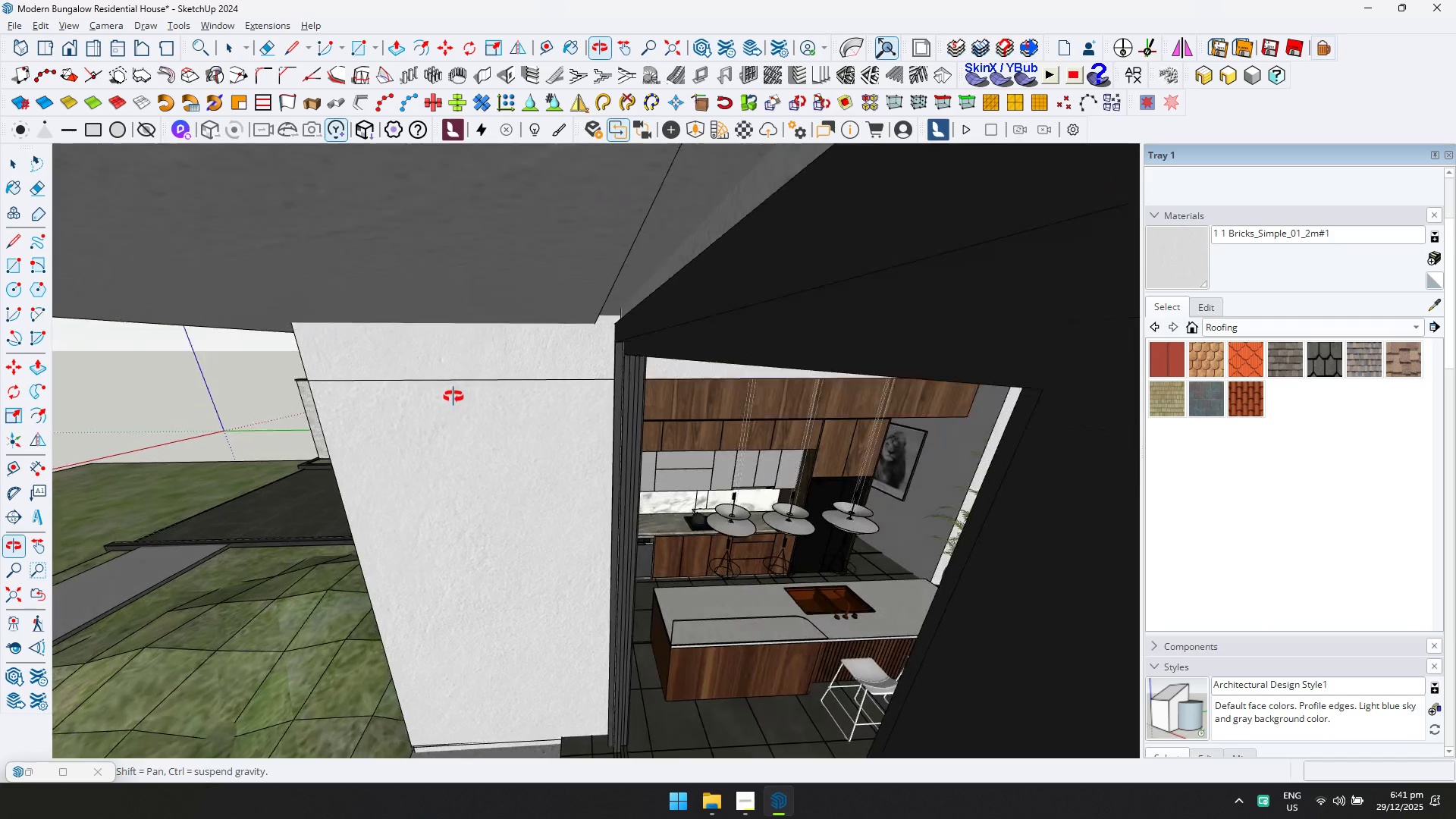 
left_click([644, 328])
 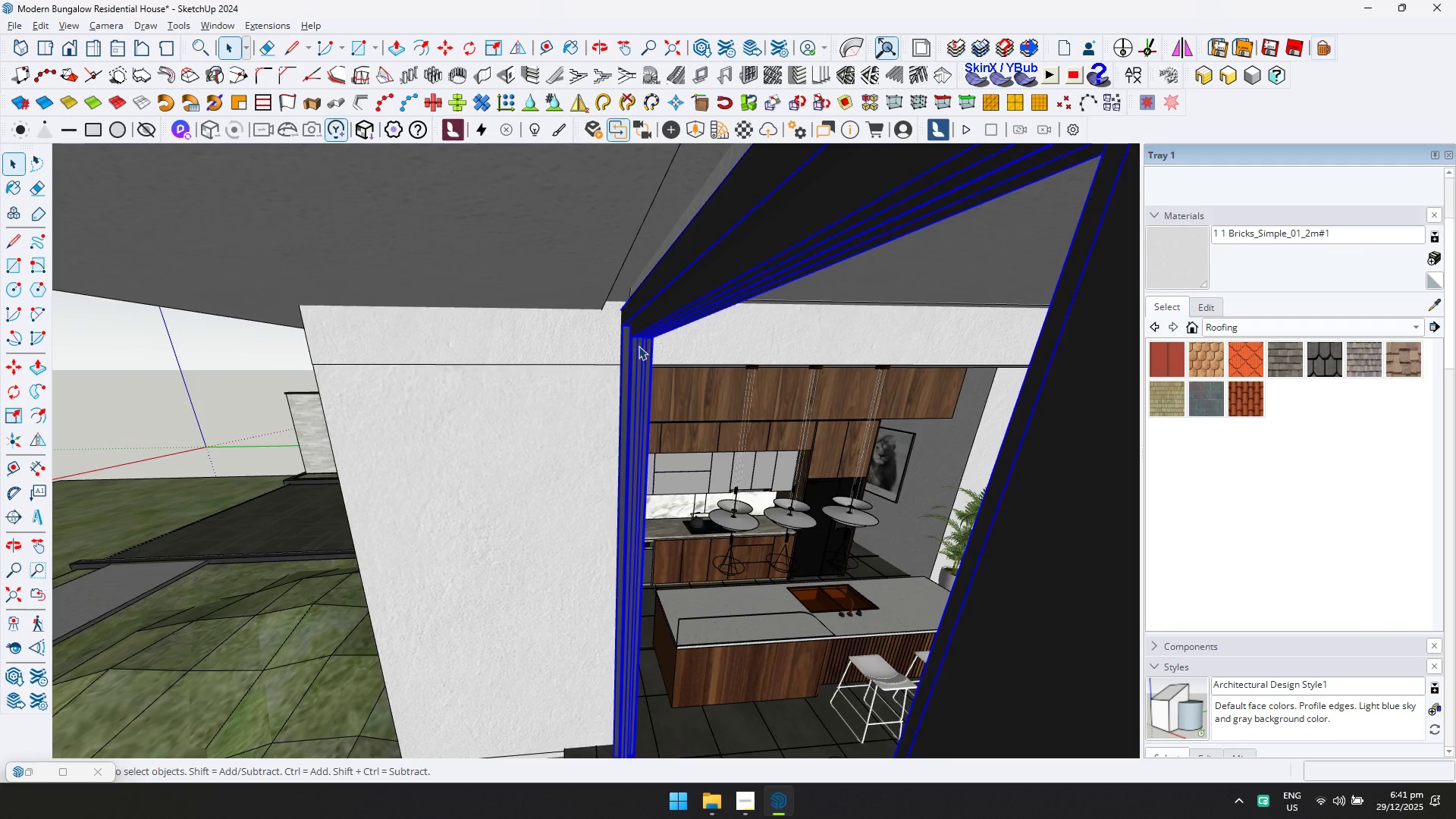 
hold_key(key=ShiftLeft, duration=0.48)
 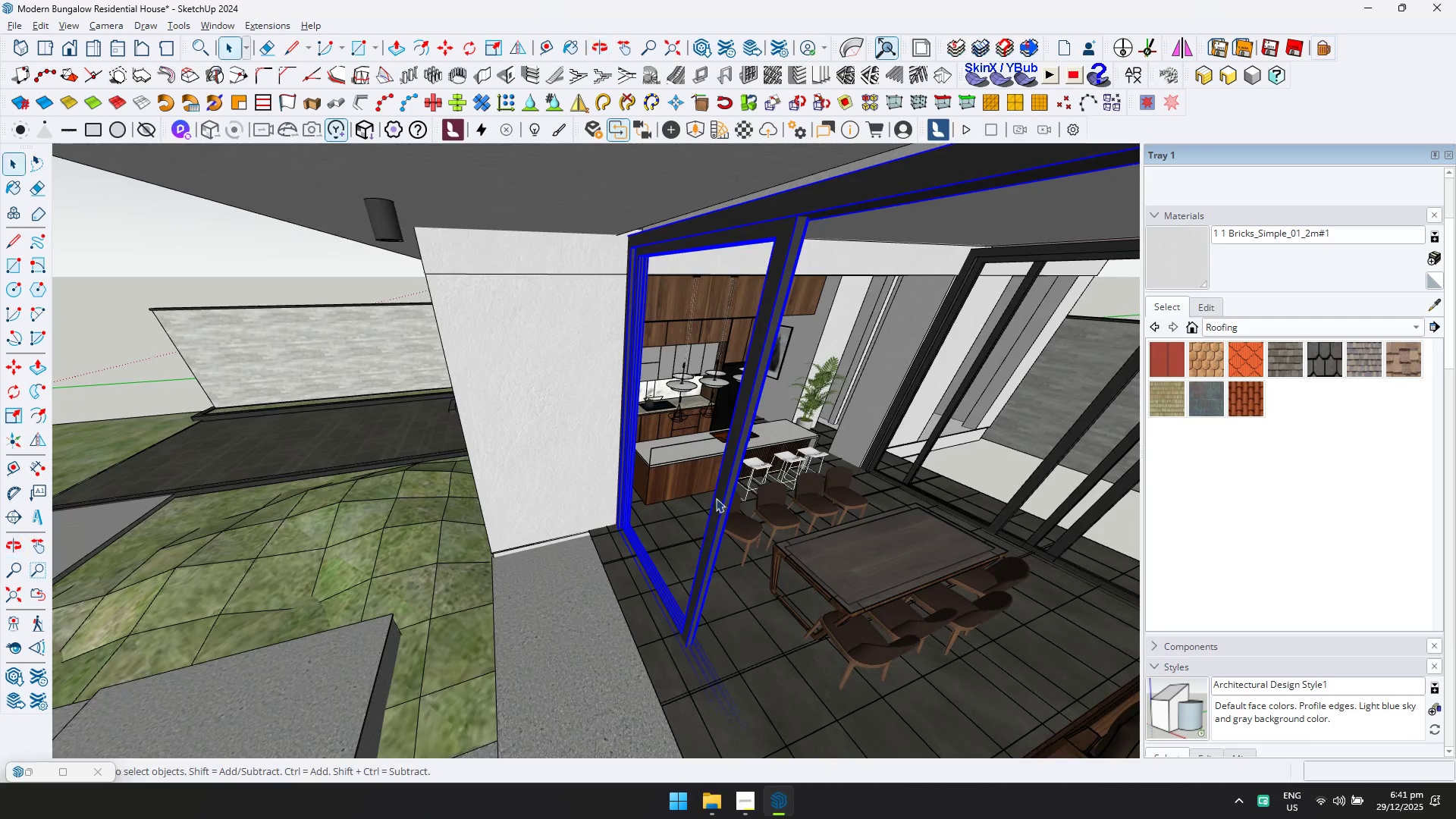 
scroll: coordinate [633, 353], scroll_direction: down, amount: 2.0
 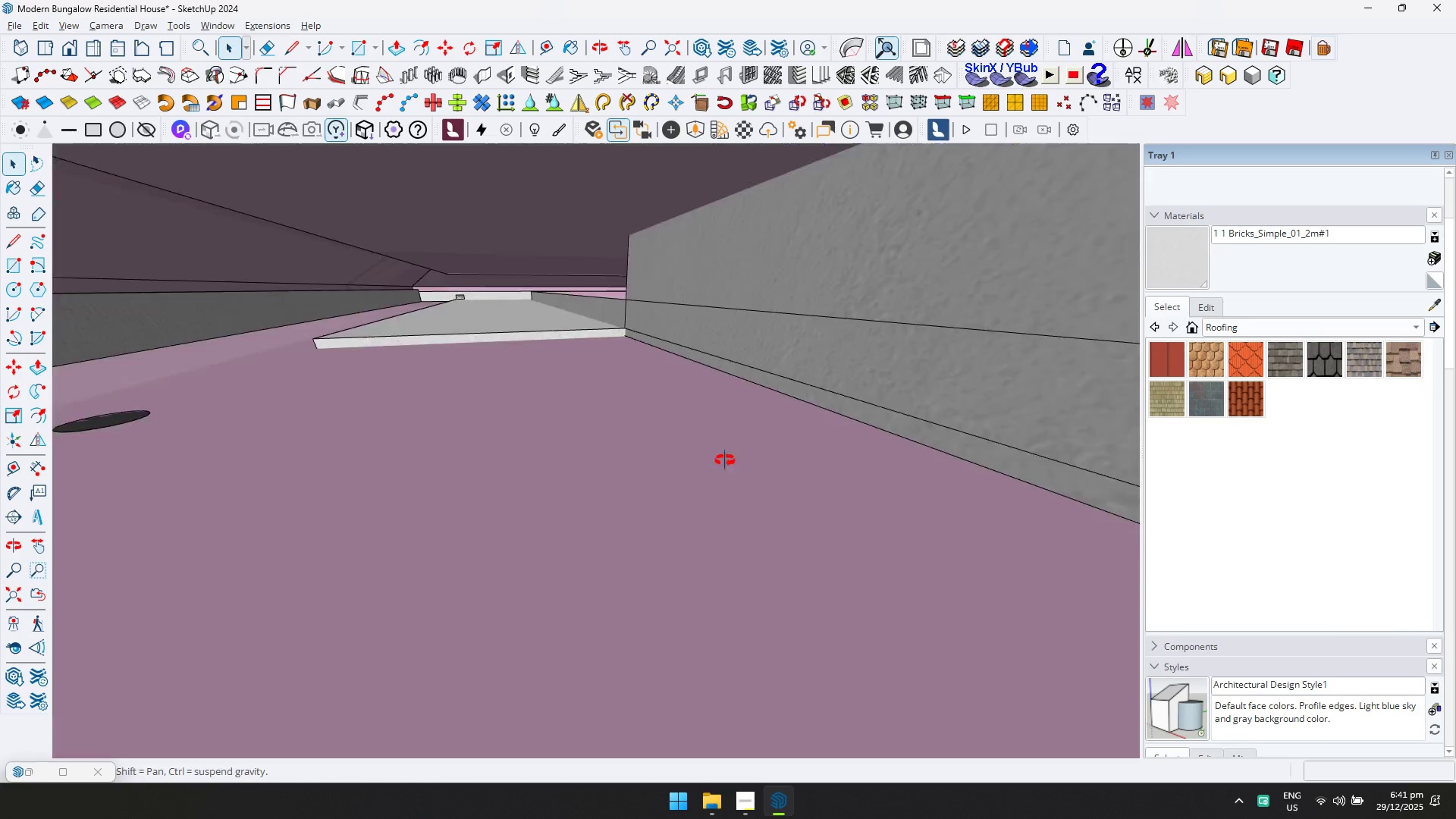 
scroll: coordinate [699, 594], scroll_direction: none, amount: 0.0
 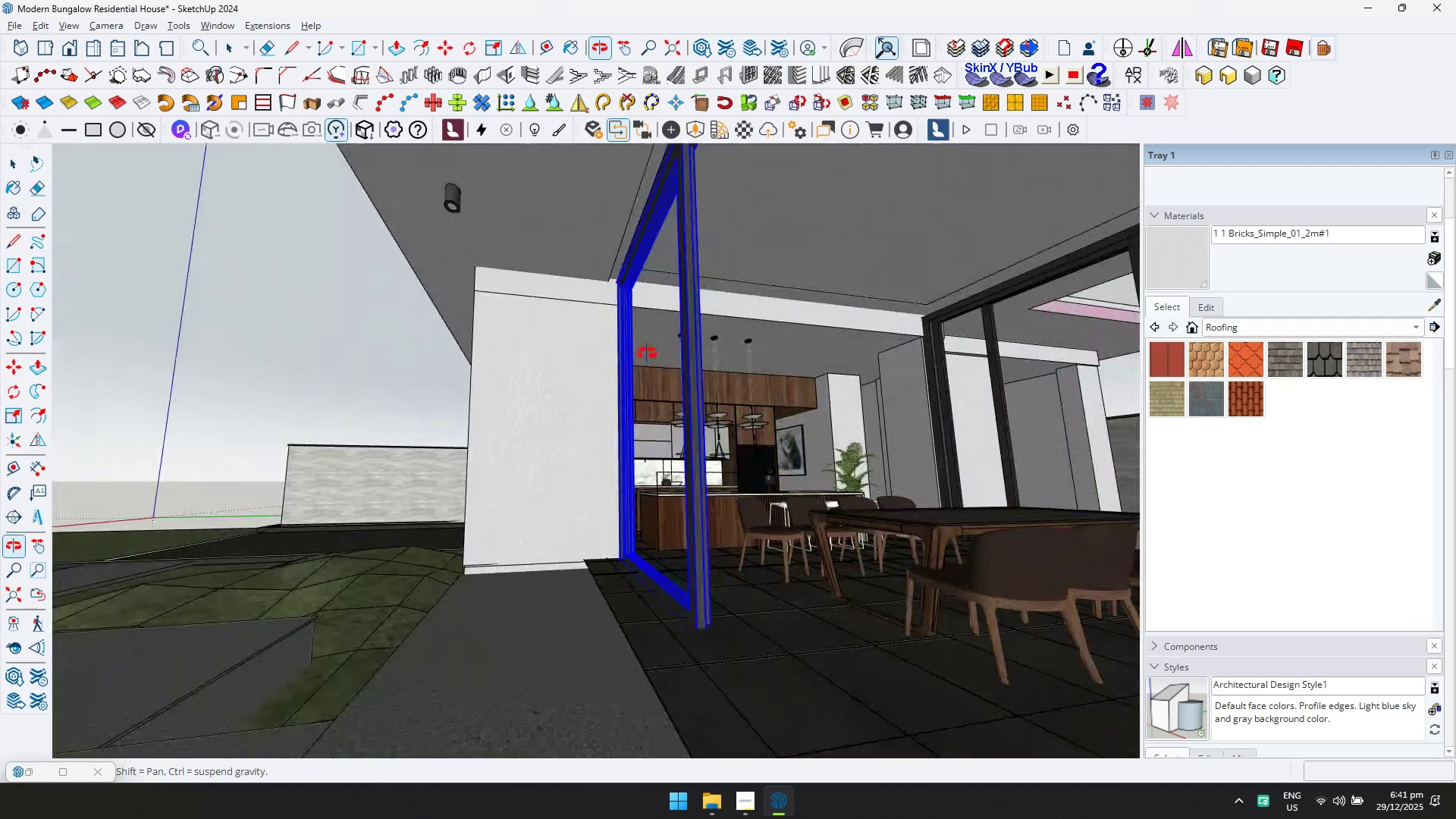 
scroll: coordinate [591, 333], scroll_direction: up, amount: 8.0
 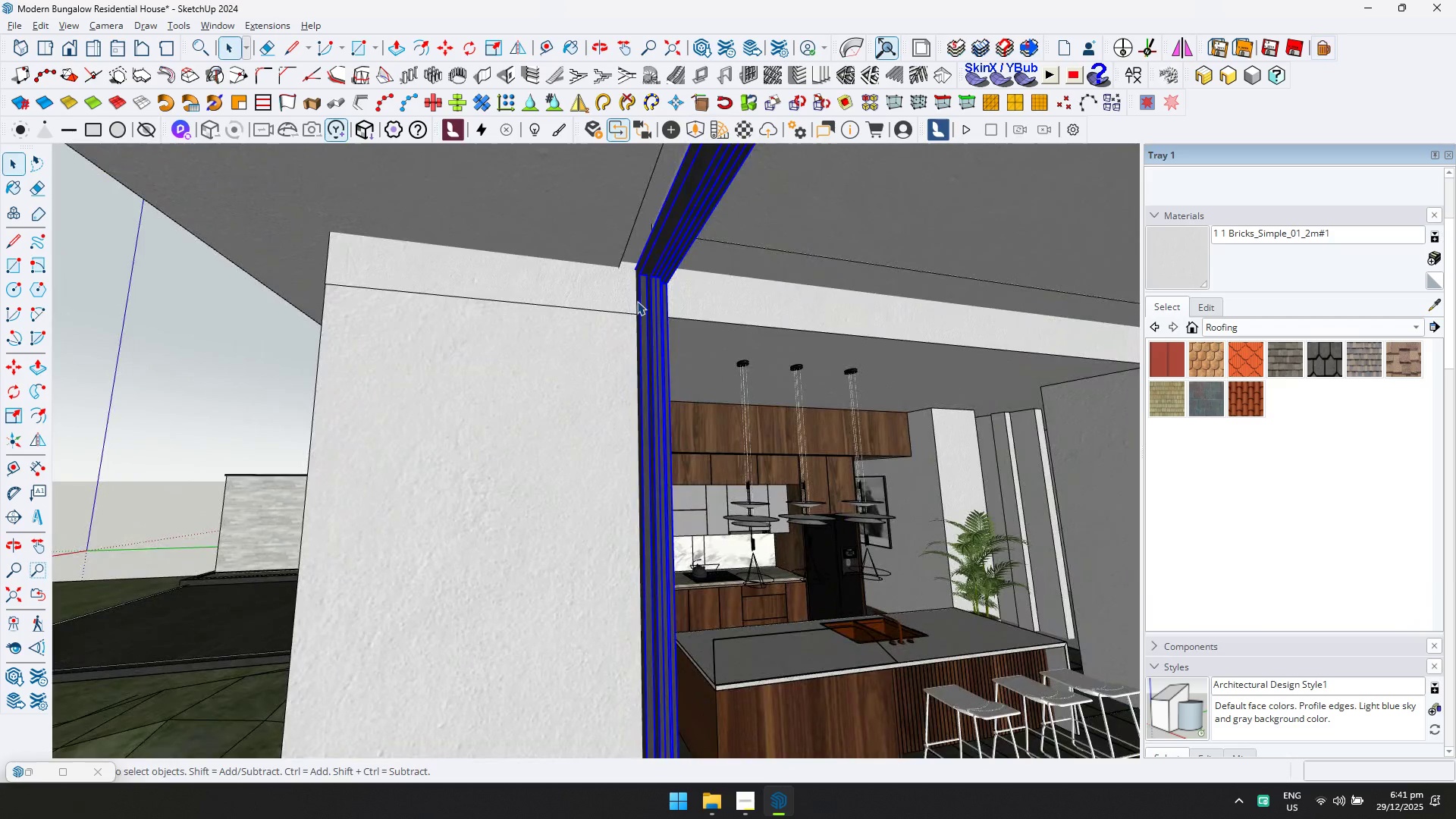 
key(M)
 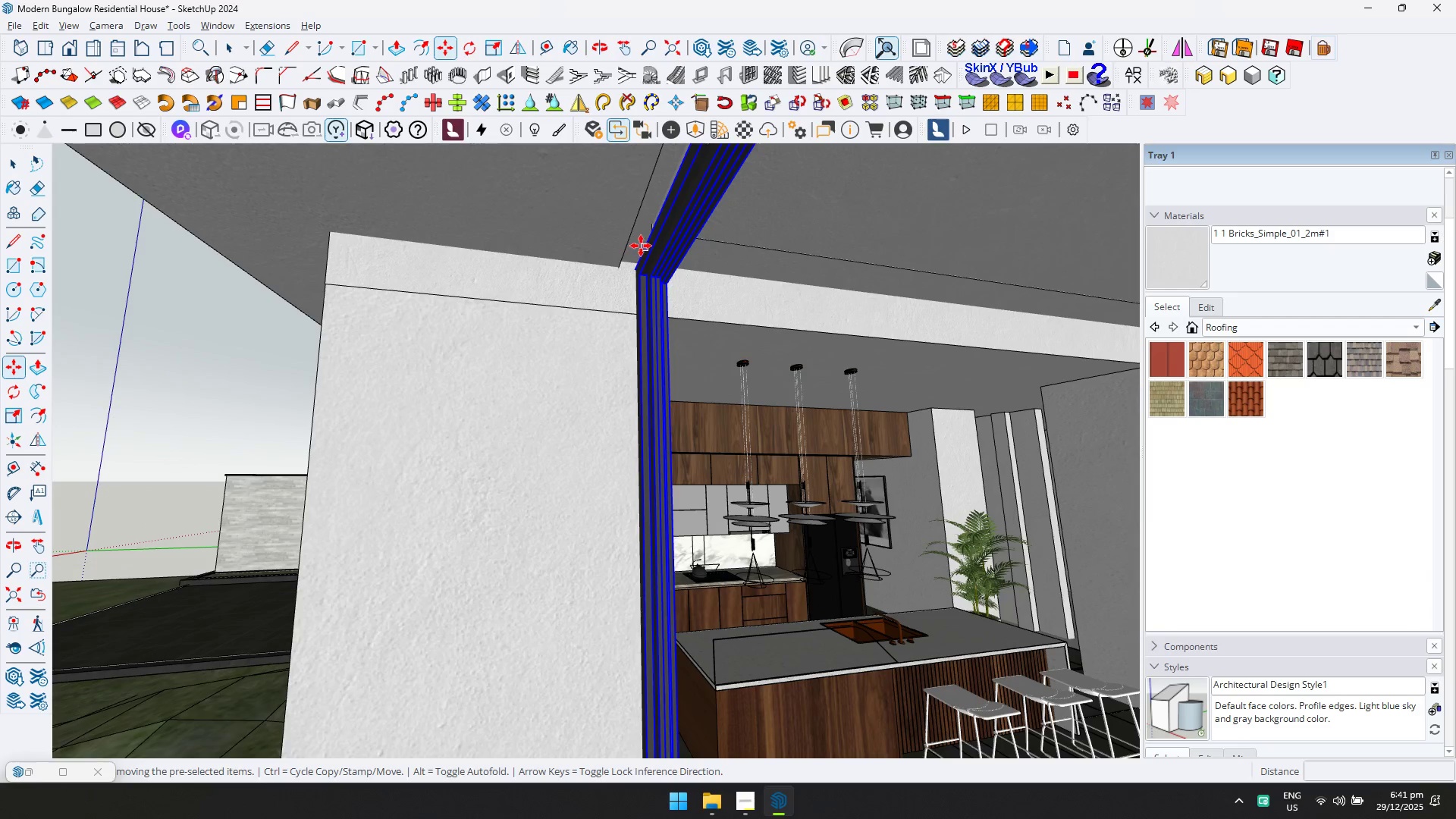 
left_click([643, 247])
 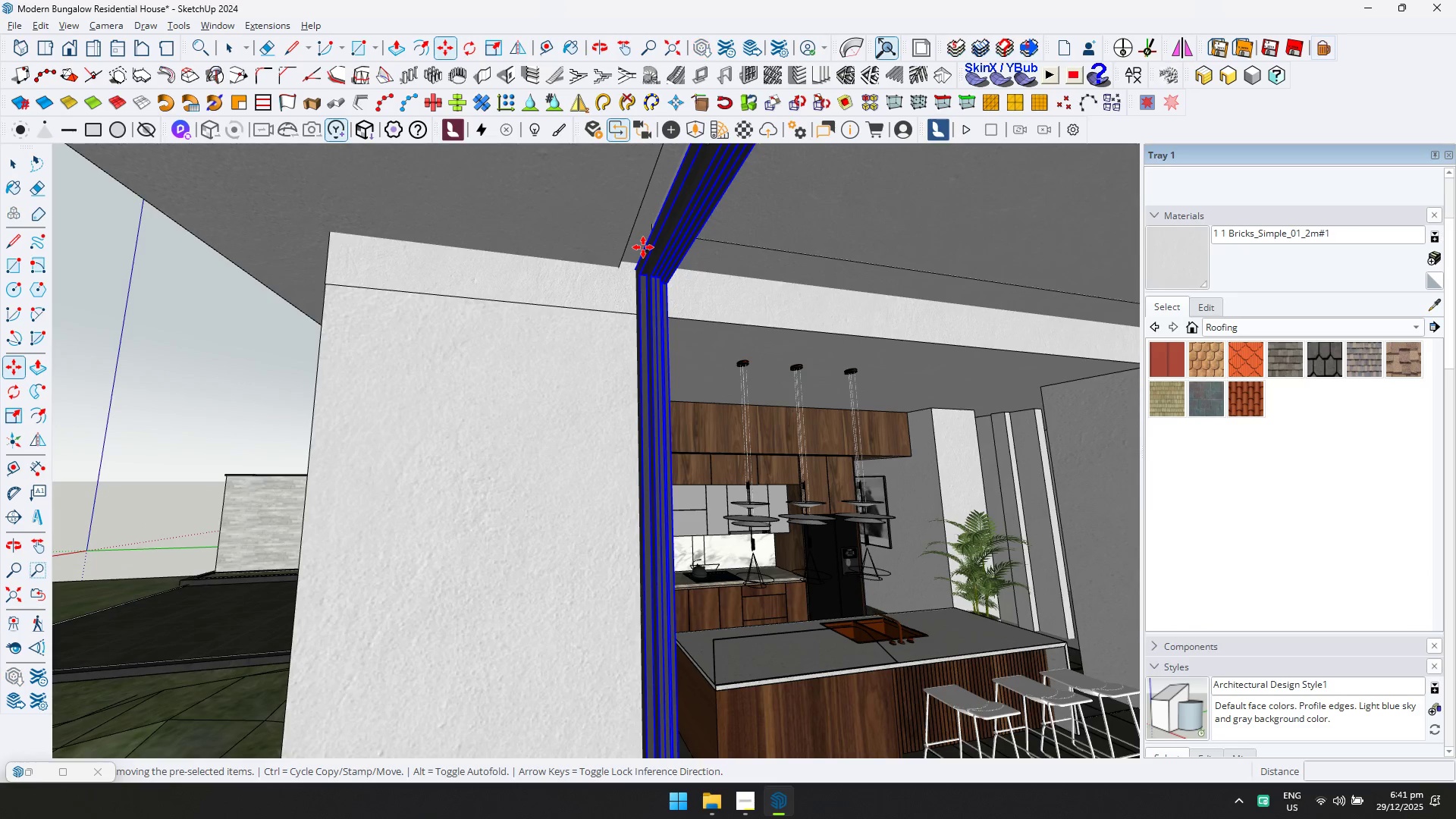 
key(ArrowLeft)
 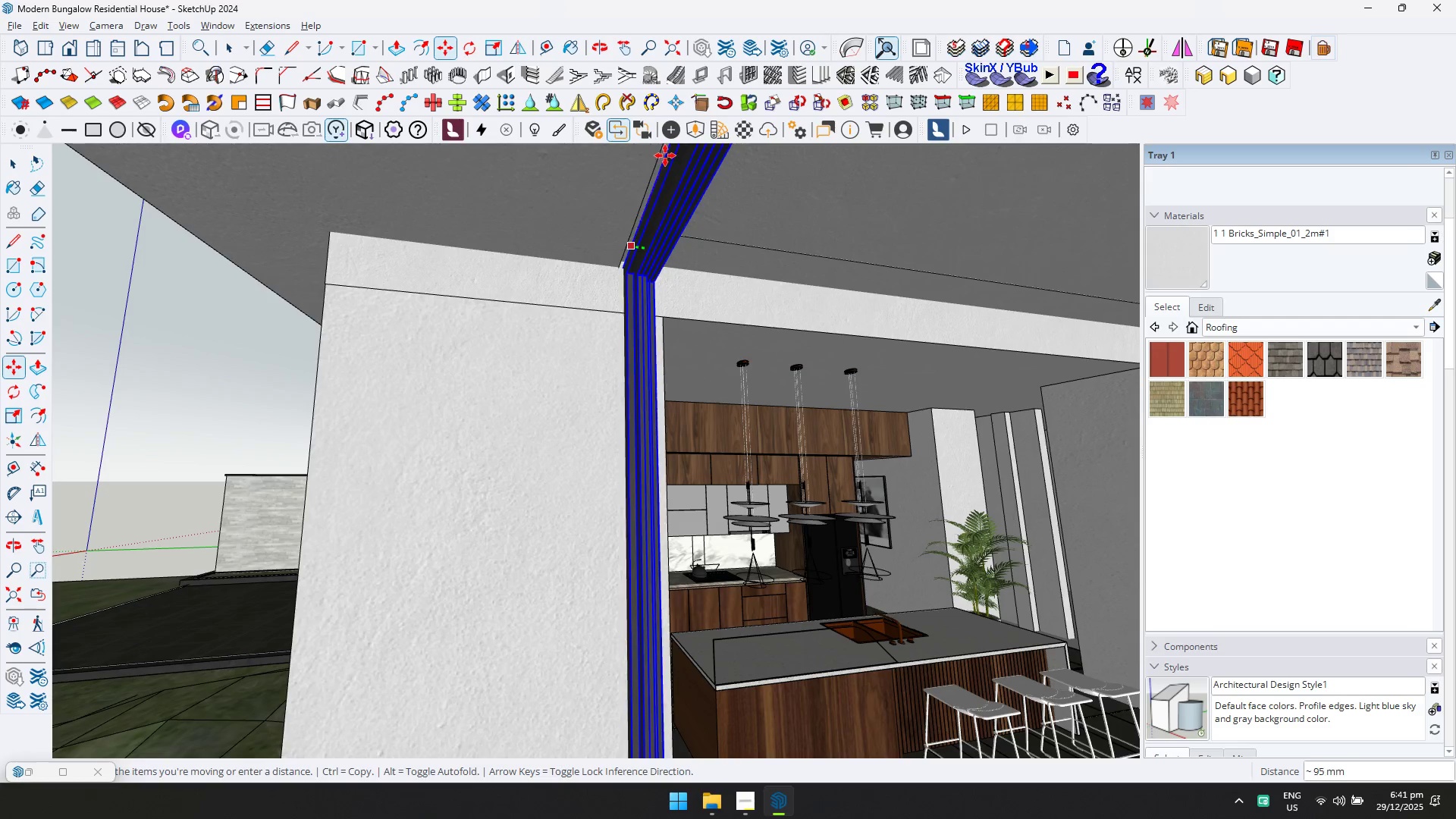 
left_click([661, 152])
 